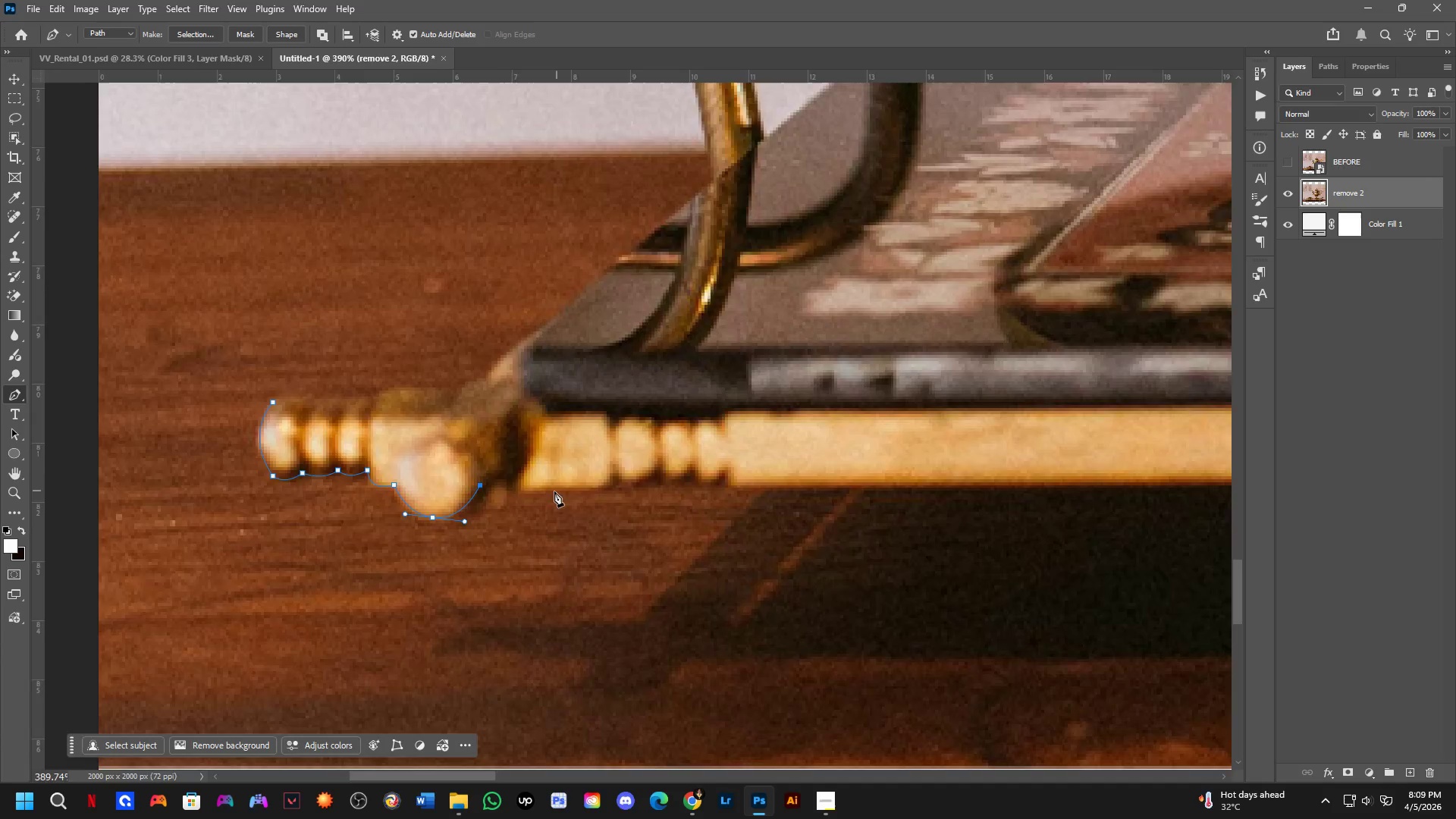 
scroll: coordinate [549, 518], scroll_direction: up, amount: 6.0
 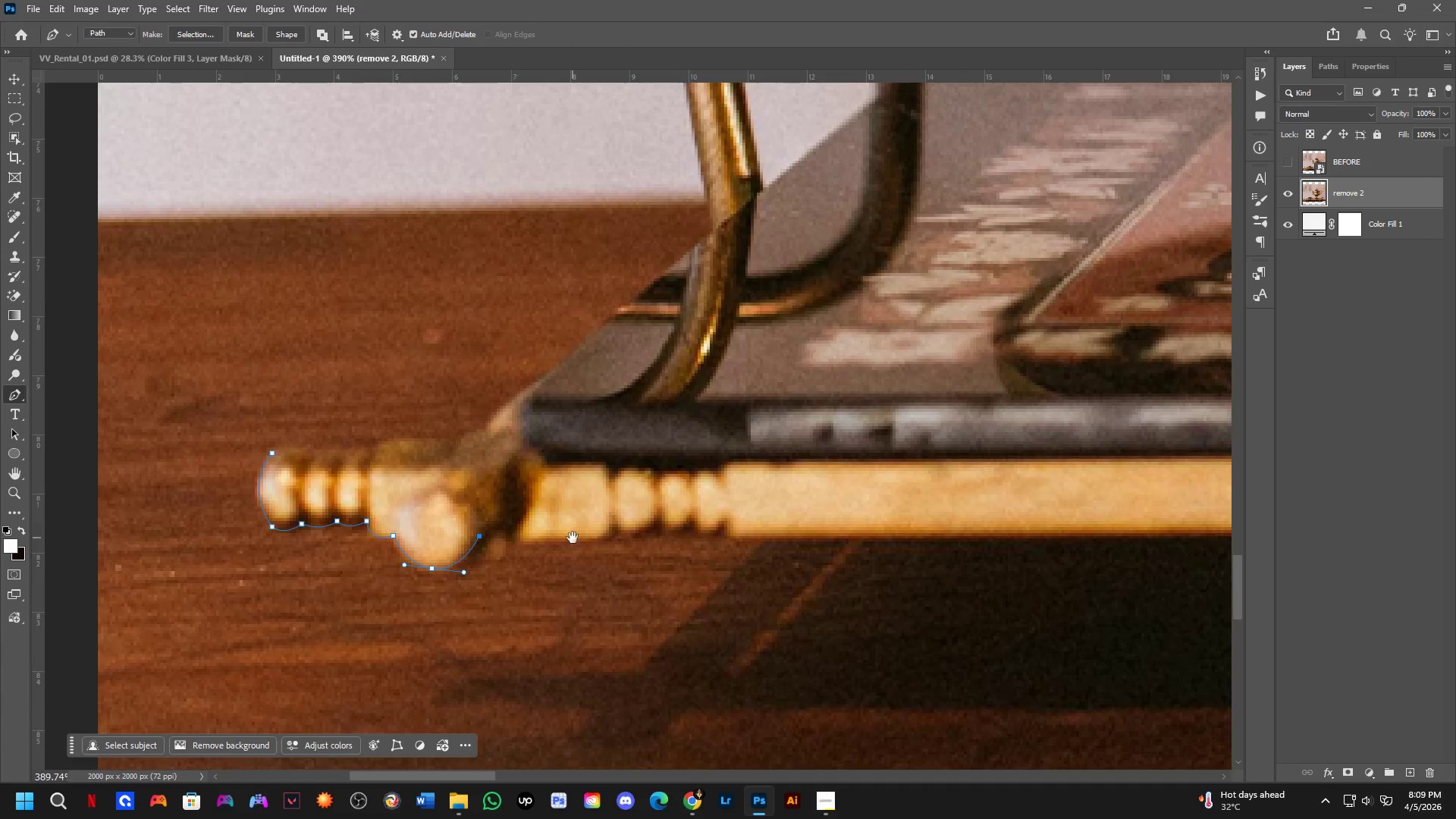 
hold_key(key=Space, duration=0.48)
 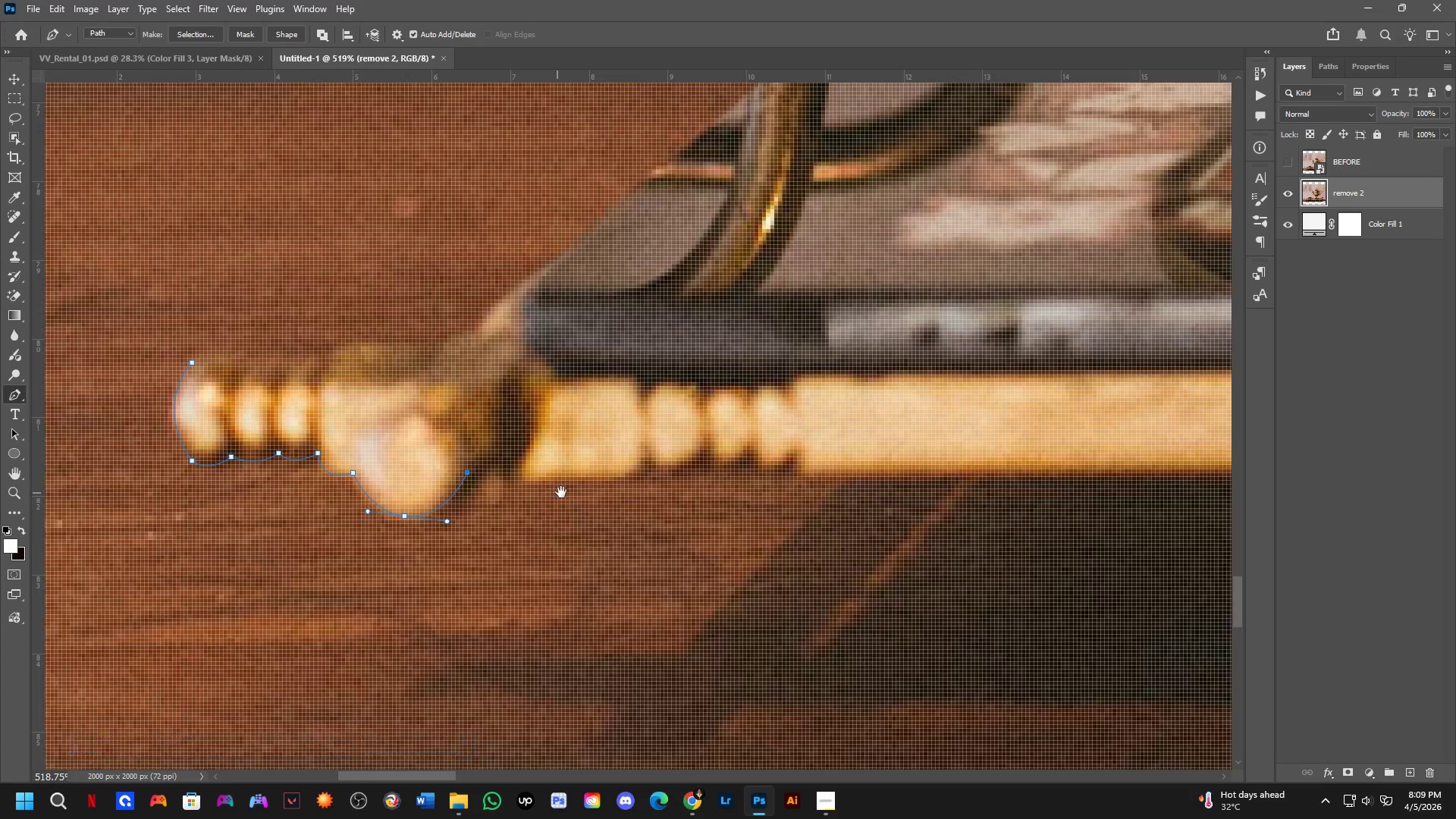 
left_click_drag(start_coordinate=[543, 507], to_coordinate=[553, 498])
 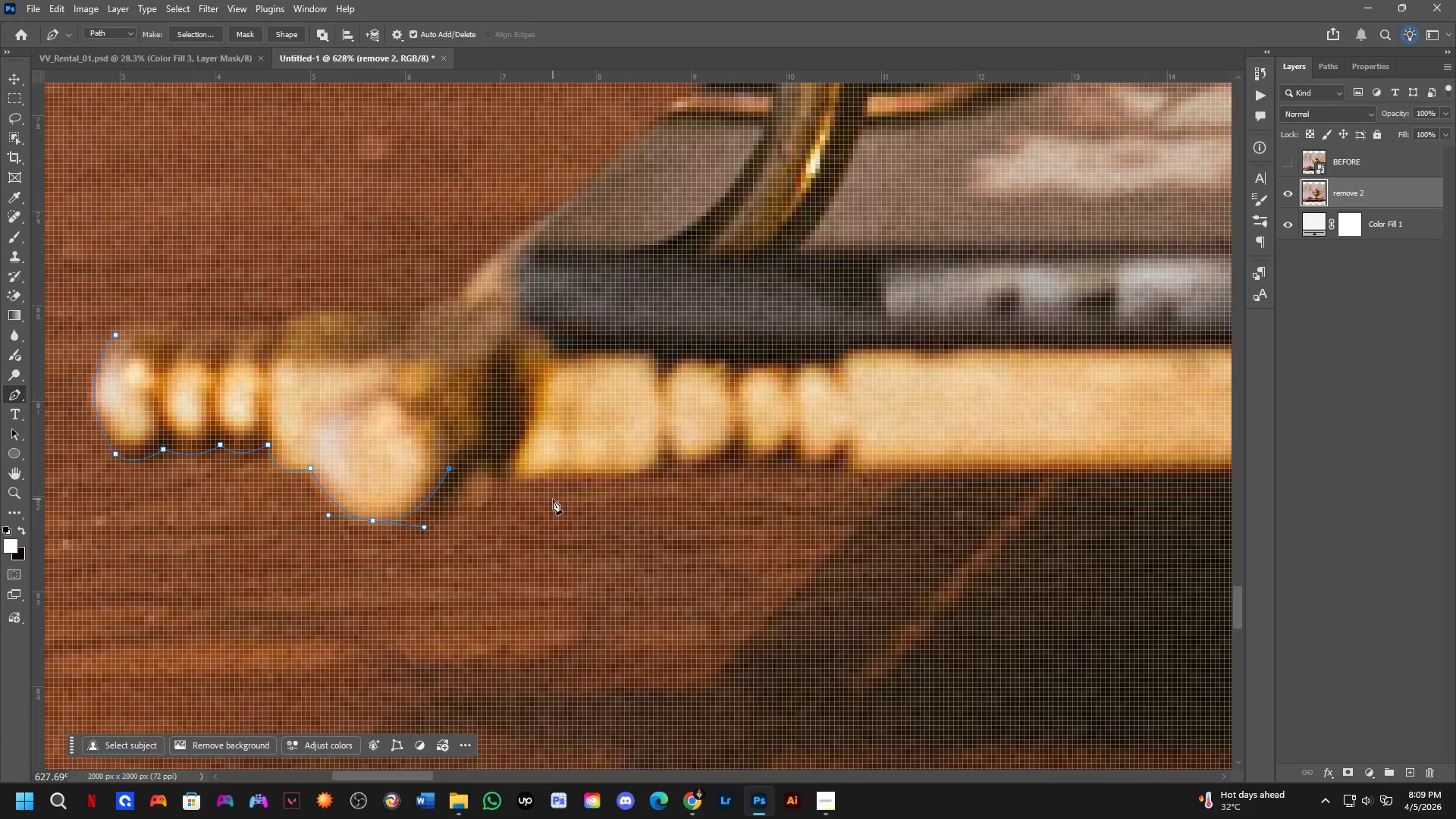 
scroll: coordinate [543, 507], scroll_direction: up, amount: 5.0
 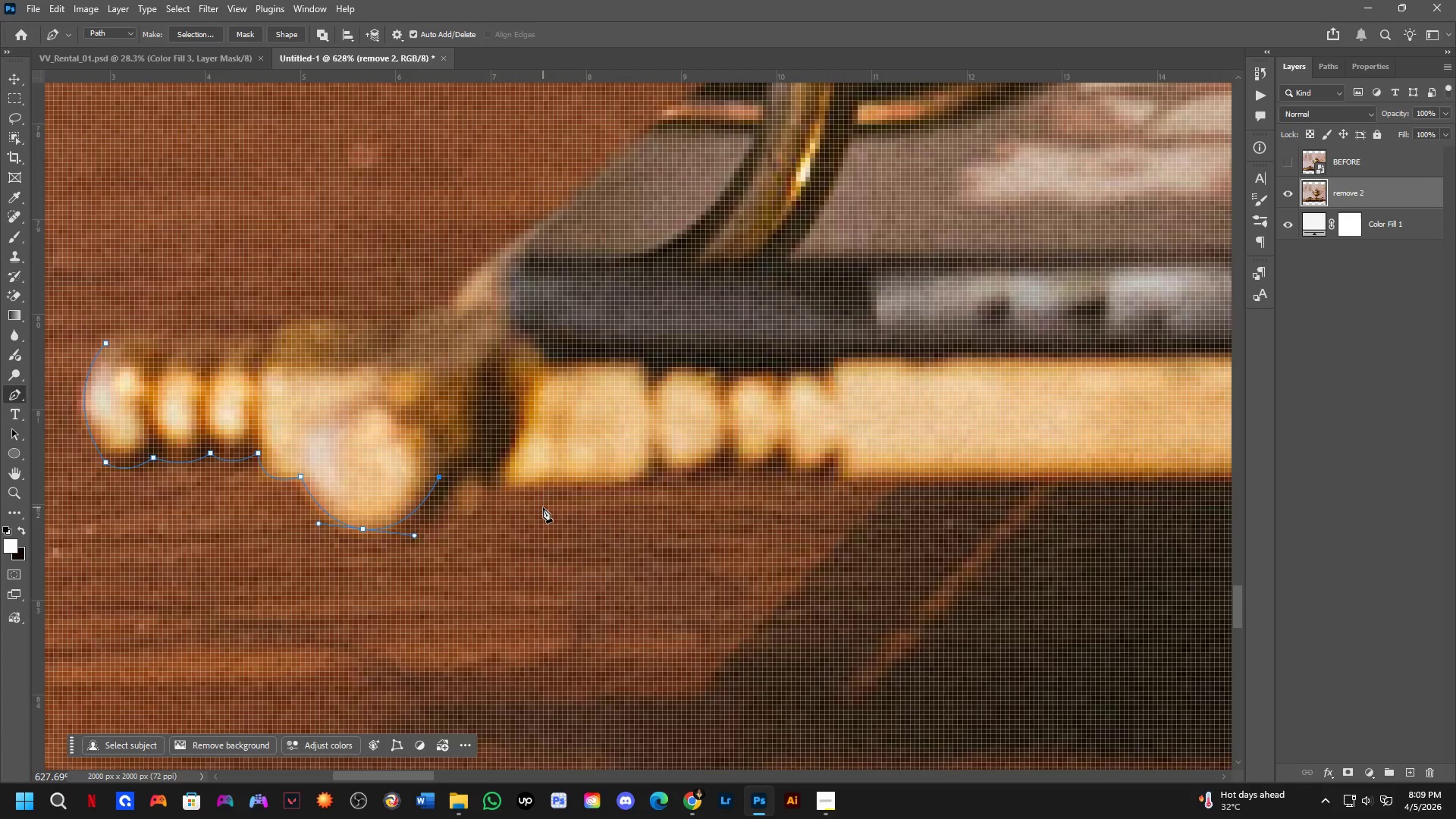 
hold_key(key=Space, duration=0.55)
 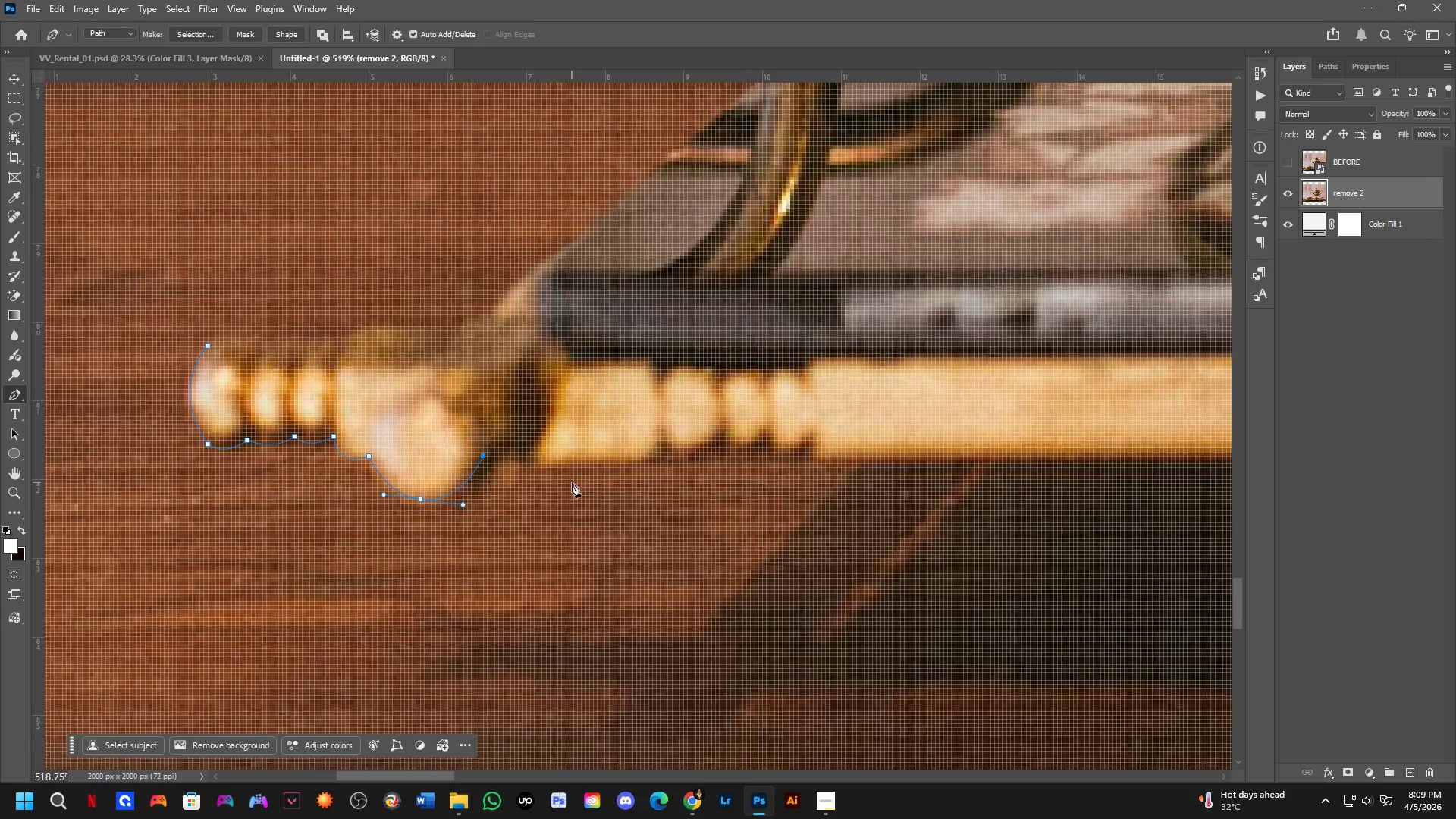 
left_click_drag(start_coordinate=[556, 493], to_coordinate=[573, 476])
 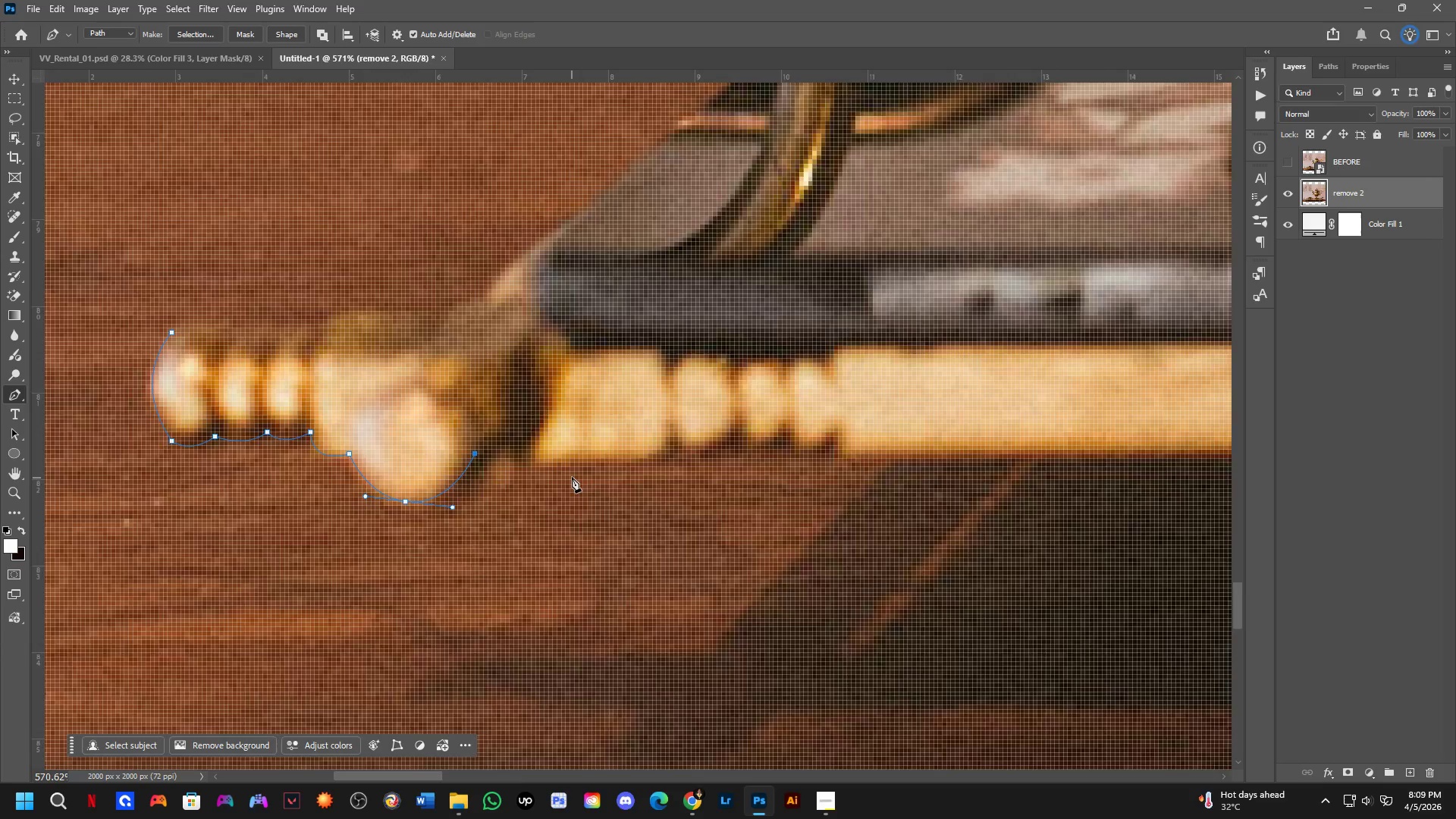 
scroll: coordinate [553, 494], scroll_direction: down, amount: 2.0
 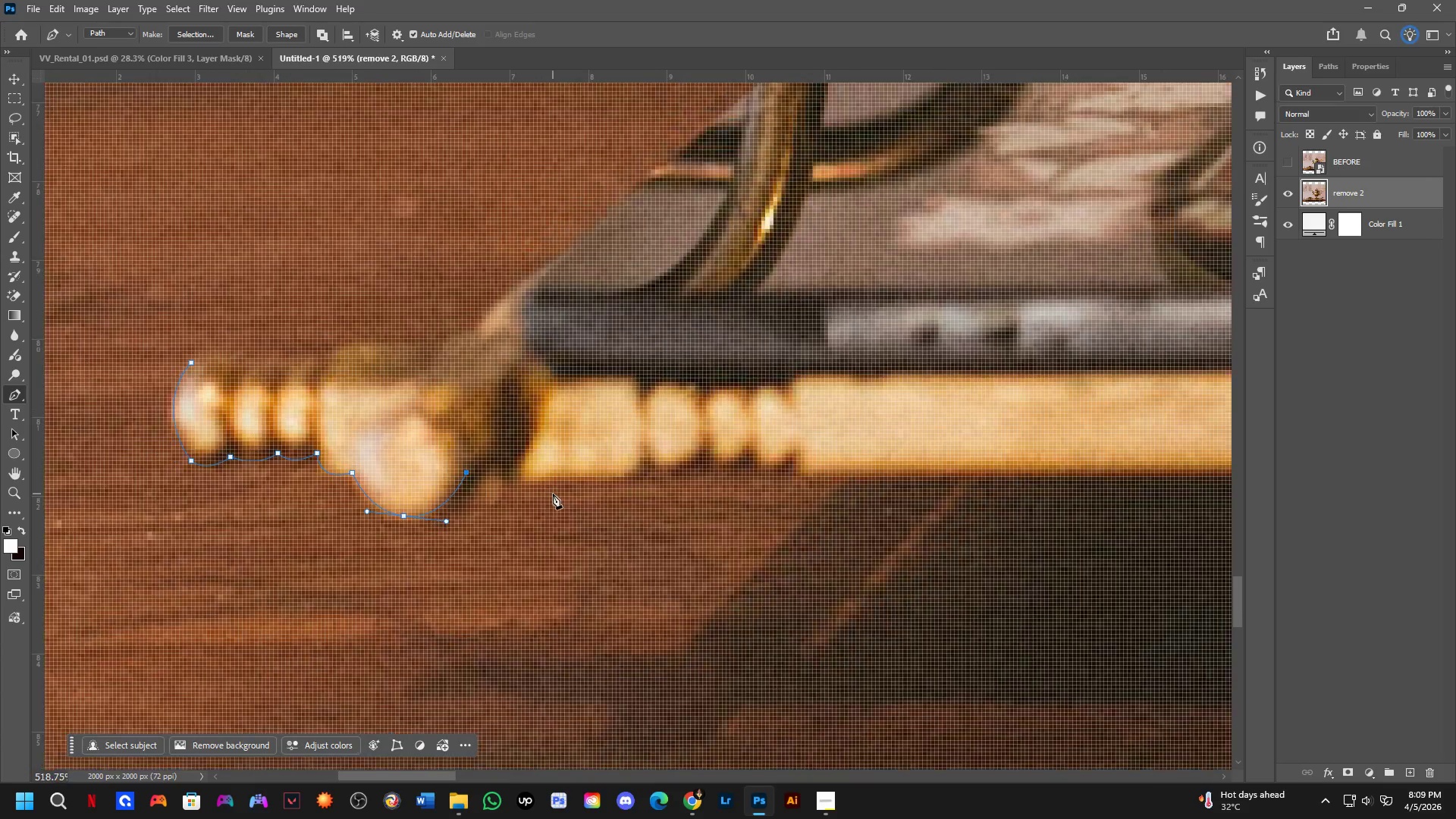 
scroll: coordinate [572, 472], scroll_direction: up, amount: 3.0
 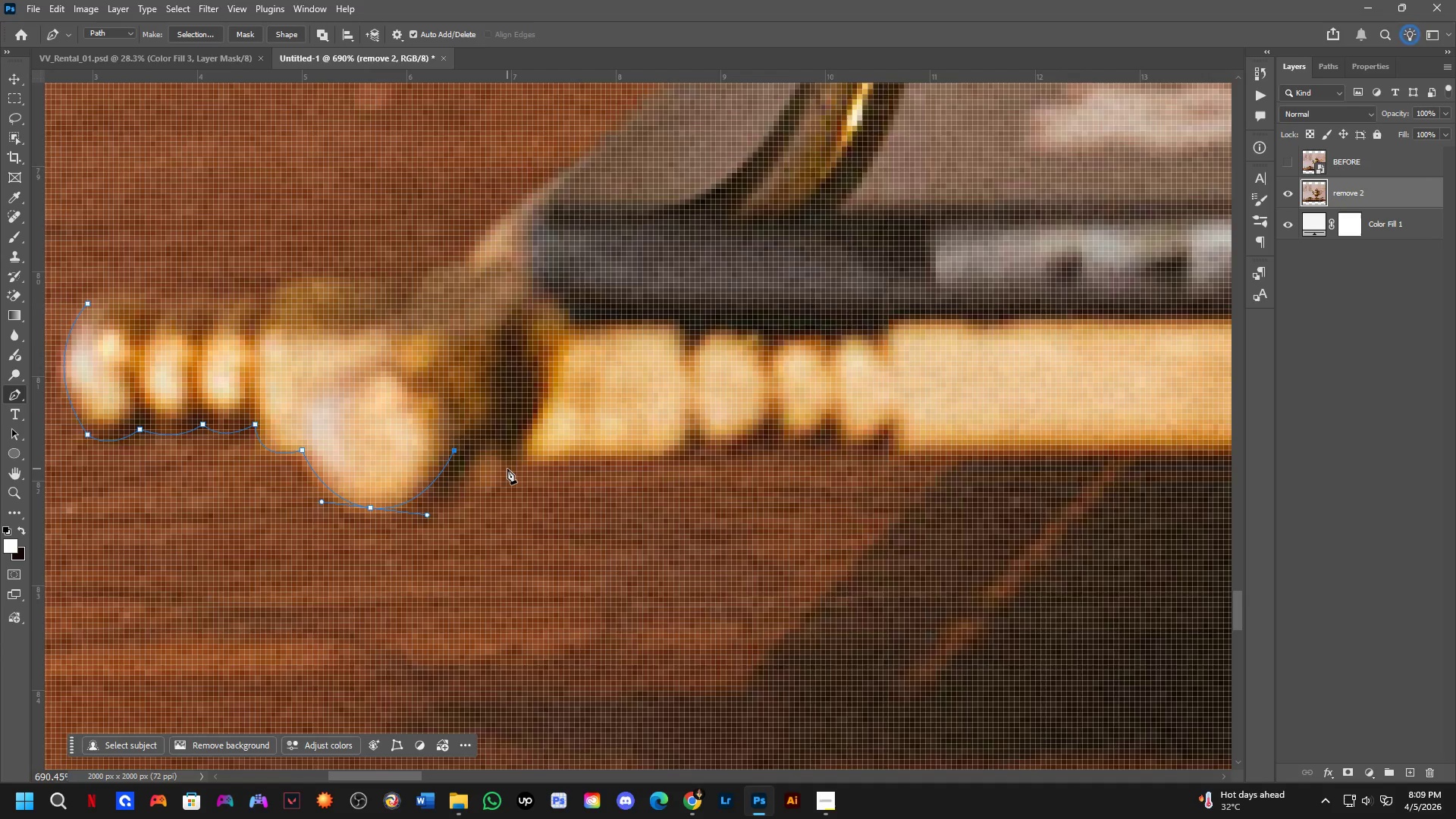 
left_click_drag(start_coordinate=[510, 469], to_coordinate=[561, 450])
 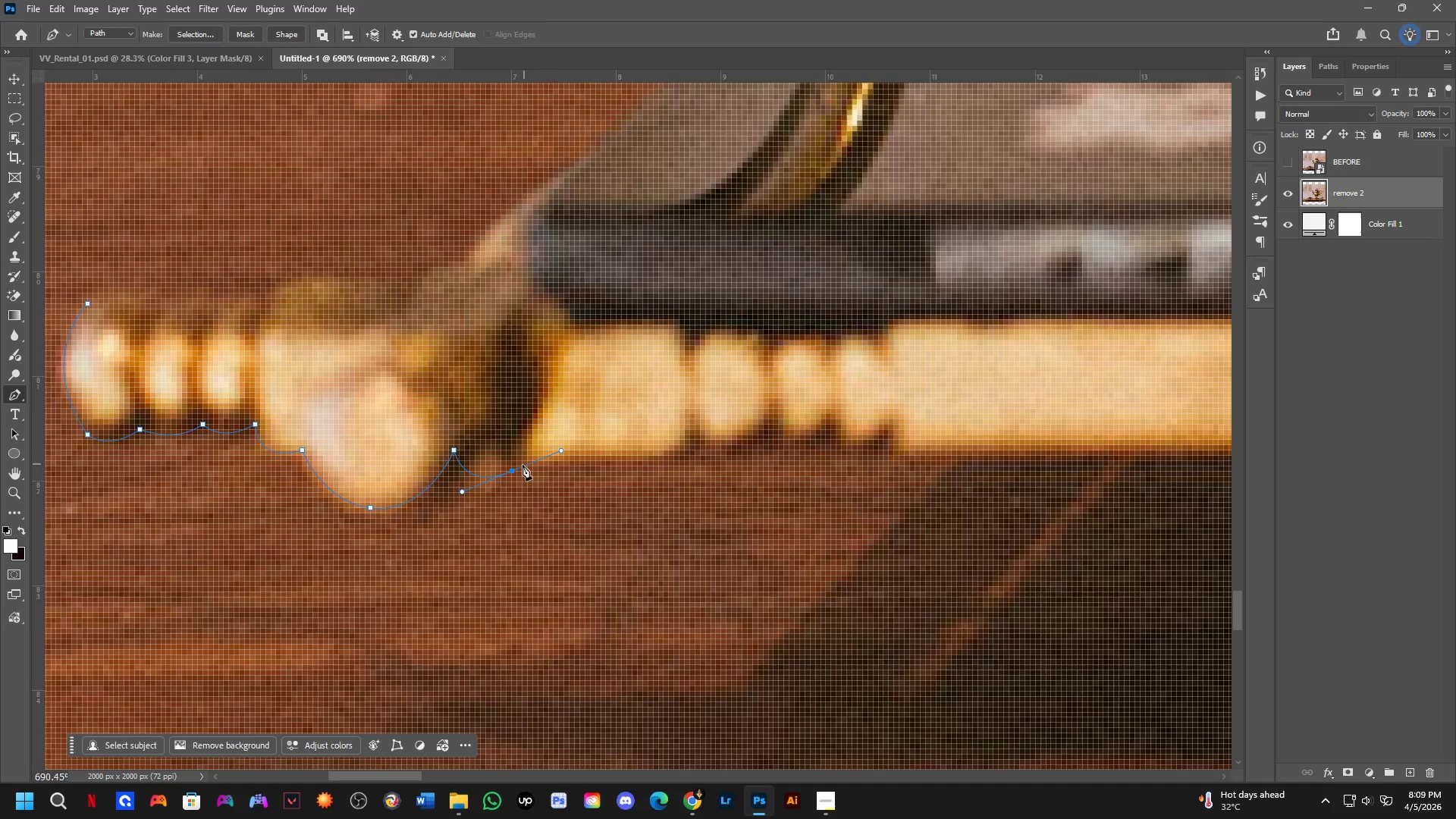 
hold_key(key=AltLeft, duration=0.61)
 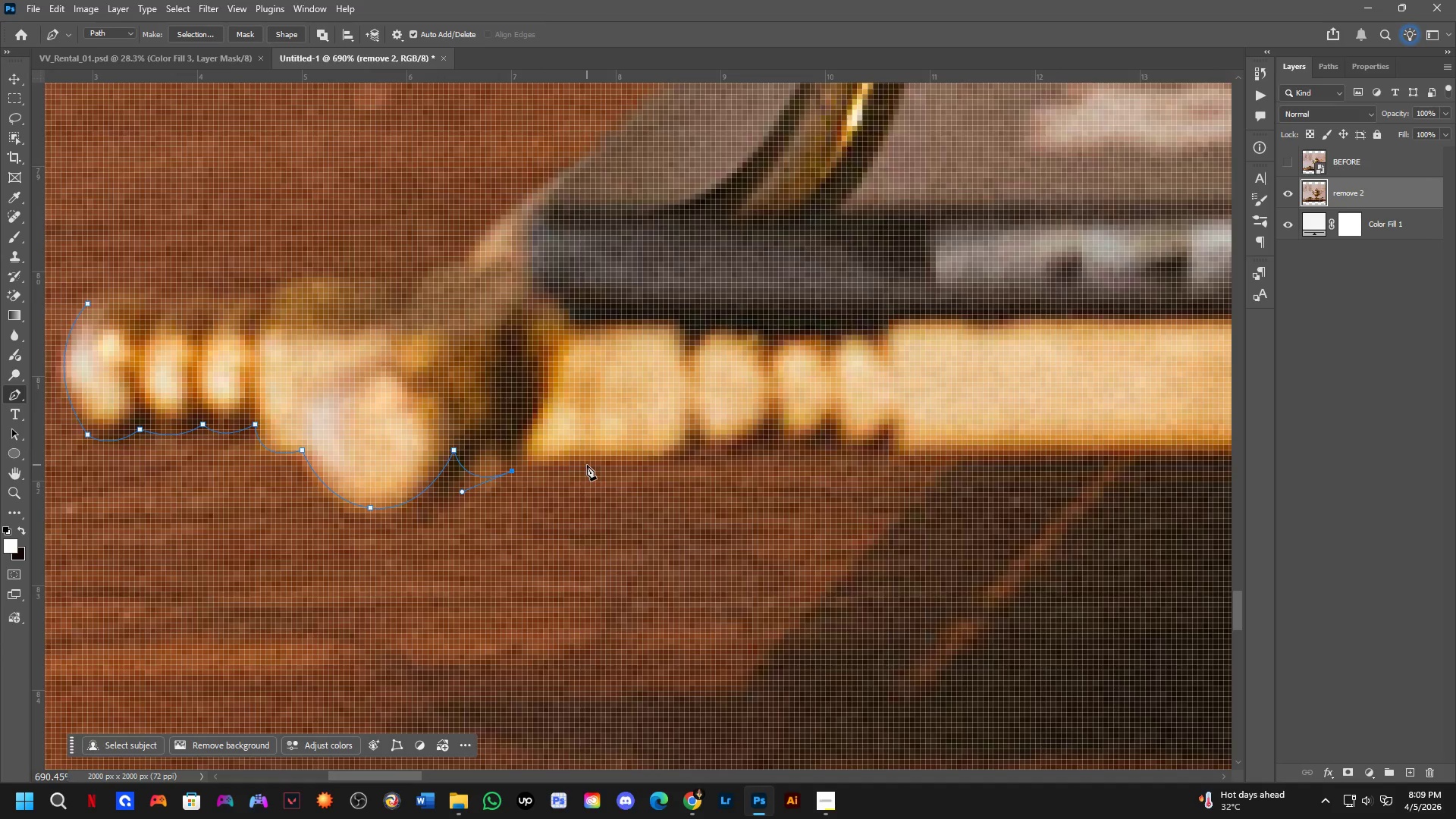 
hold_key(key=ShiftLeft, duration=0.38)
scroll: coordinate [571, 481], scroll_direction: down, amount: 1.0
 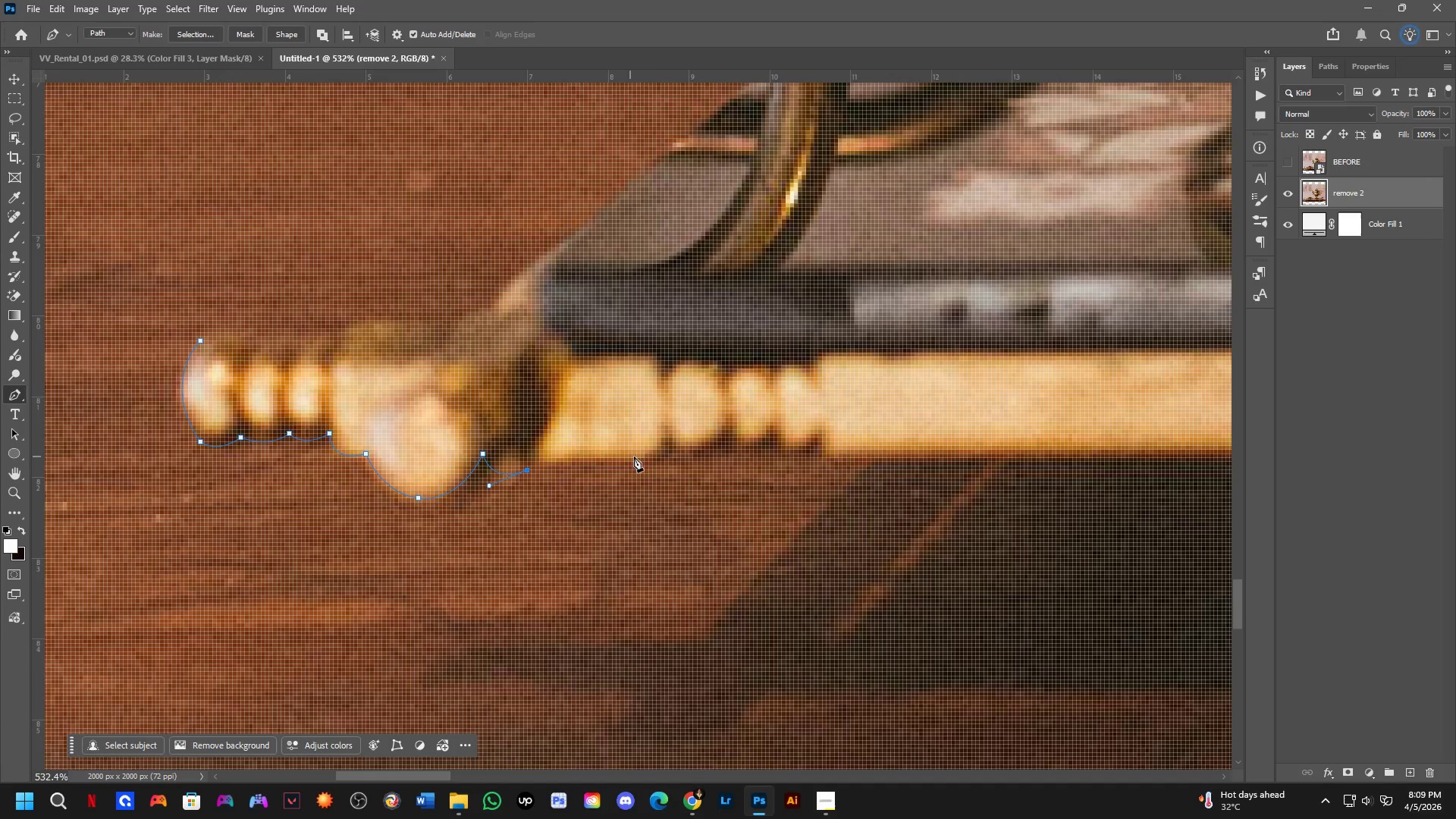 
left_click_drag(start_coordinate=[658, 455], to_coordinate=[673, 444])
 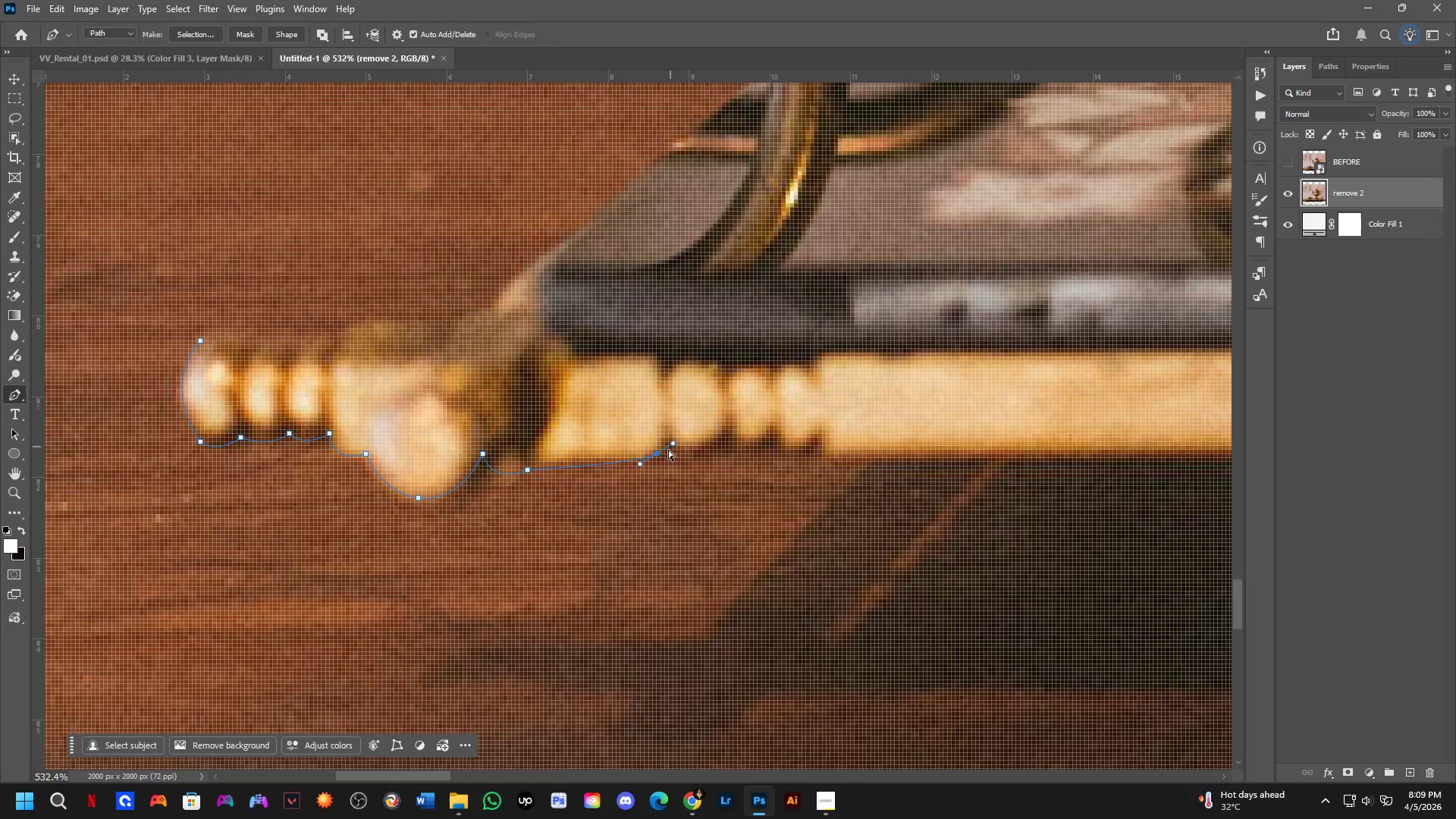 
key(Control+ControlLeft)
 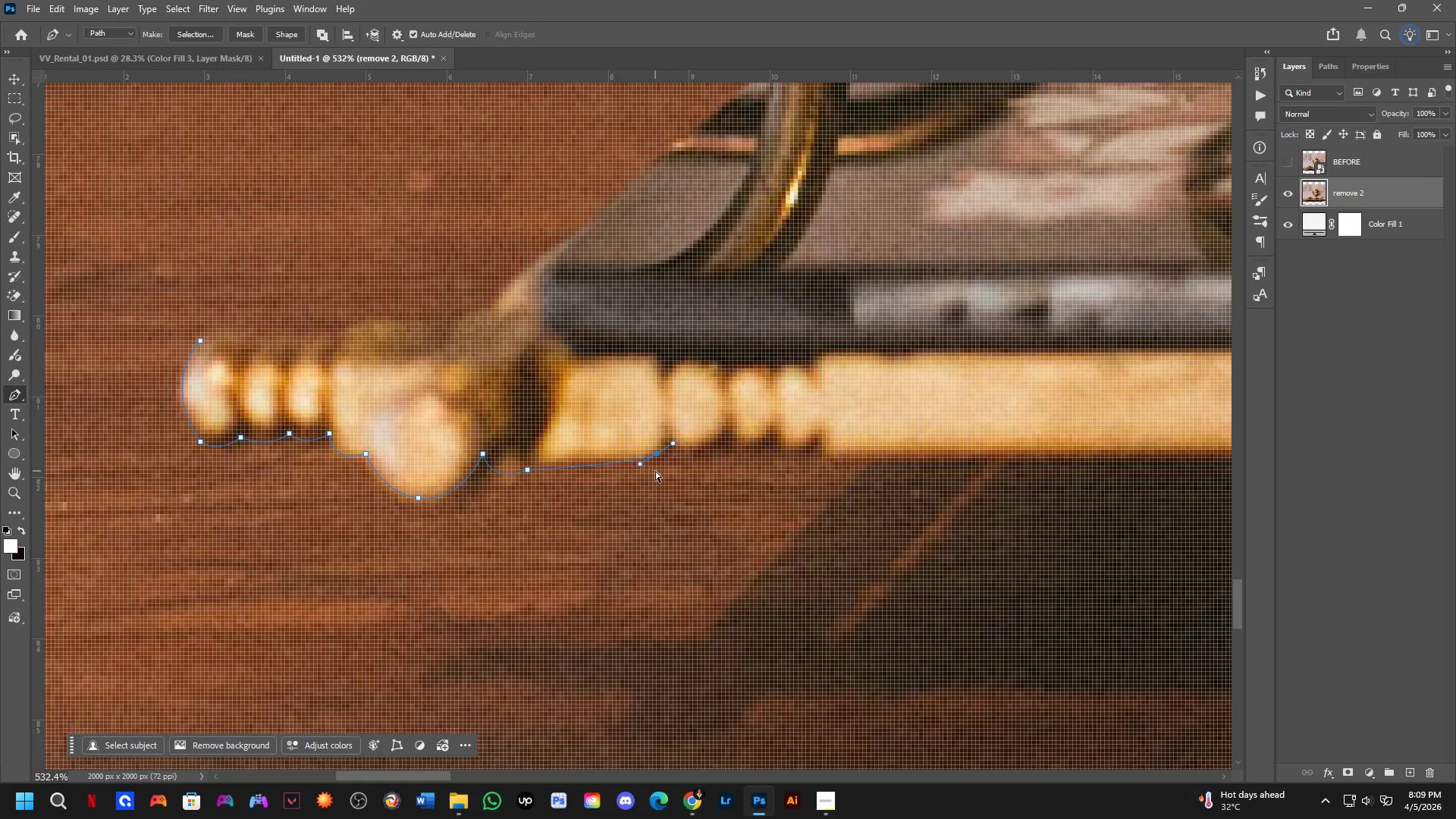 
key(Control+Z)
 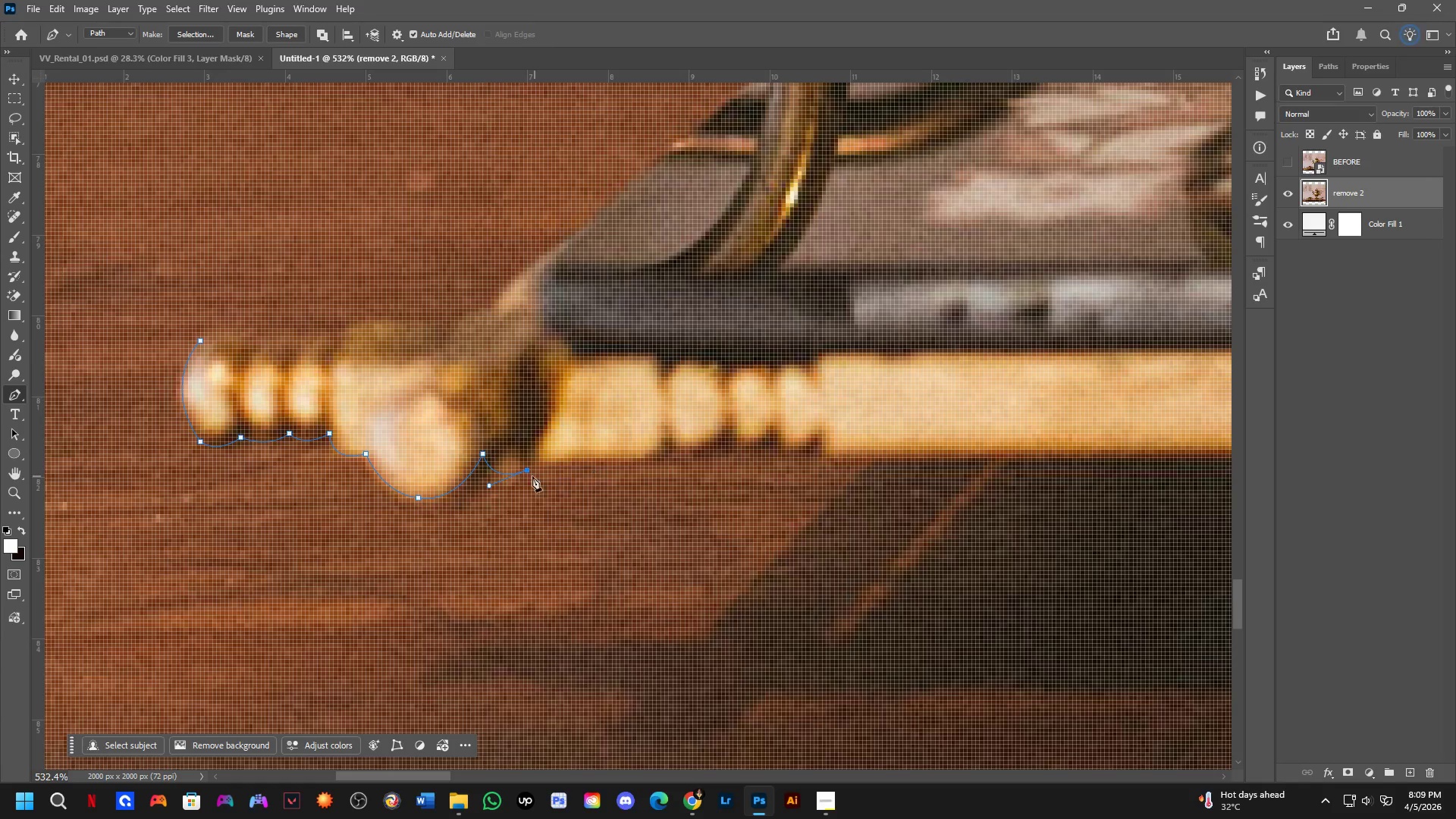 
hold_key(key=ControlLeft, duration=1.06)
left_click_drag(start_coordinate=[528, 473], to_coordinate=[530, 465])
 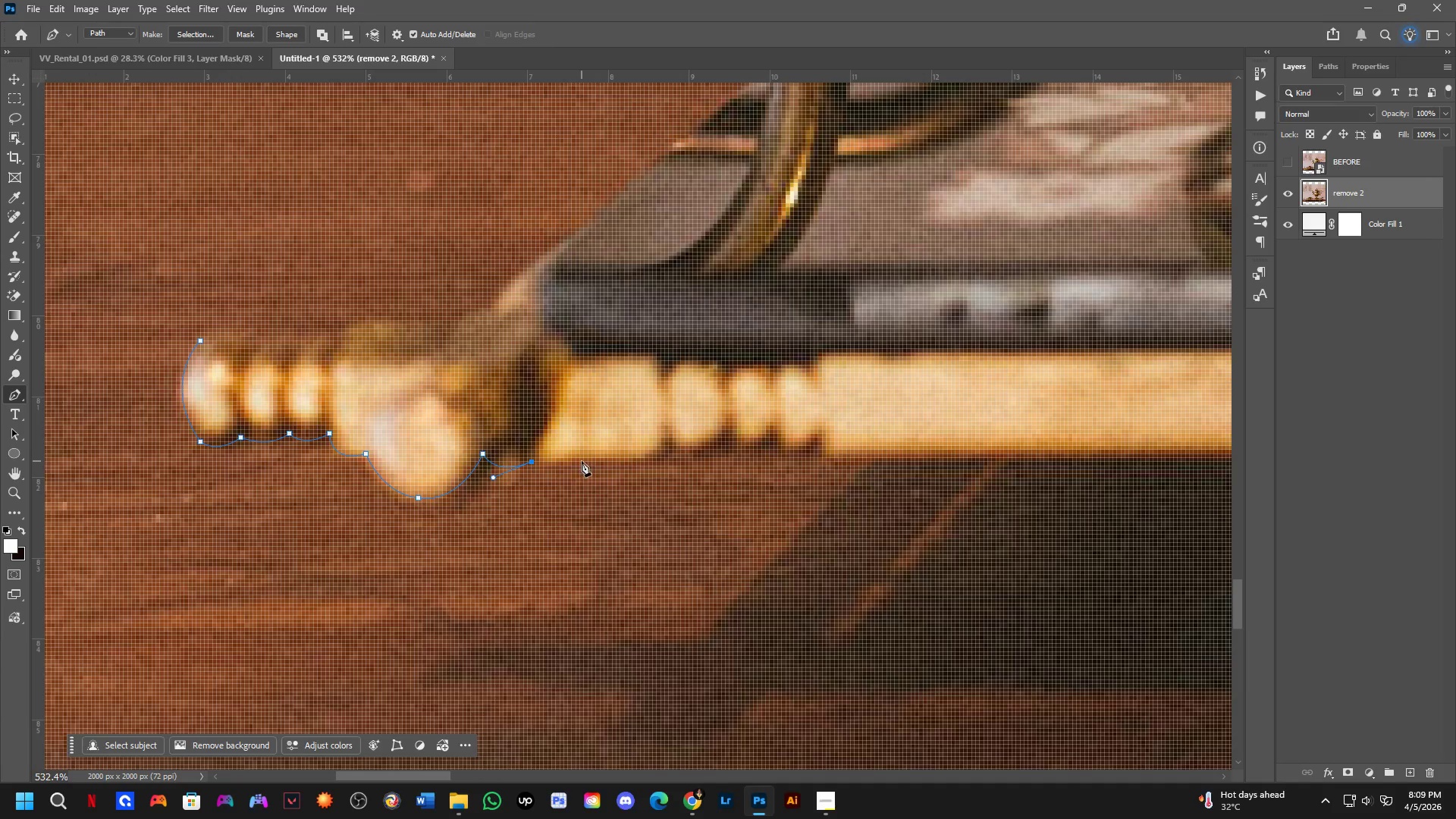 
left_click([582, 460])
 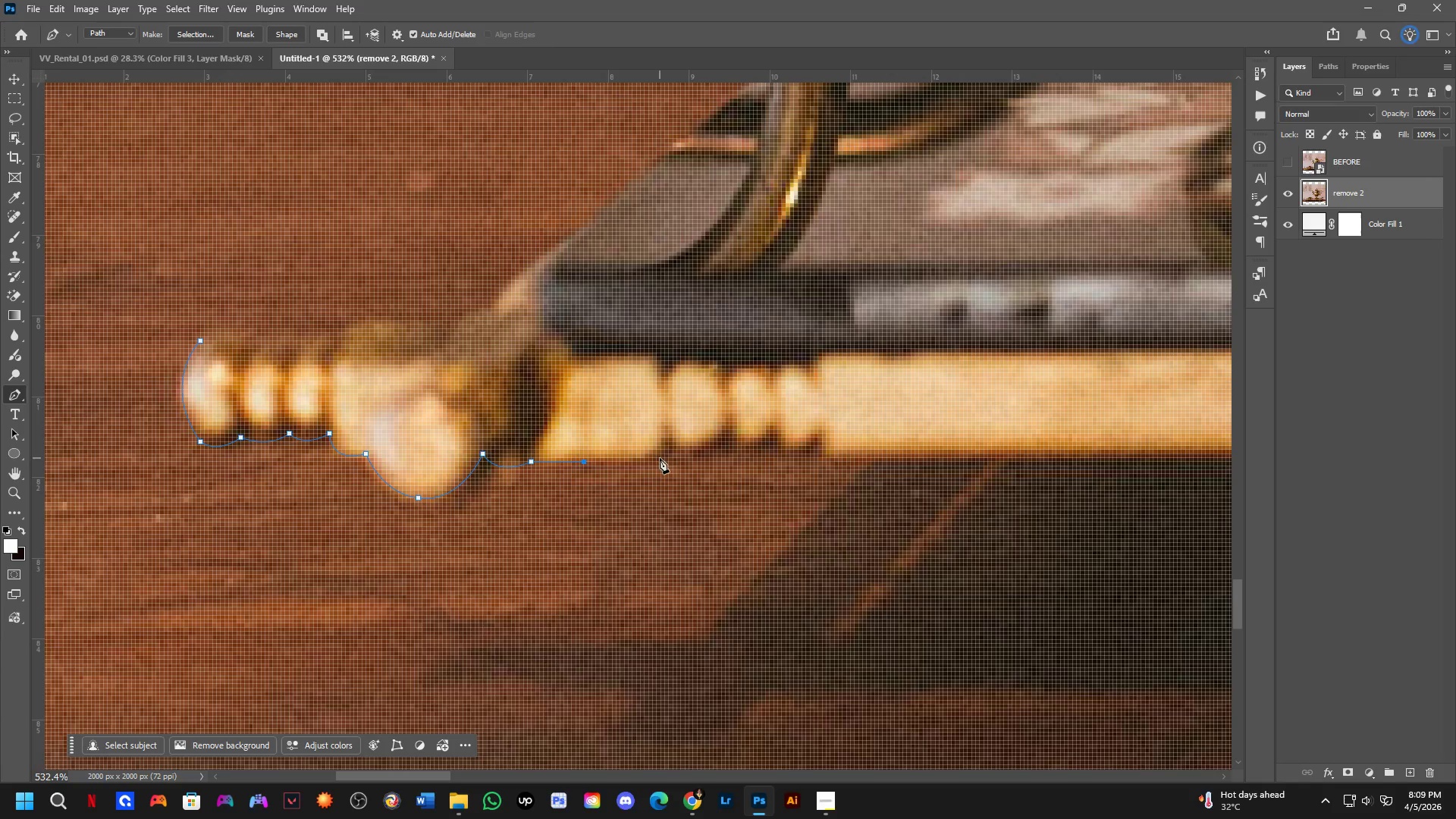 
left_click_drag(start_coordinate=[669, 452], to_coordinate=[680, 439])
 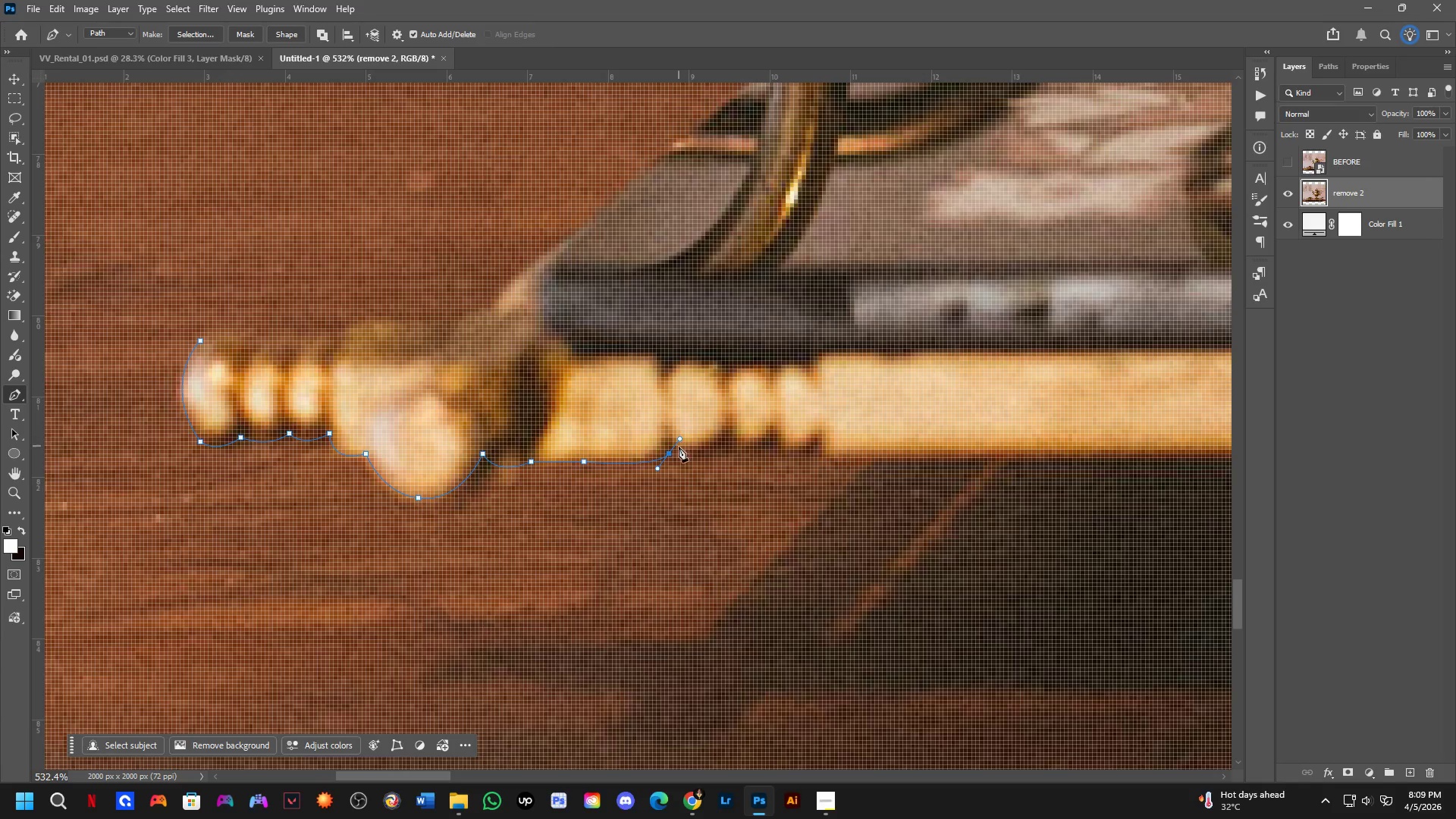 
hold_key(key=AltLeft, duration=0.38)
left_click([669, 453])
 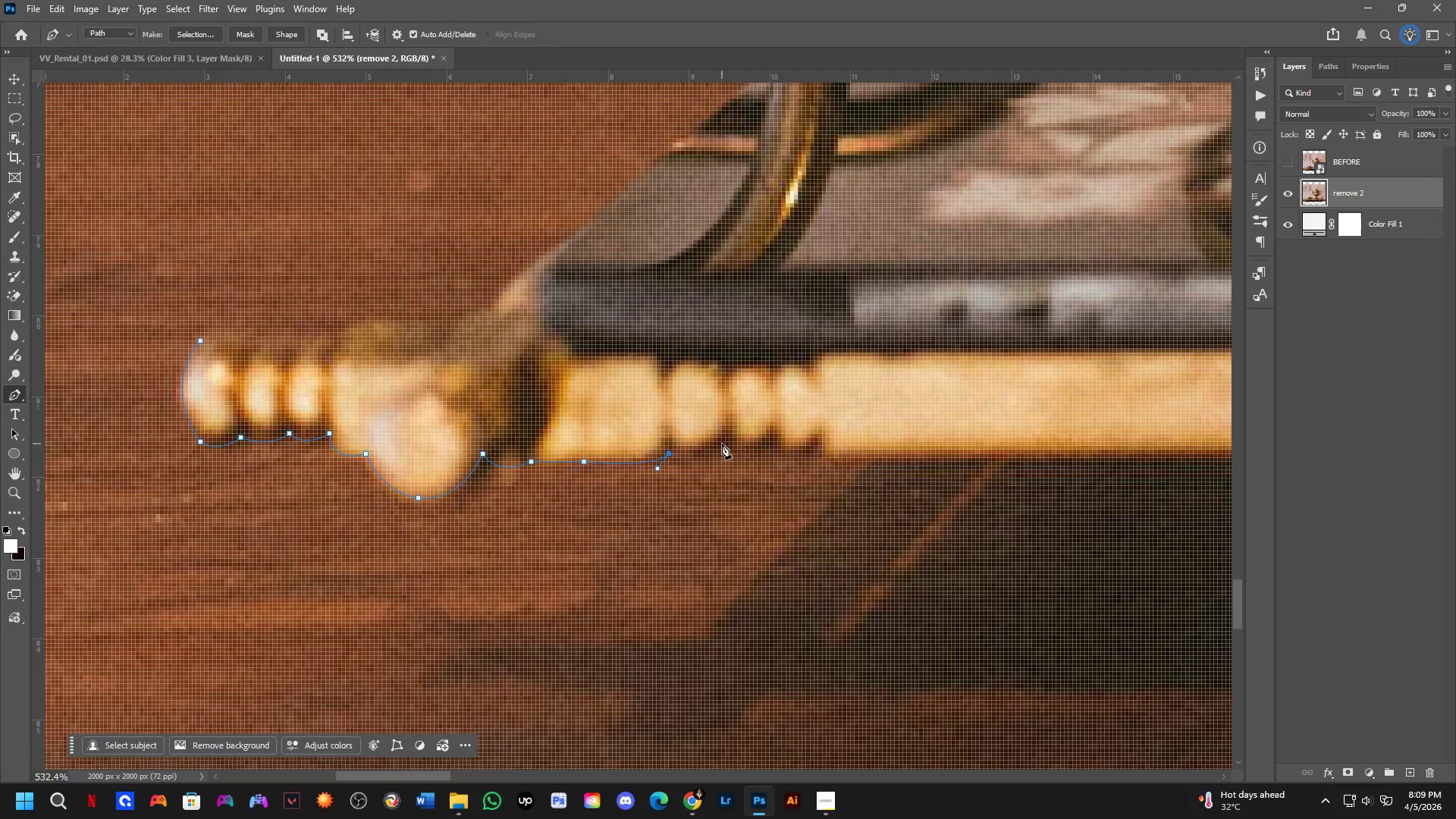 
left_click_drag(start_coordinate=[730, 446], to_coordinate=[758, 426])
 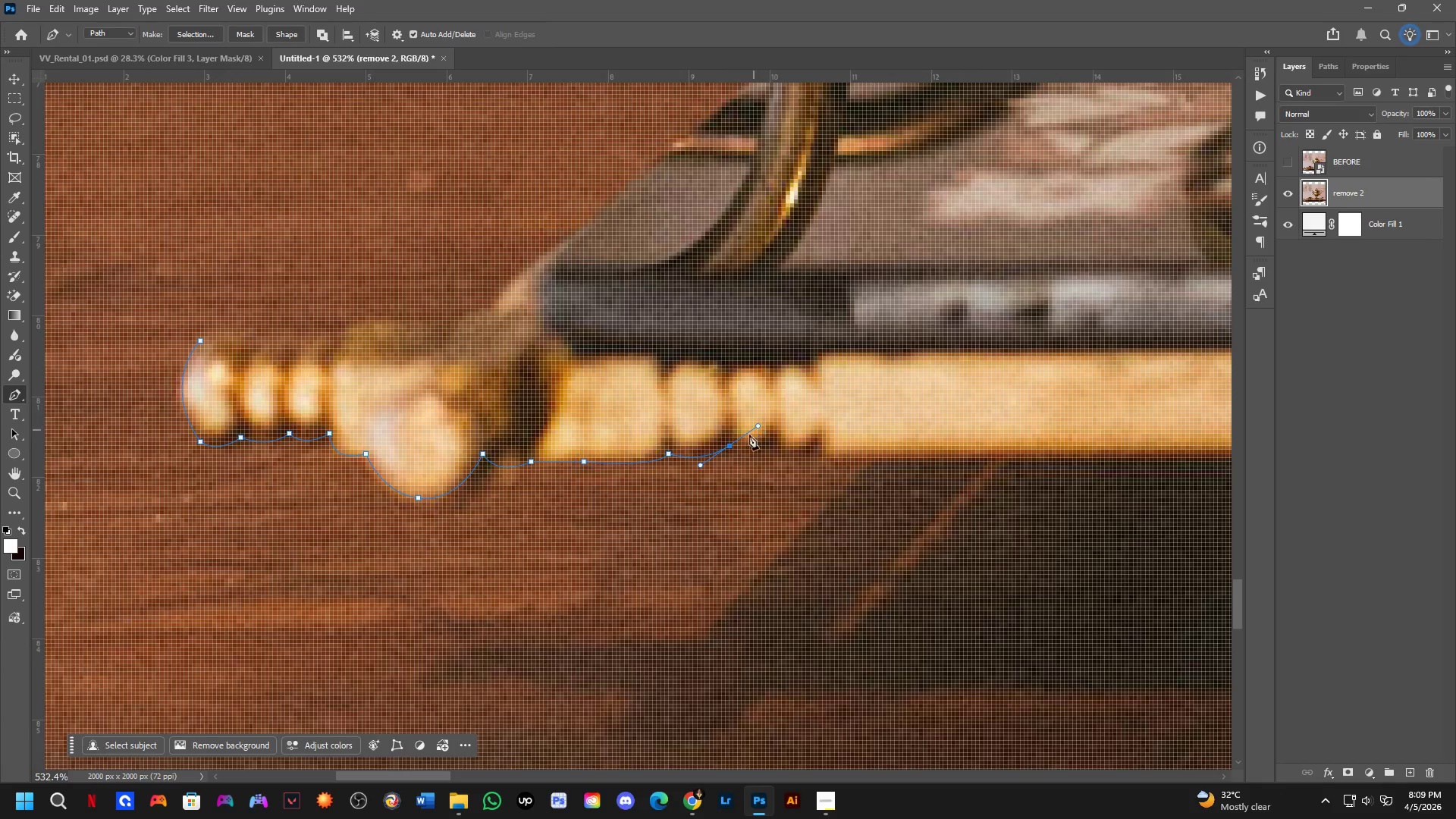 
hold_key(key=AltLeft, duration=0.41)
left_click([729, 444])
 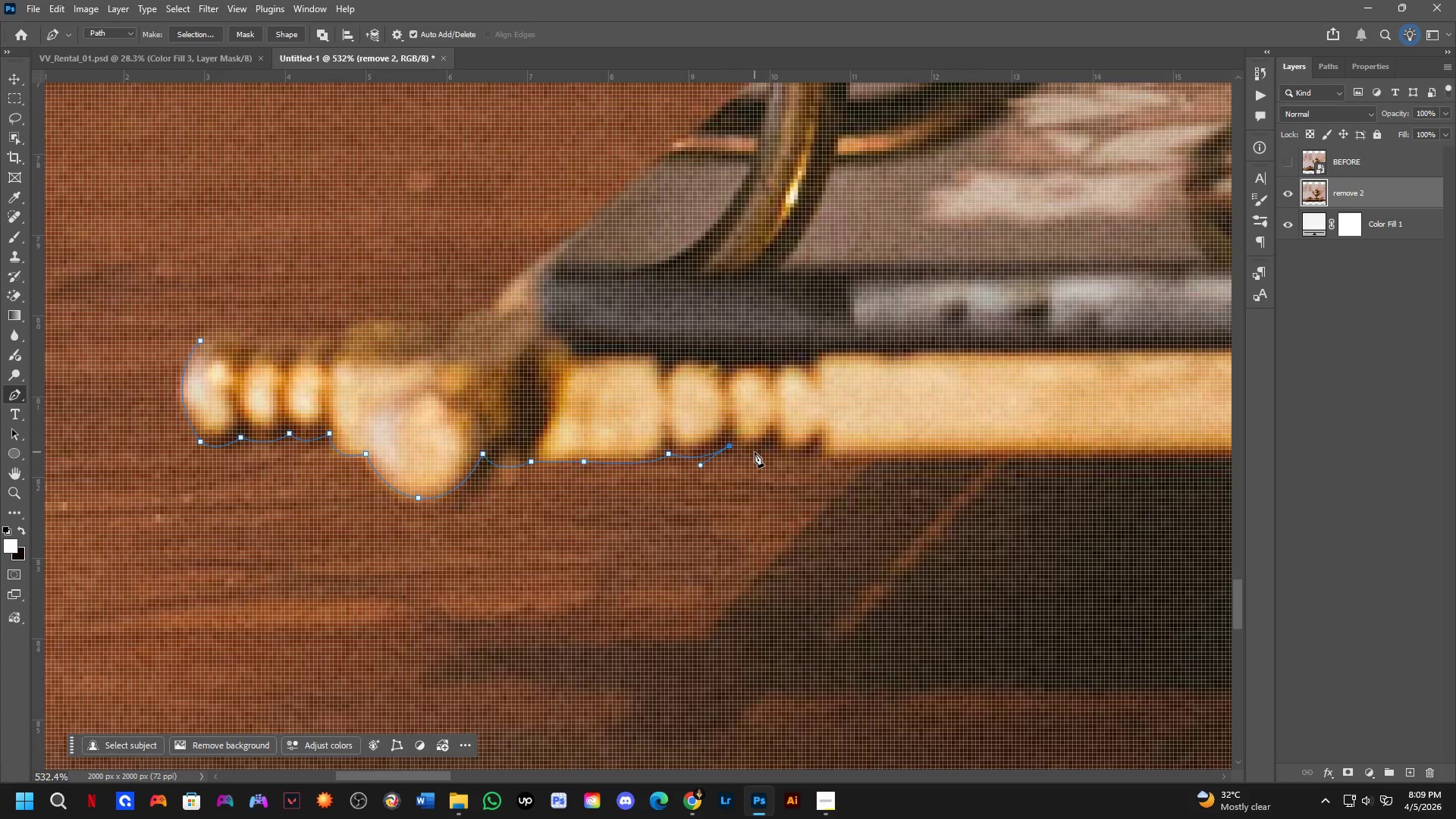 
left_click_drag(start_coordinate=[758, 446], to_coordinate=[776, 435])
 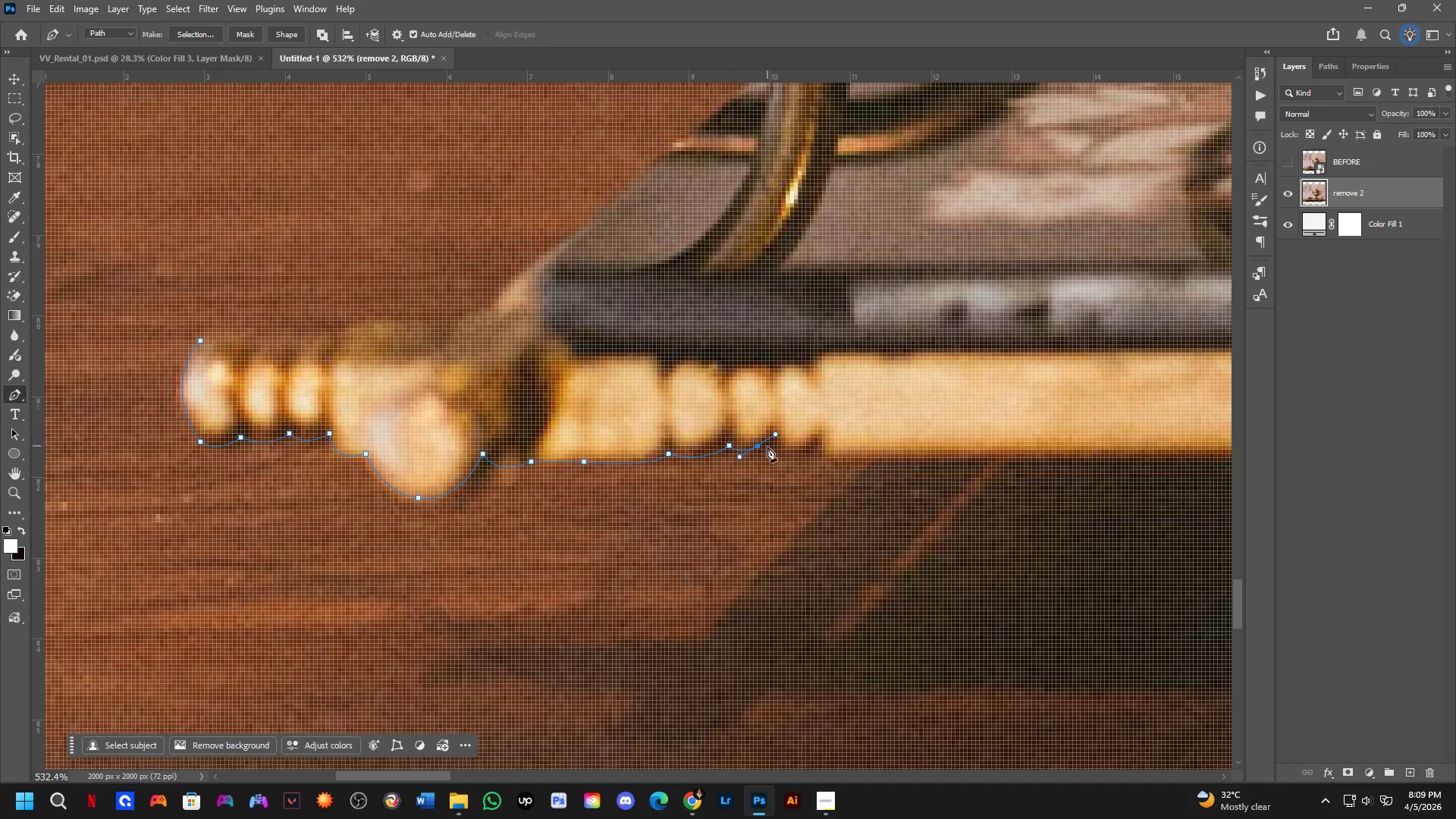 
hold_key(key=AltLeft, duration=0.34)
left_click([760, 448])
 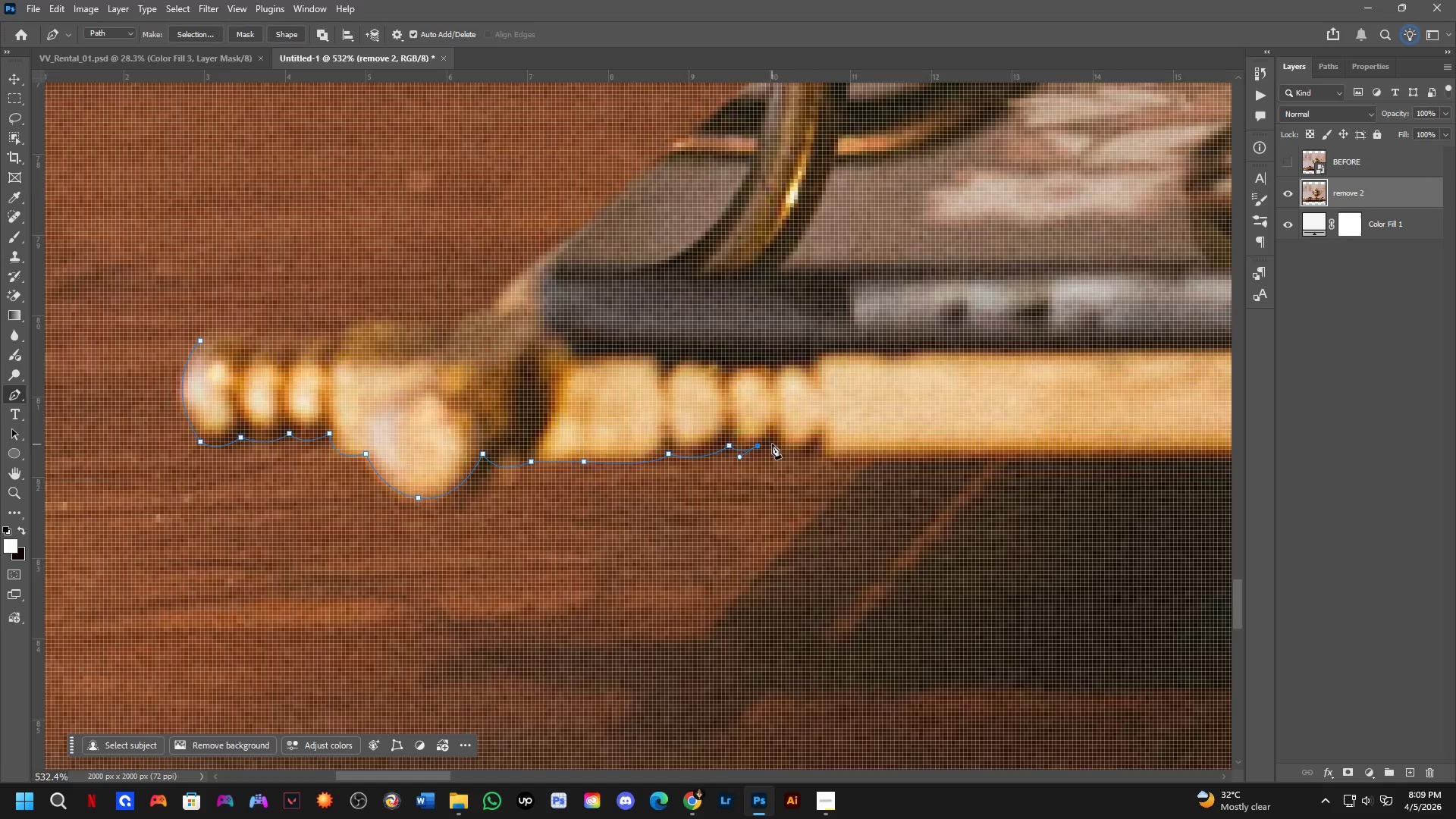 
hold_key(key=ControlLeft, duration=1.23)
left_click_drag(start_coordinate=[758, 447], to_coordinate=[767, 450])
 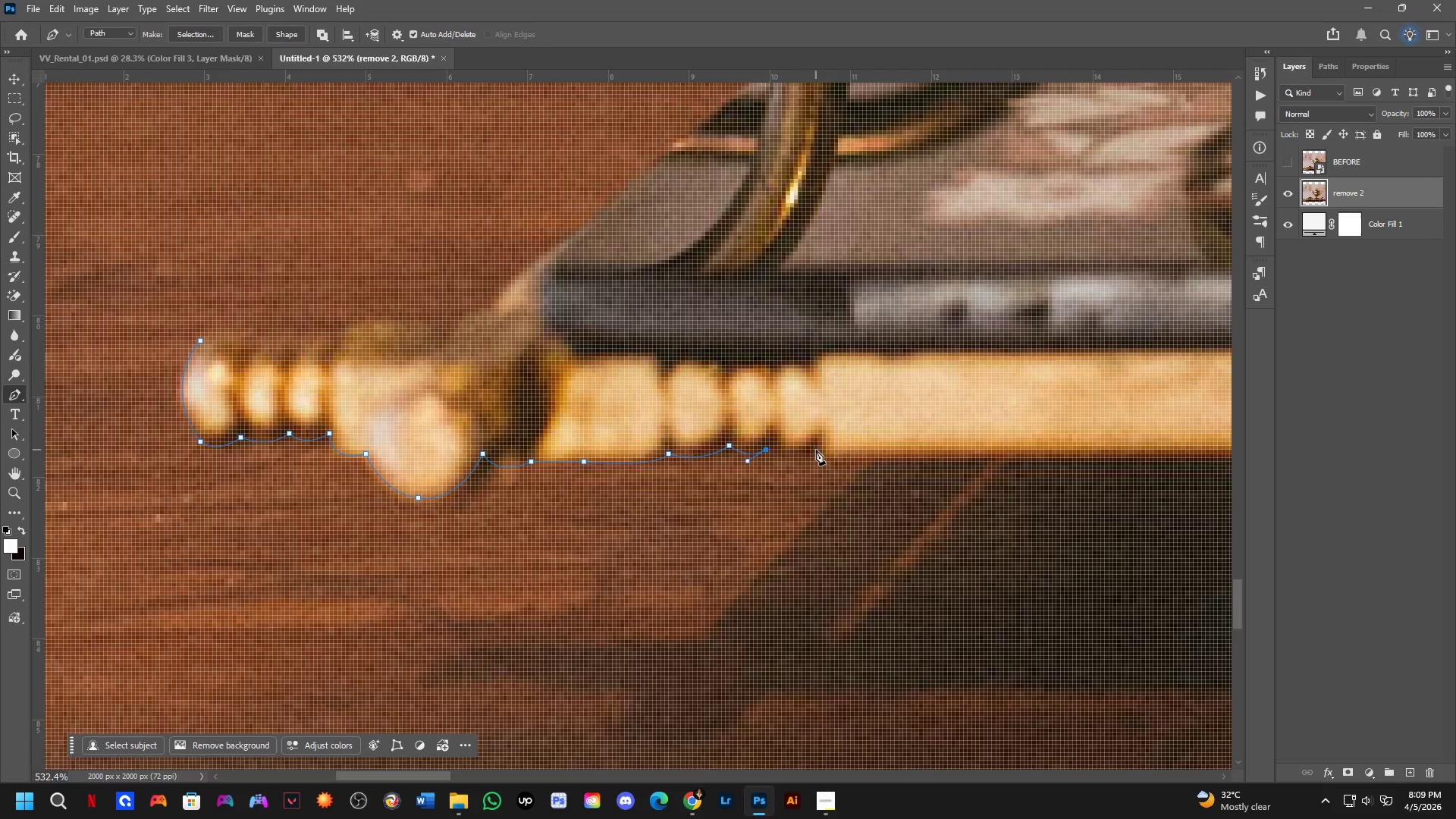 
left_click_drag(start_coordinate=[816, 450], to_coordinate=[849, 432])
 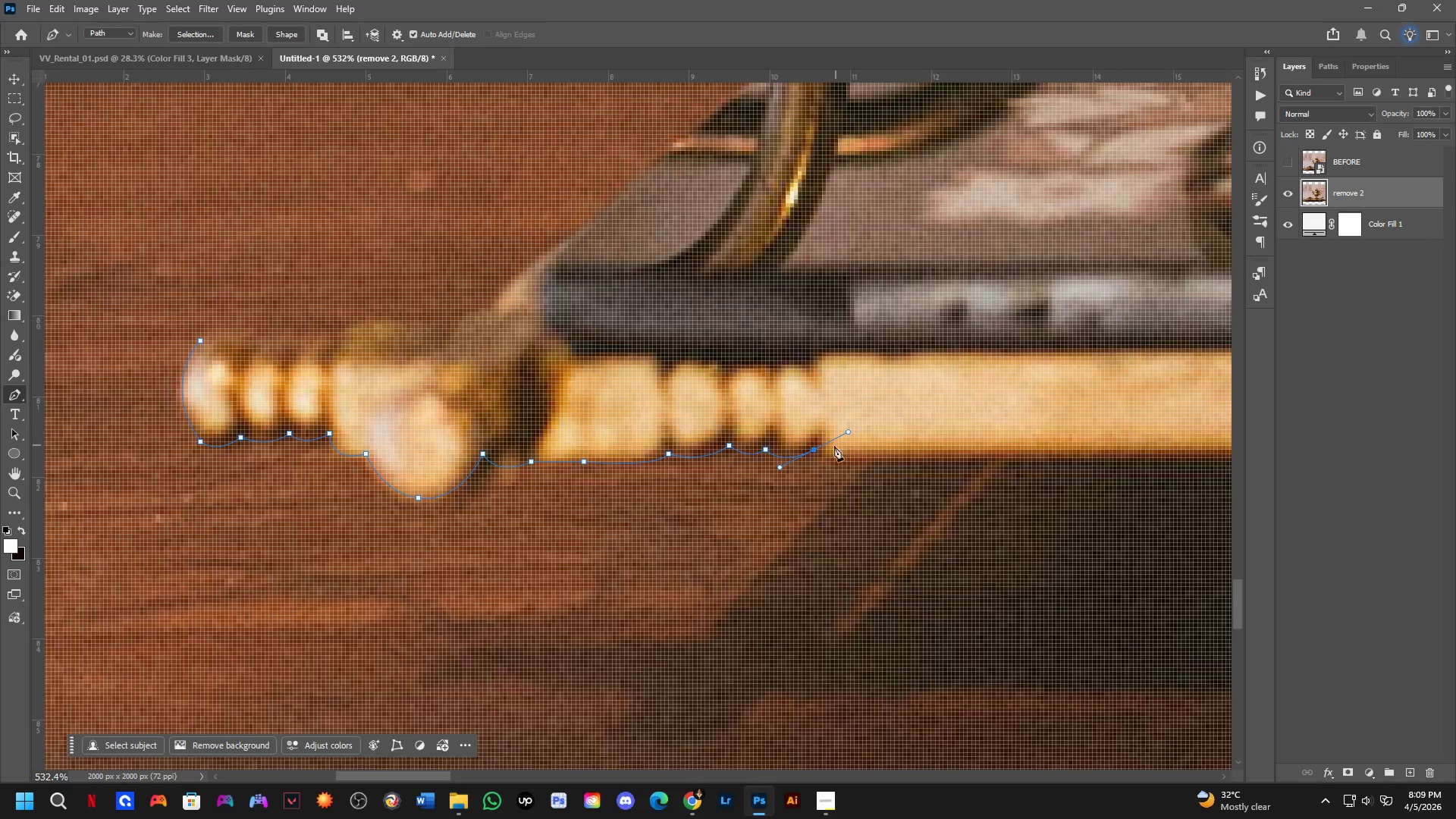 
hold_key(key=AltLeft, duration=0.47)
left_click([814, 450])
 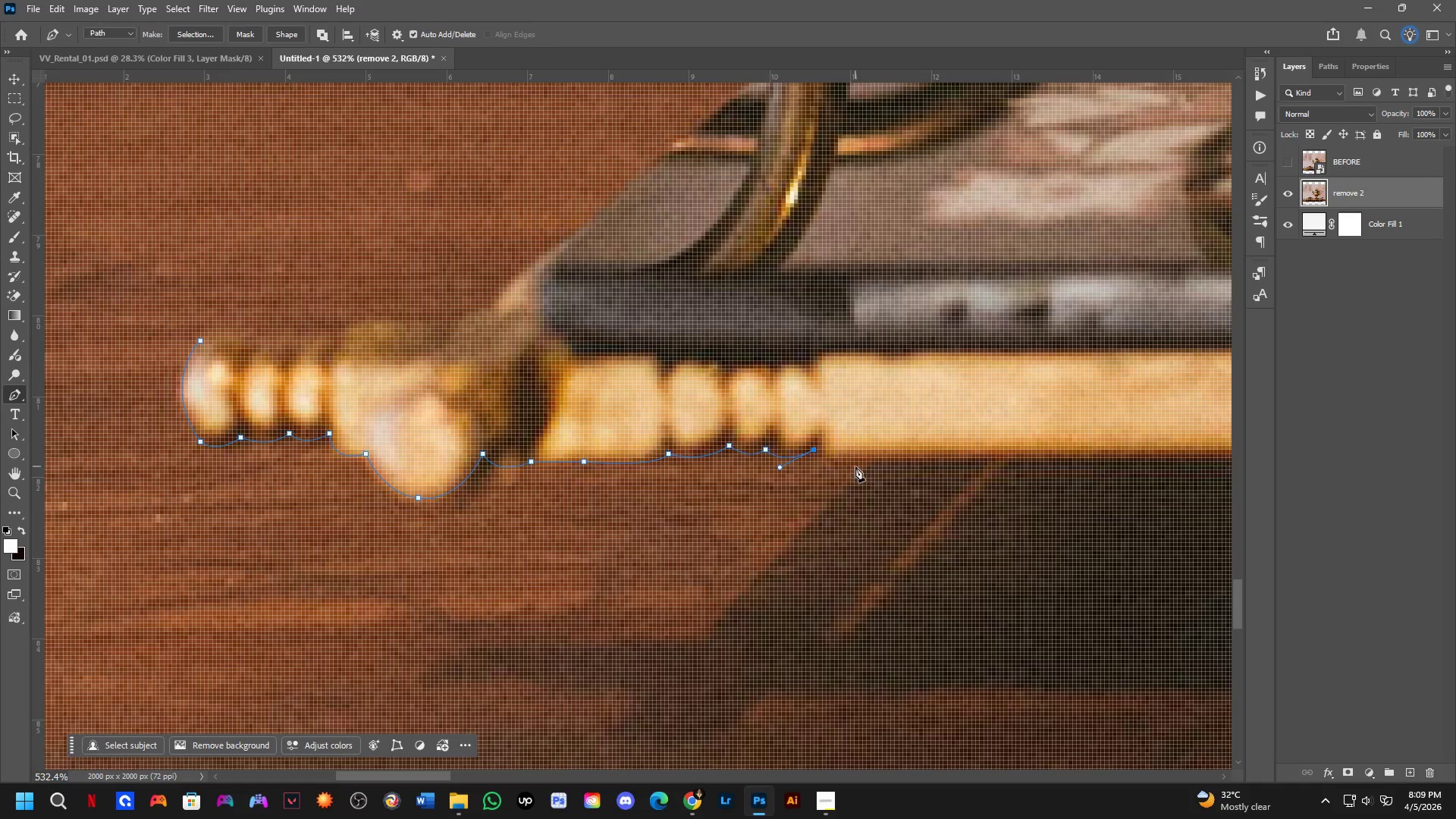 
left_click_drag(start_coordinate=[857, 462], to_coordinate=[899, 457])
 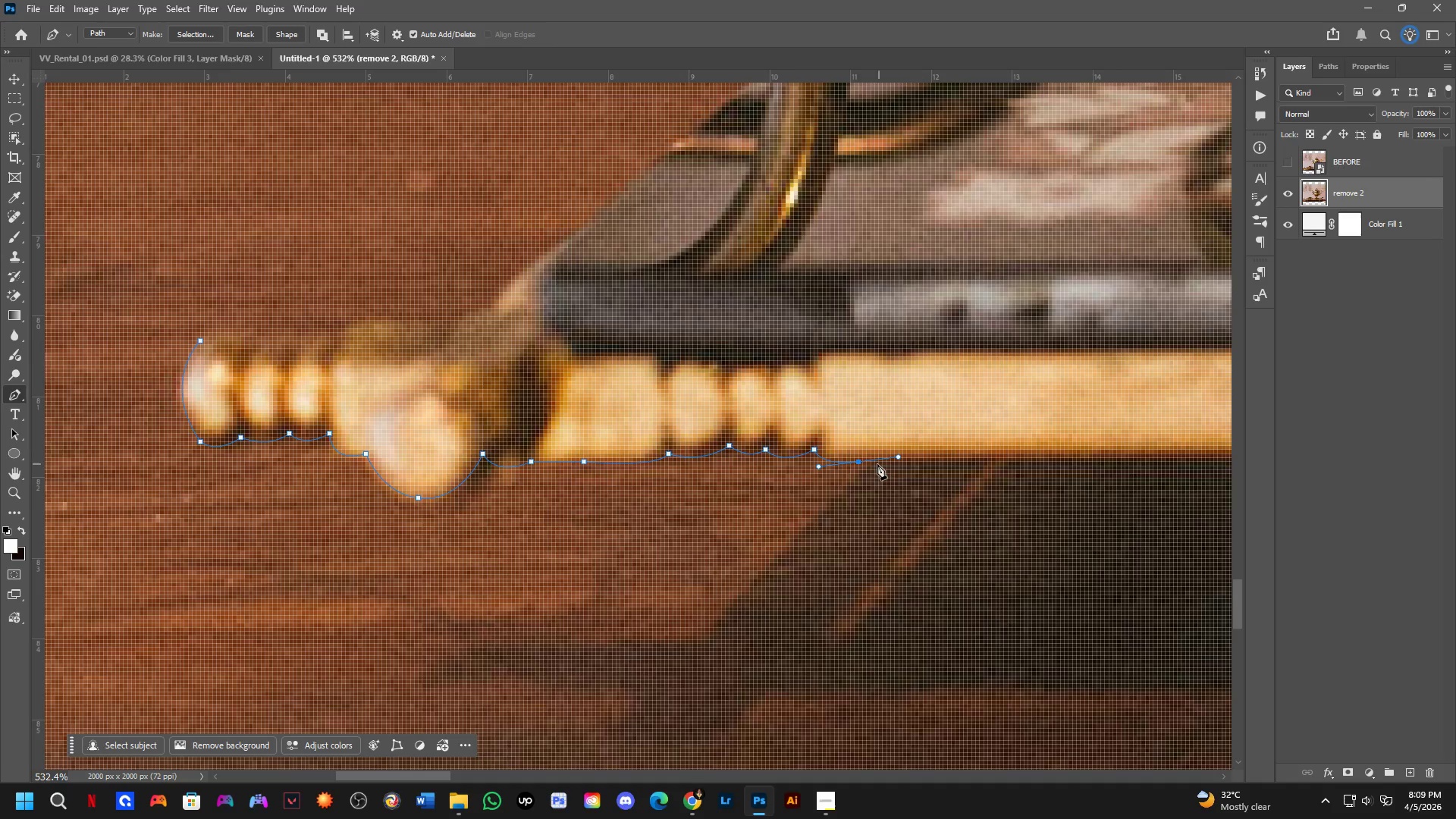 
hold_key(key=AltLeft, duration=0.42)
 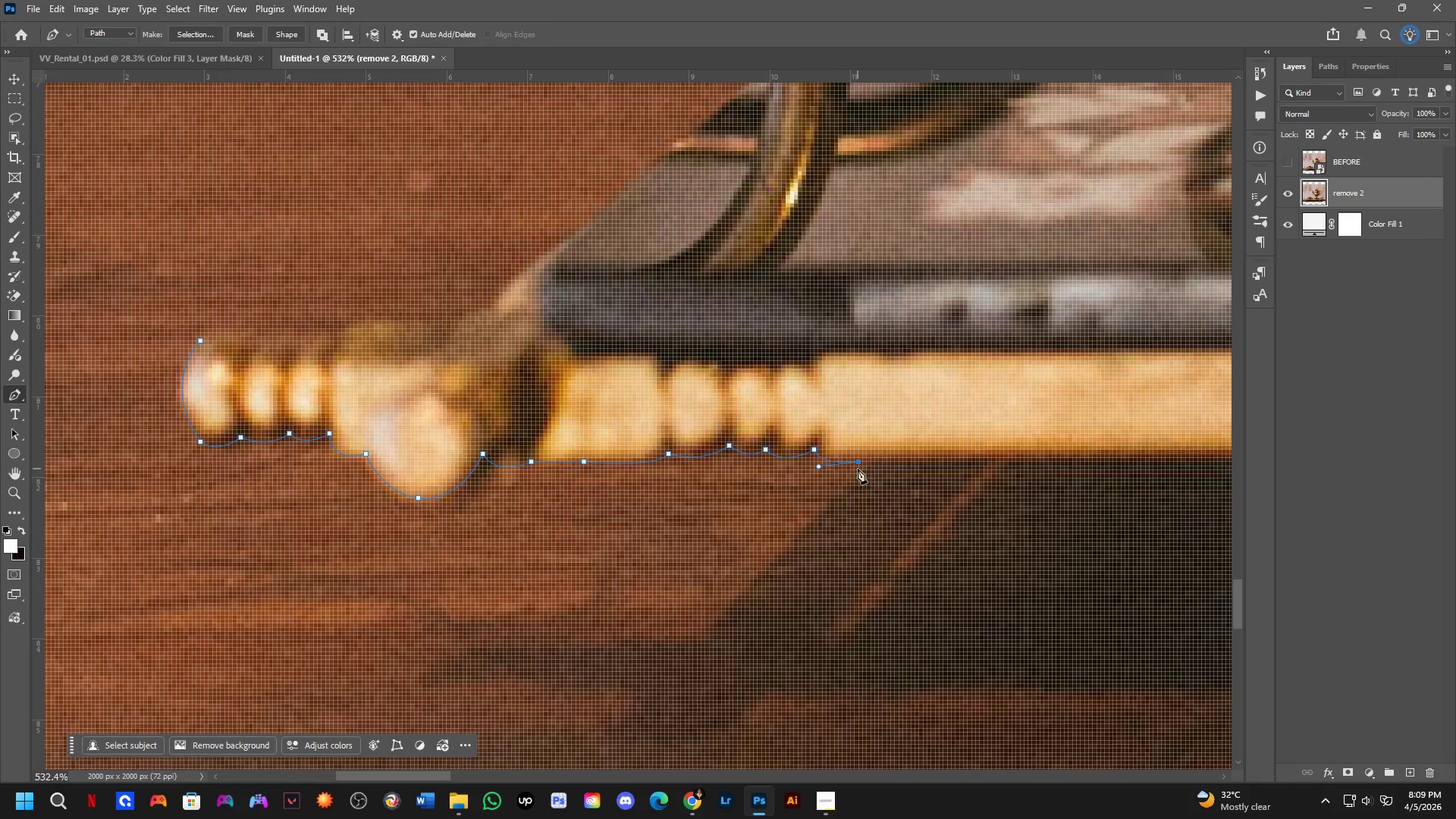 
key(Shift+ShiftLeft)
 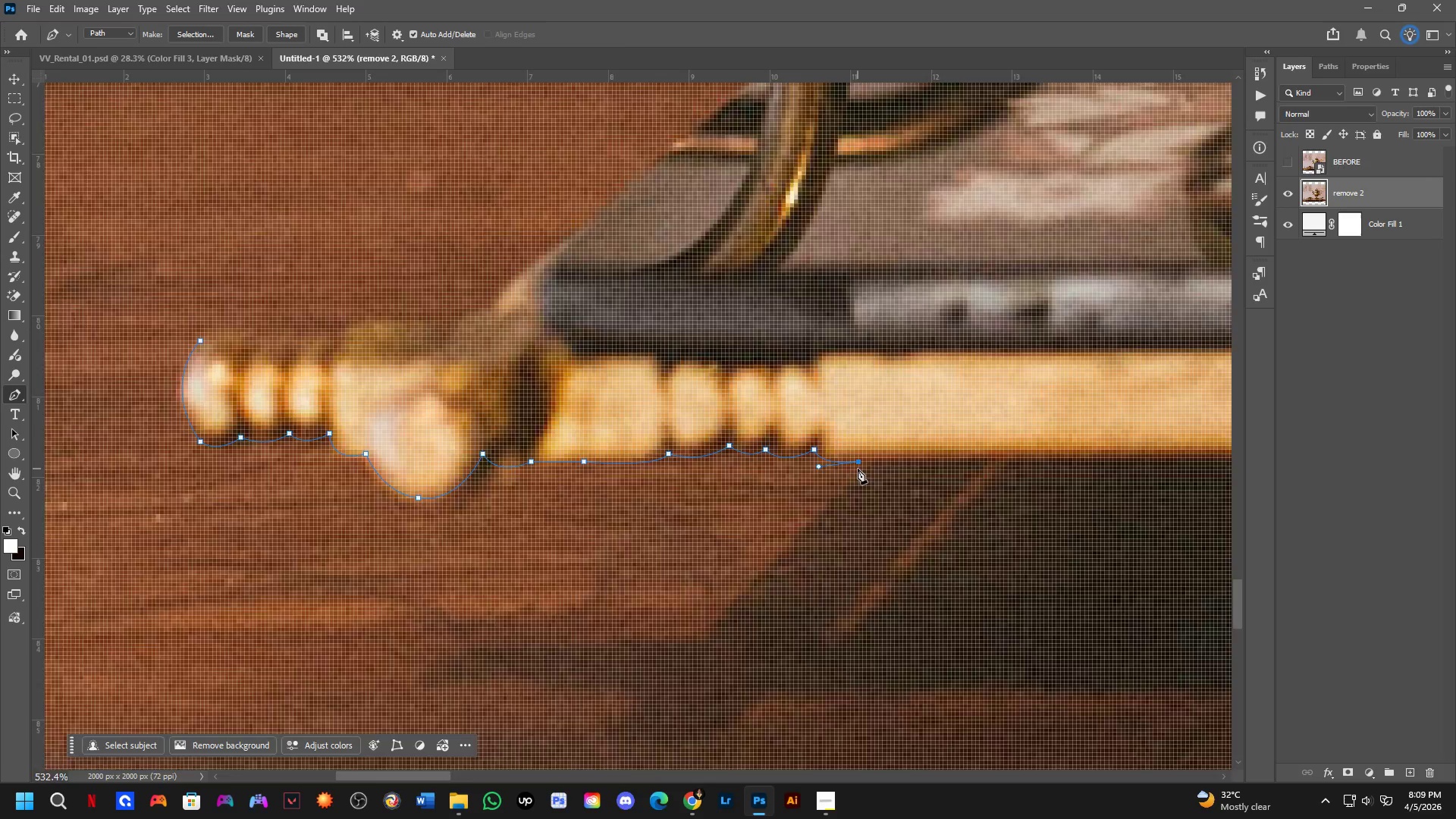 
key(Space)
 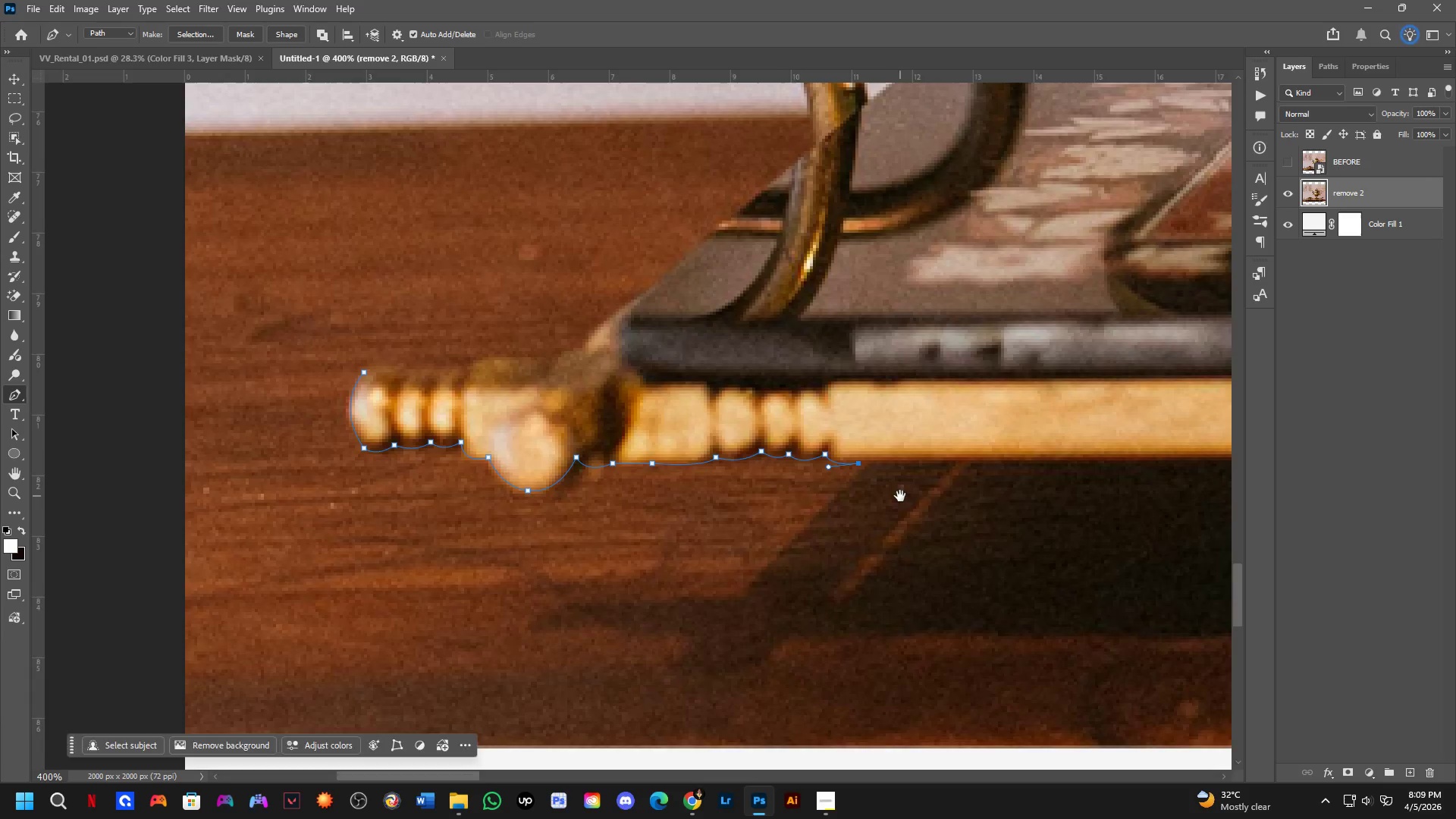 
left_click_drag(start_coordinate=[899, 497], to_coordinate=[738, 530])
 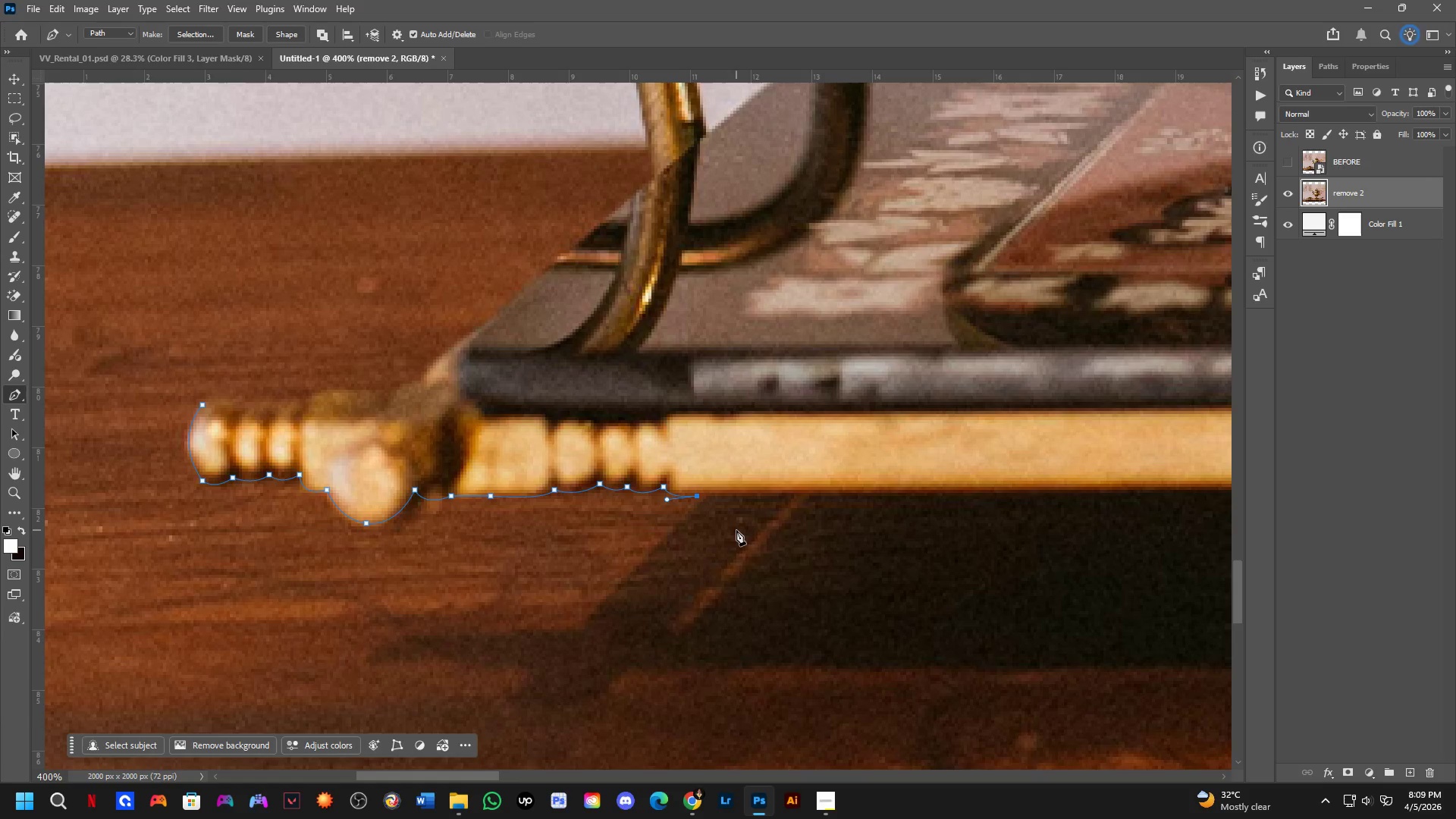 
scroll: coordinate [733, 529], scroll_direction: down, amount: 3.0
 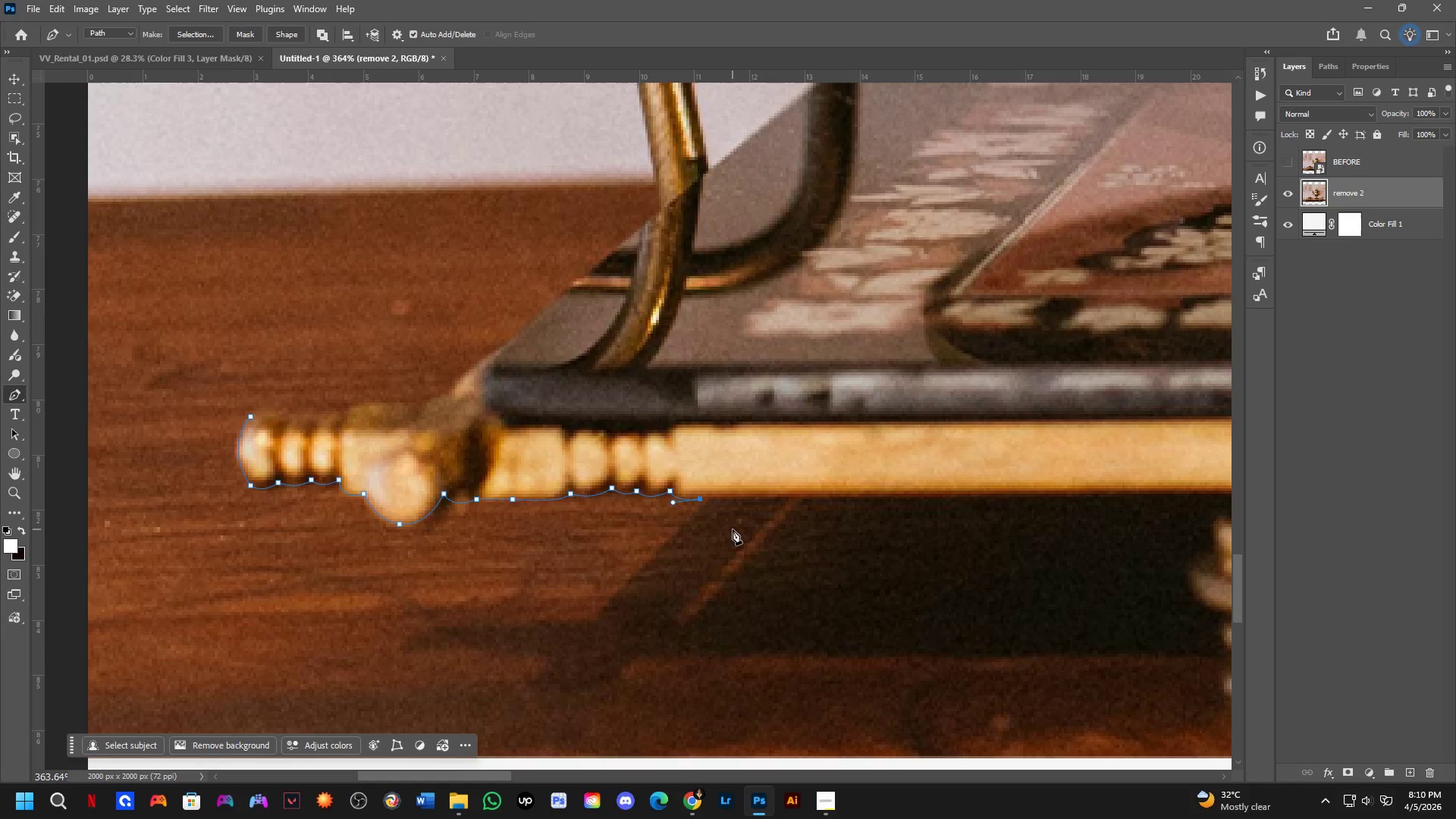 
wait(10.46)
 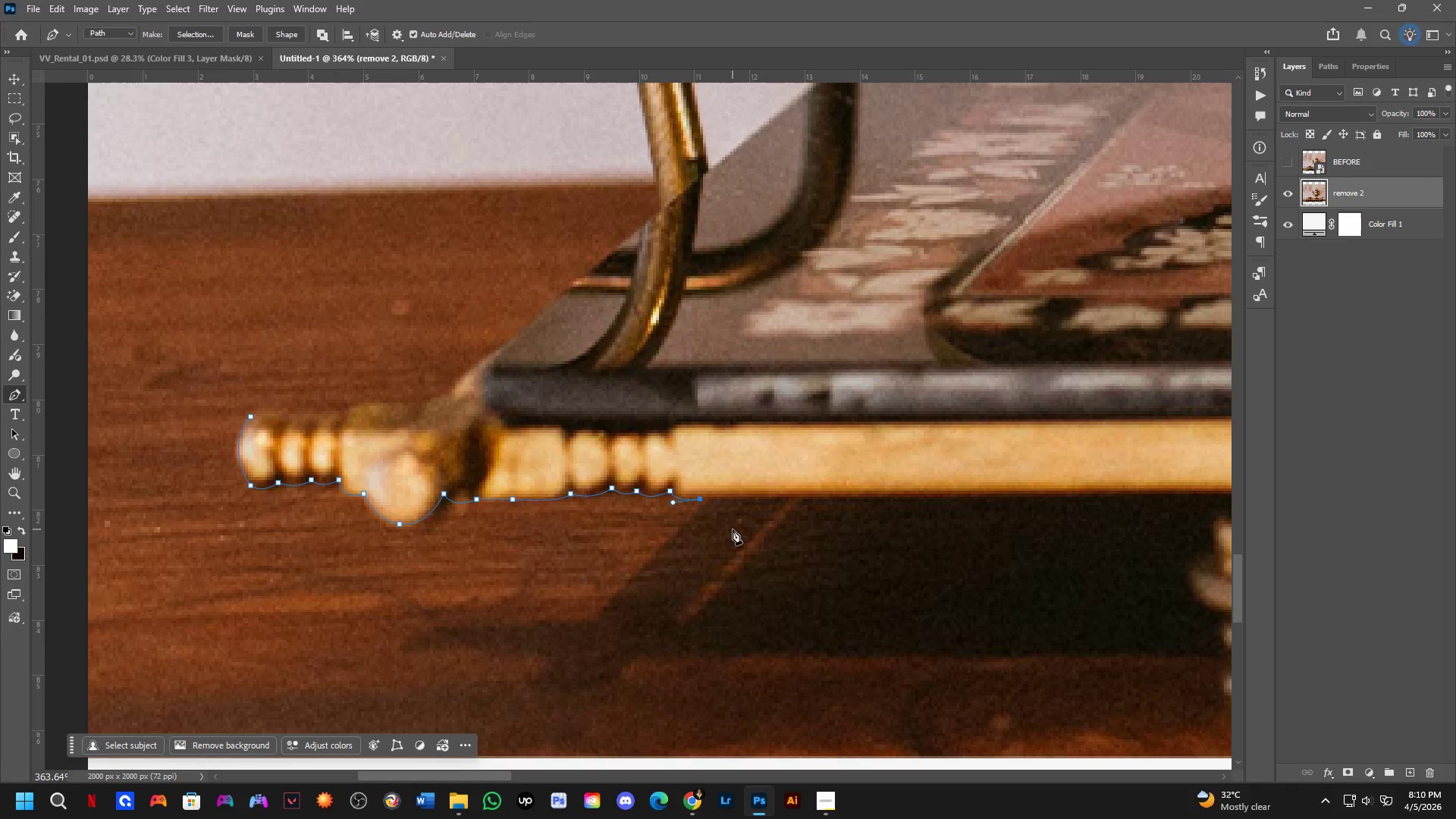 
scroll: coordinate [746, 503], scroll_direction: down, amount: 4.0
 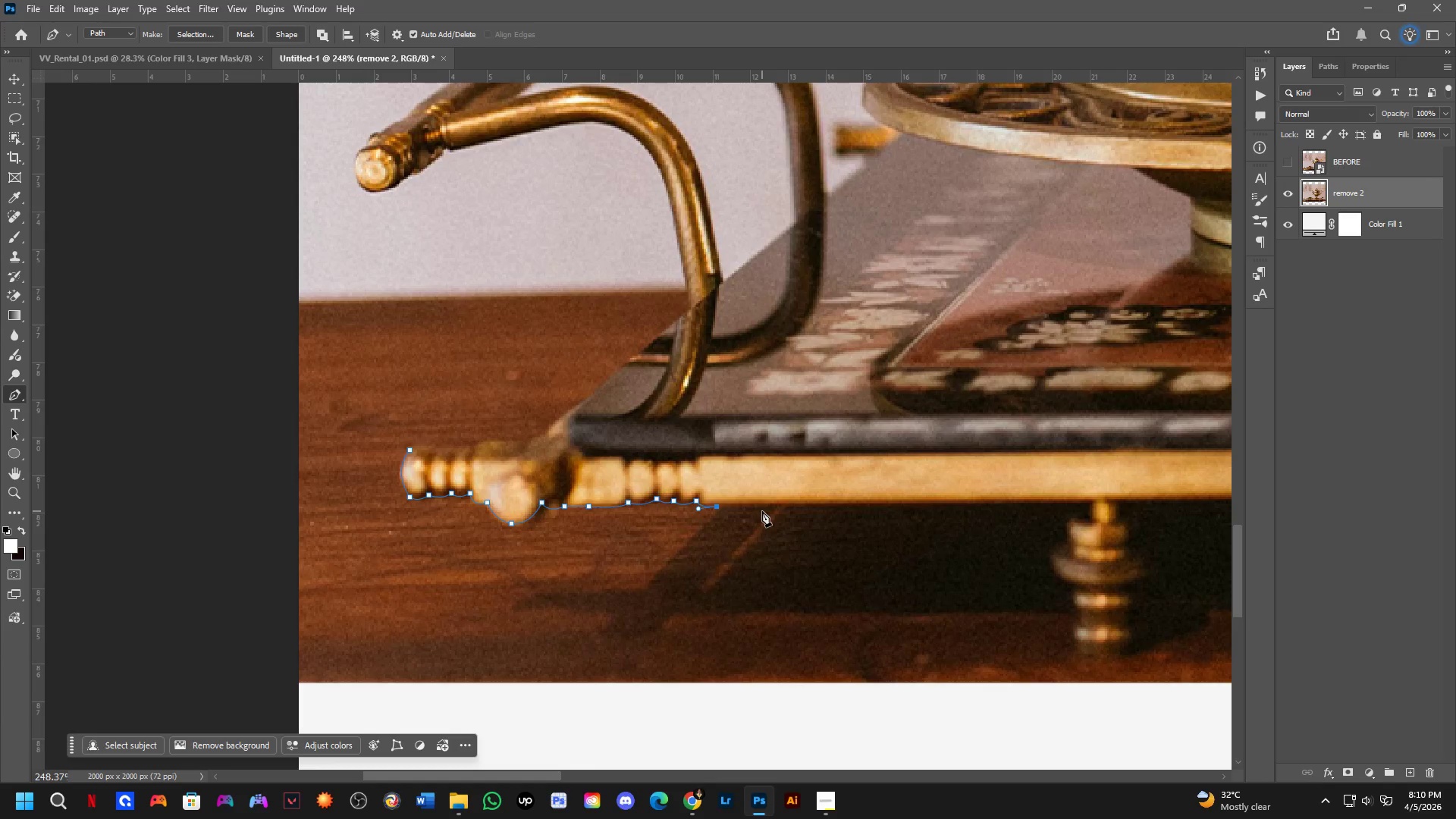 
wait(6.8)
 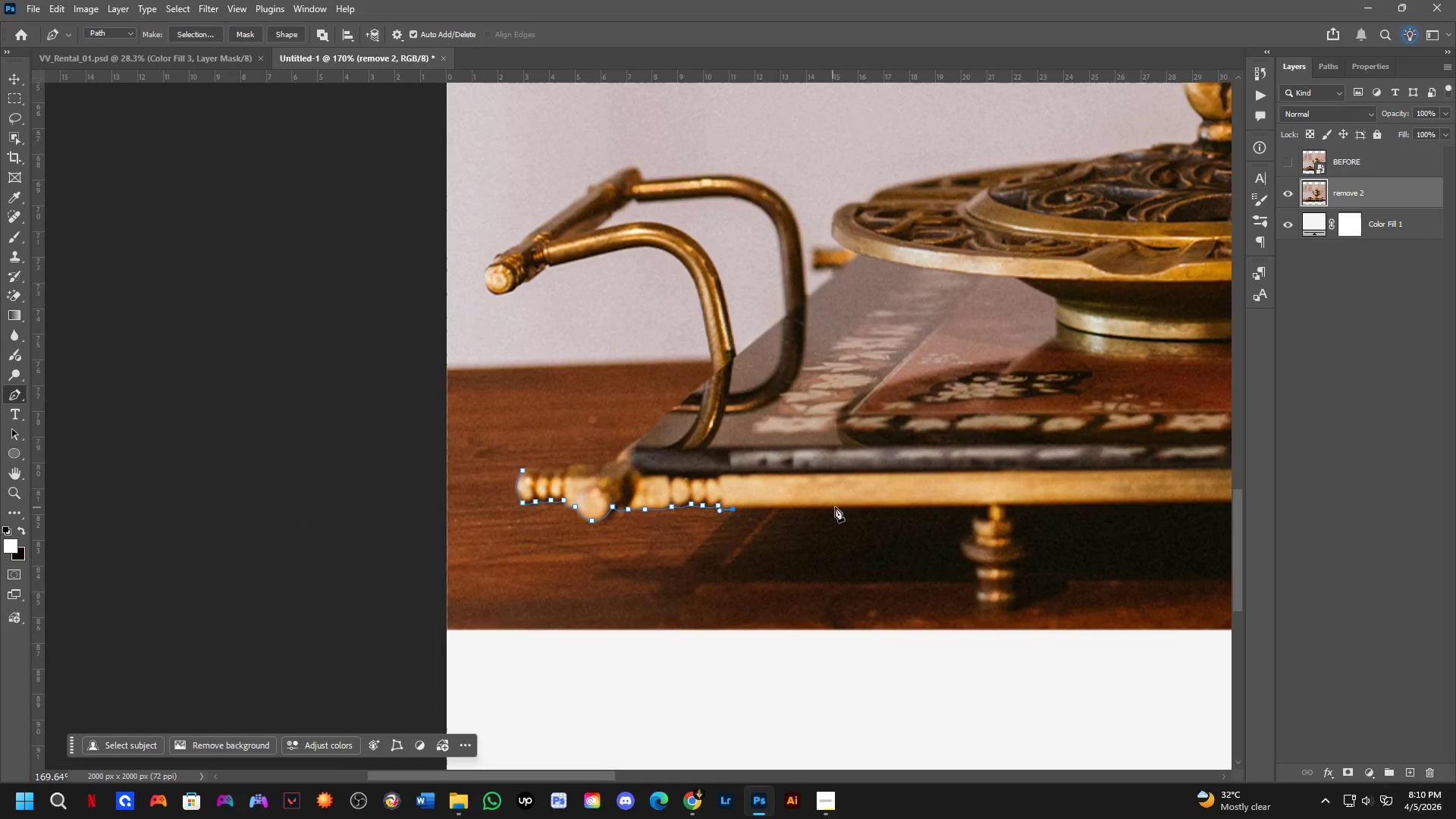 
hold_key(key=Space, duration=0.41)
 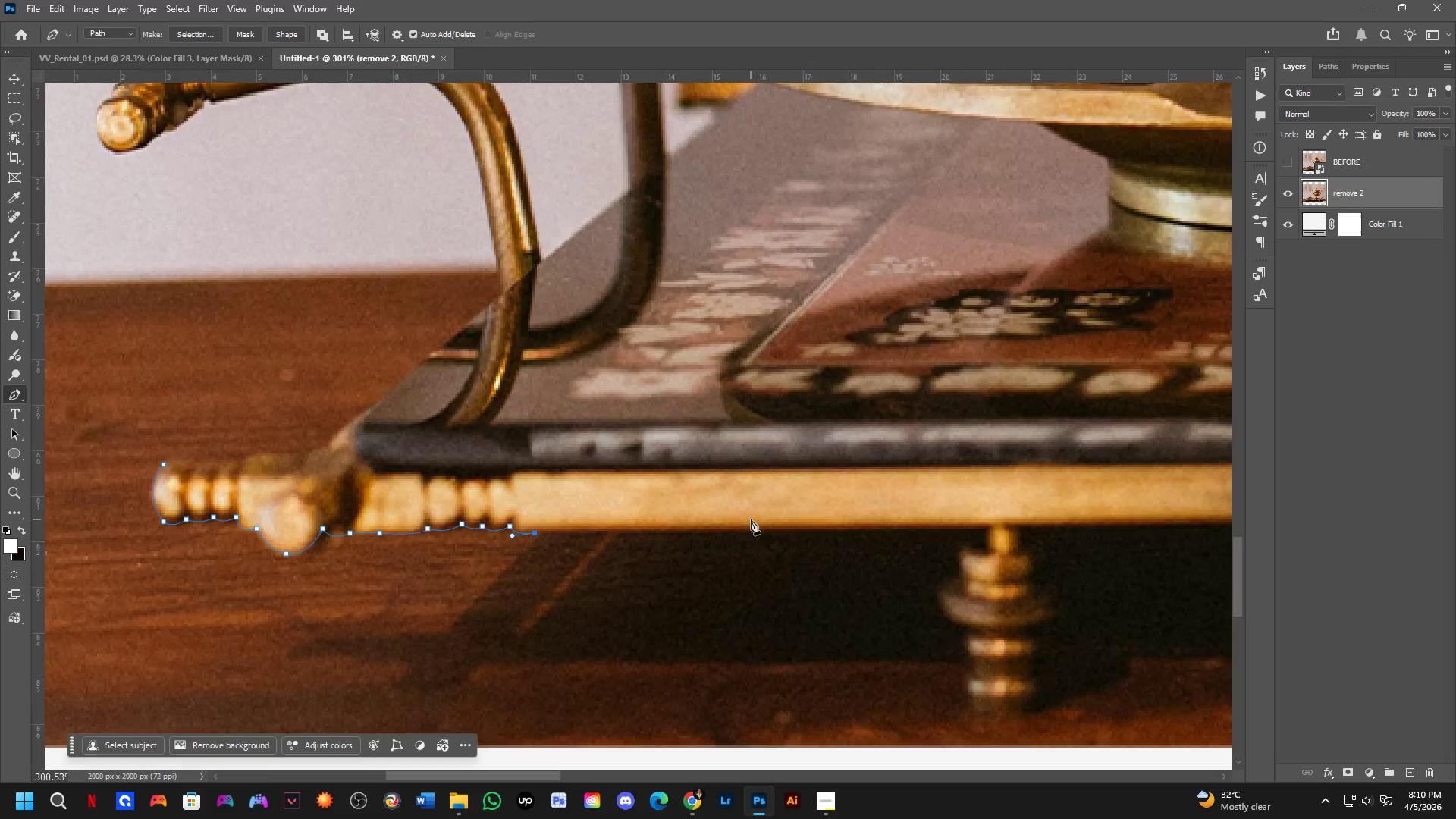 
left_click_drag(start_coordinate=[849, 497], to_coordinate=[745, 515])
 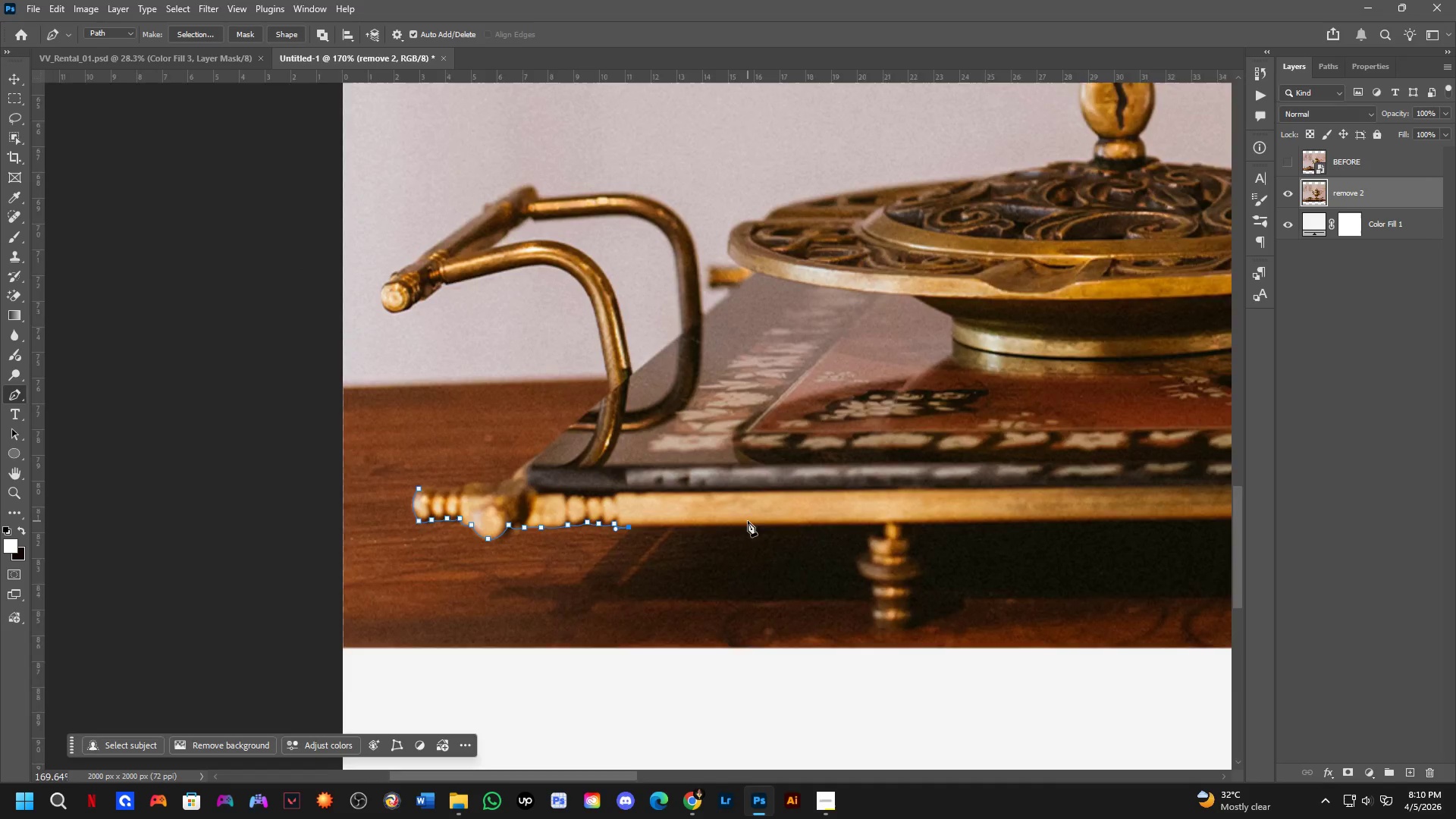 
scroll: coordinate [764, 516], scroll_direction: down, amount: 4.0
 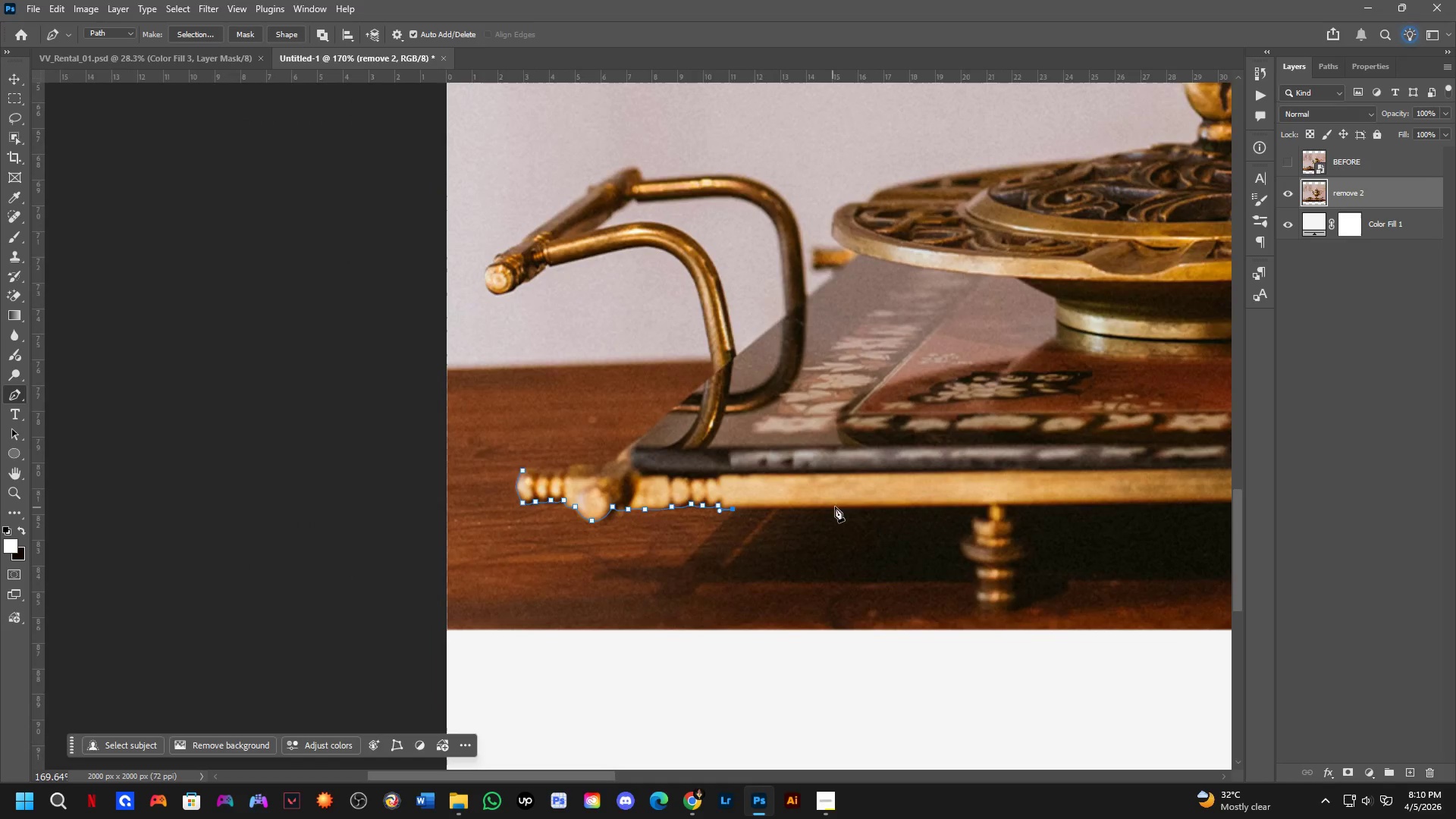 
hold_key(key=Space, duration=0.45)
 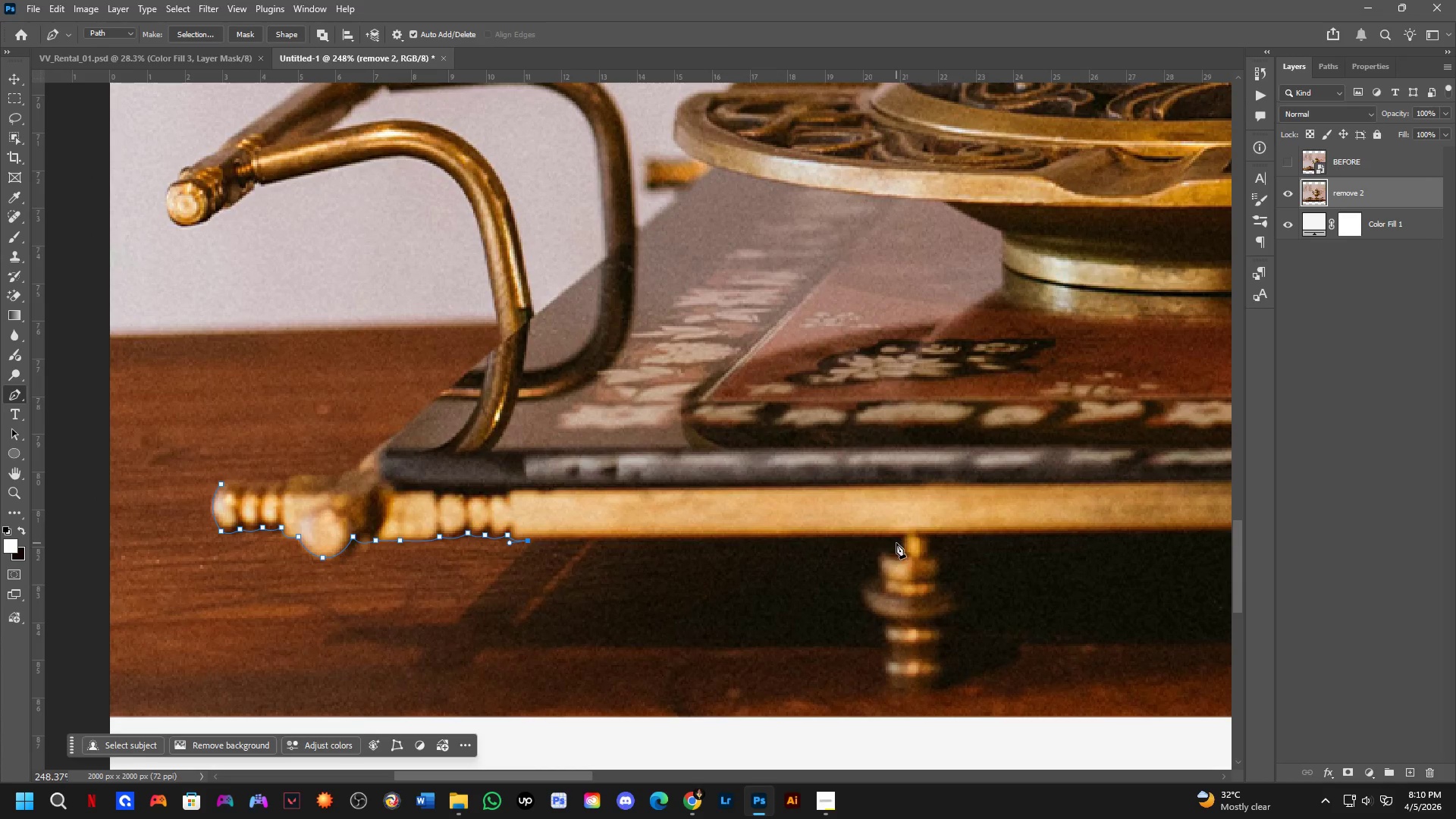 
left_click_drag(start_coordinate=[743, 532], to_coordinate=[700, 544])
 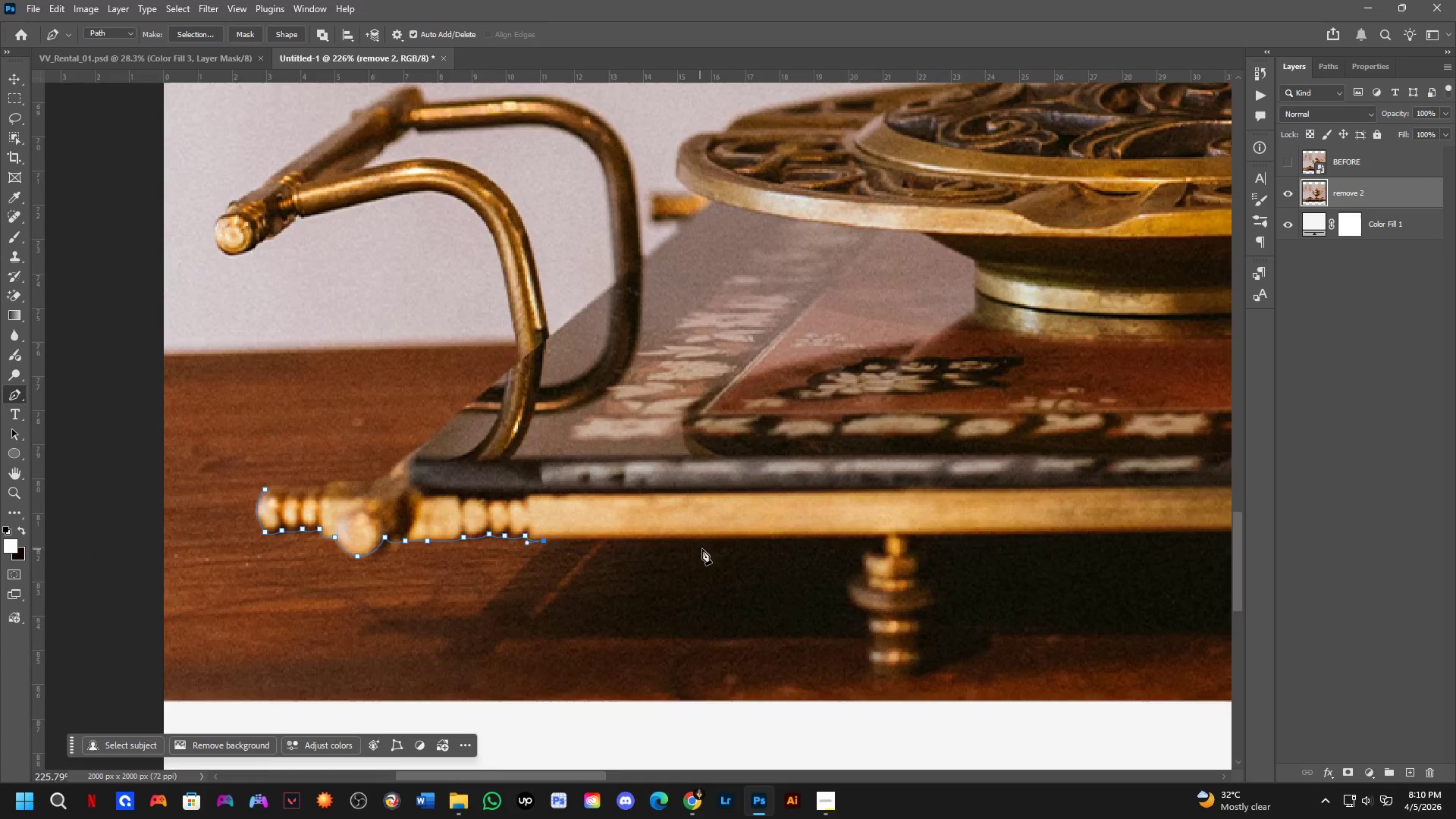 
scroll: coordinate [704, 549], scroll_direction: up, amount: 4.0
 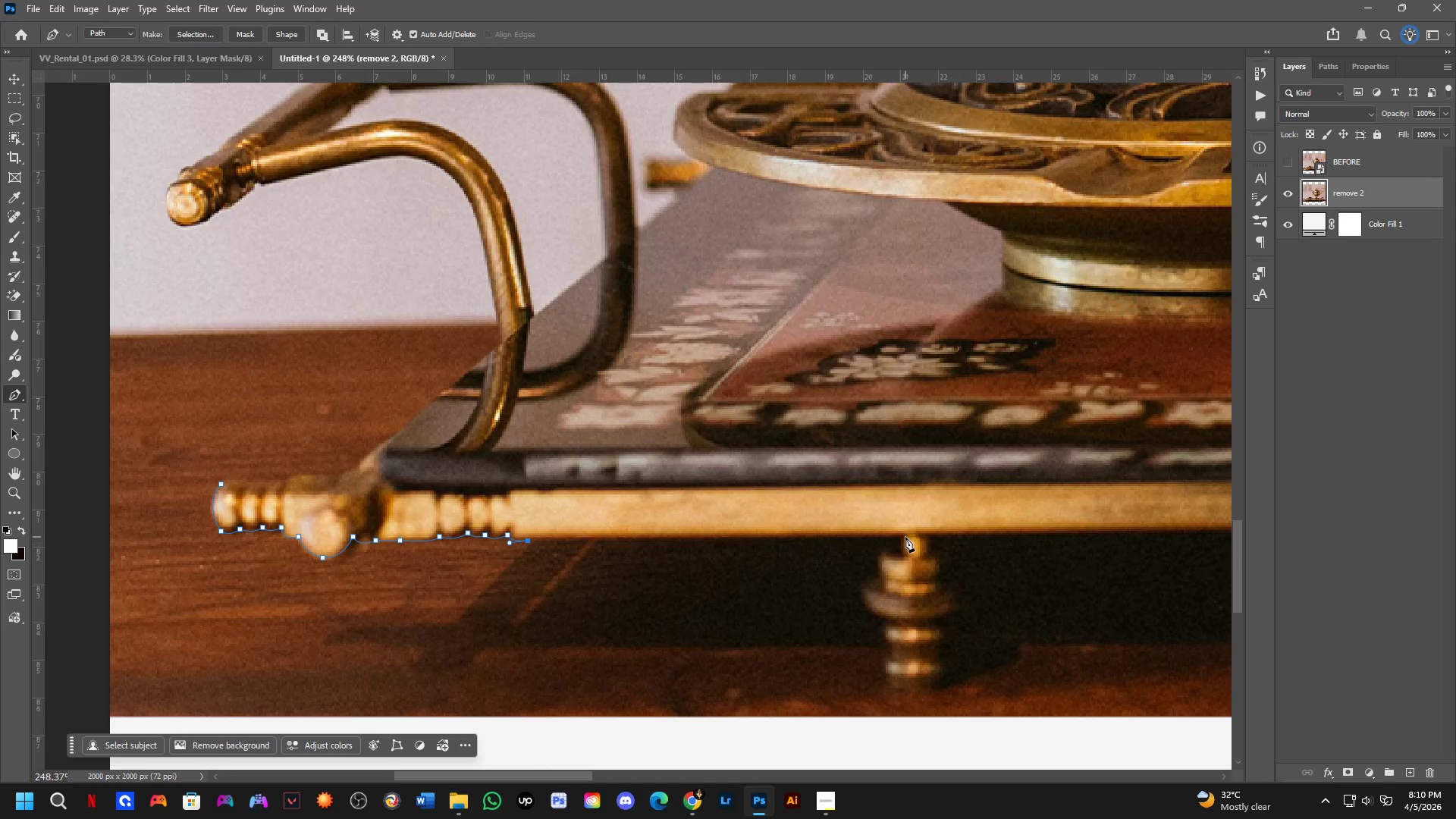 
left_click([902, 533])
 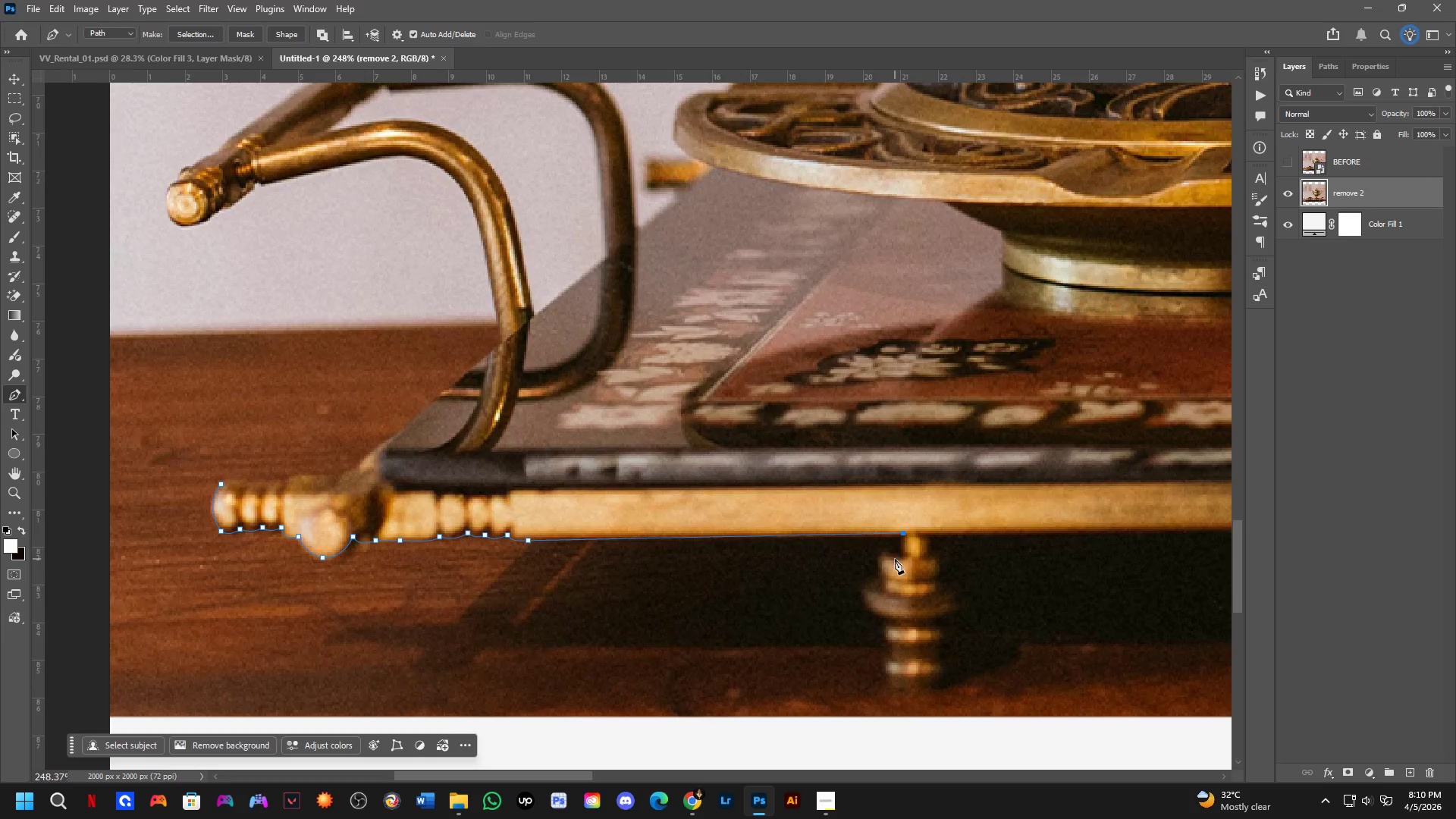 
key(Control+ControlLeft)
 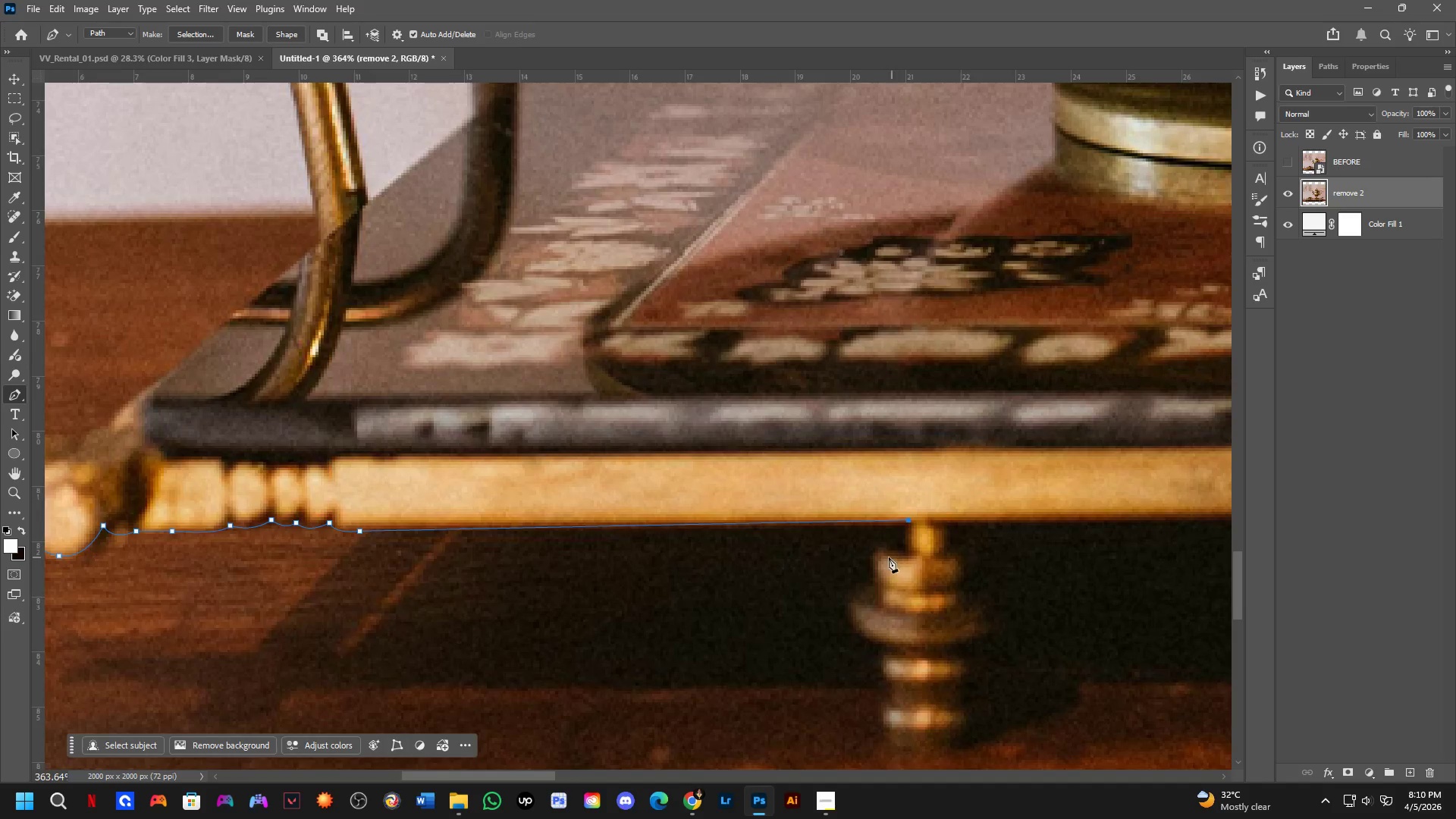 
key(Shift+ShiftLeft)
 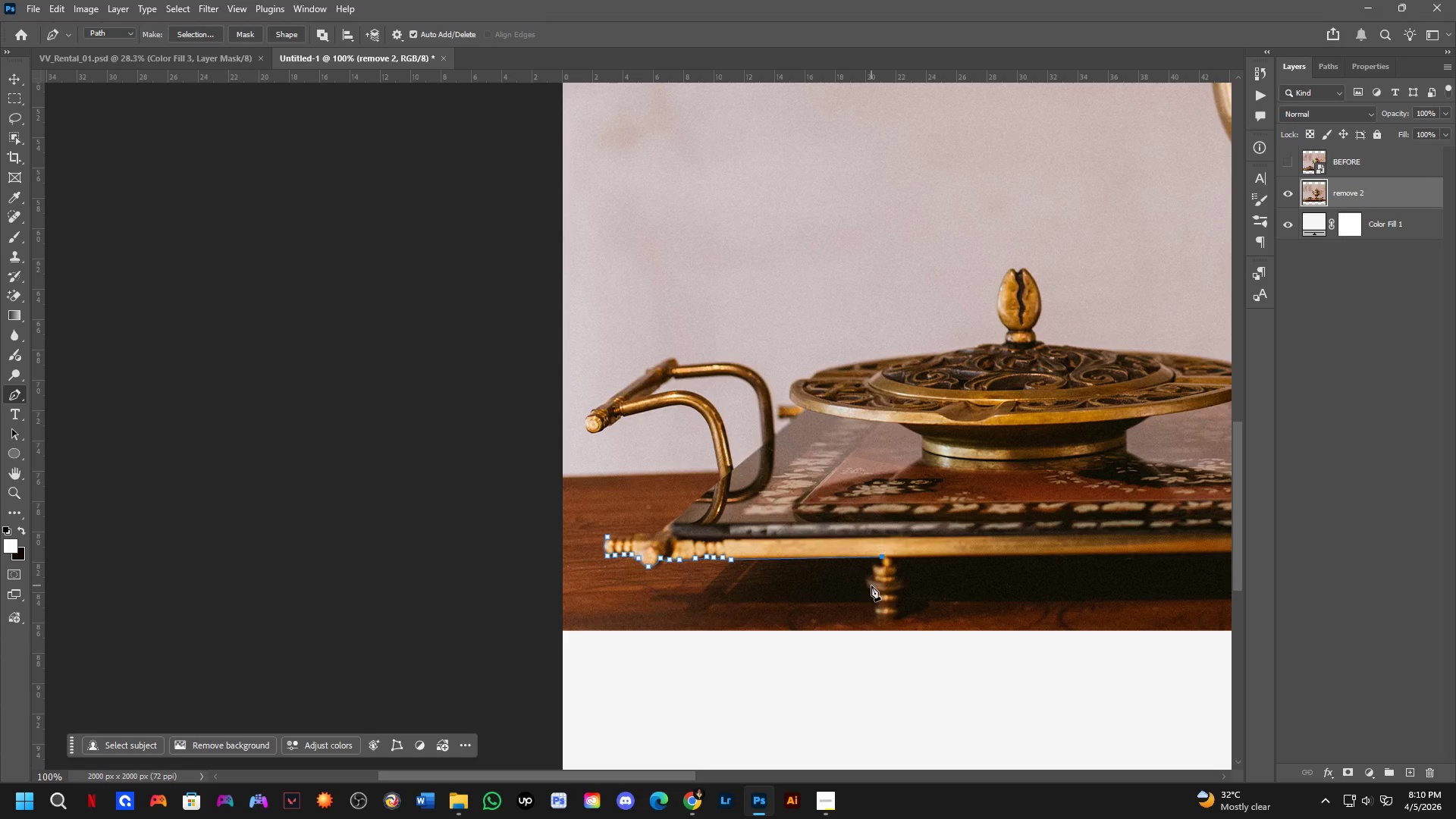 
hold_key(key=Space, duration=0.61)
 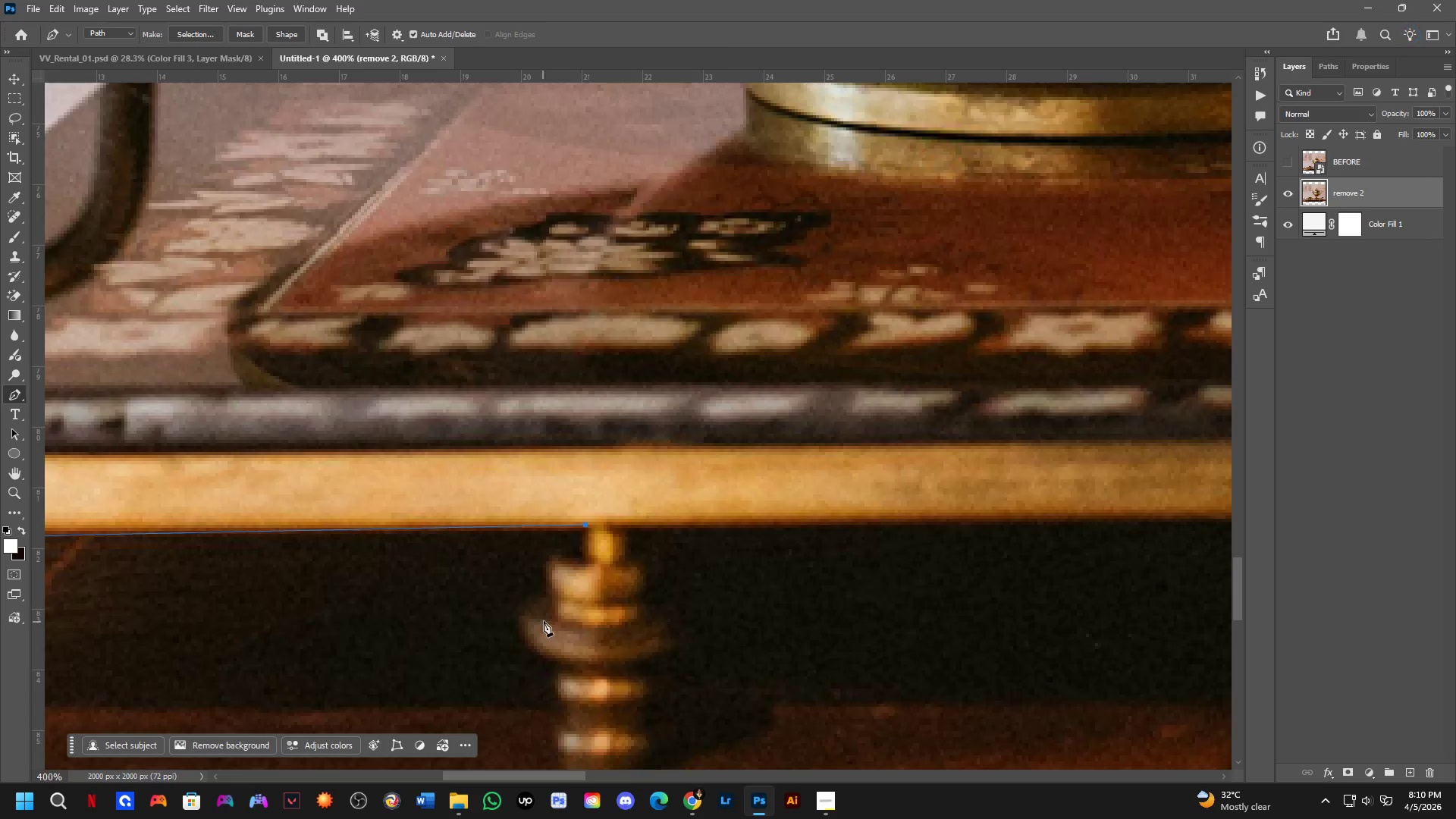 
left_click_drag(start_coordinate=[917, 589], to_coordinate=[588, 632])
 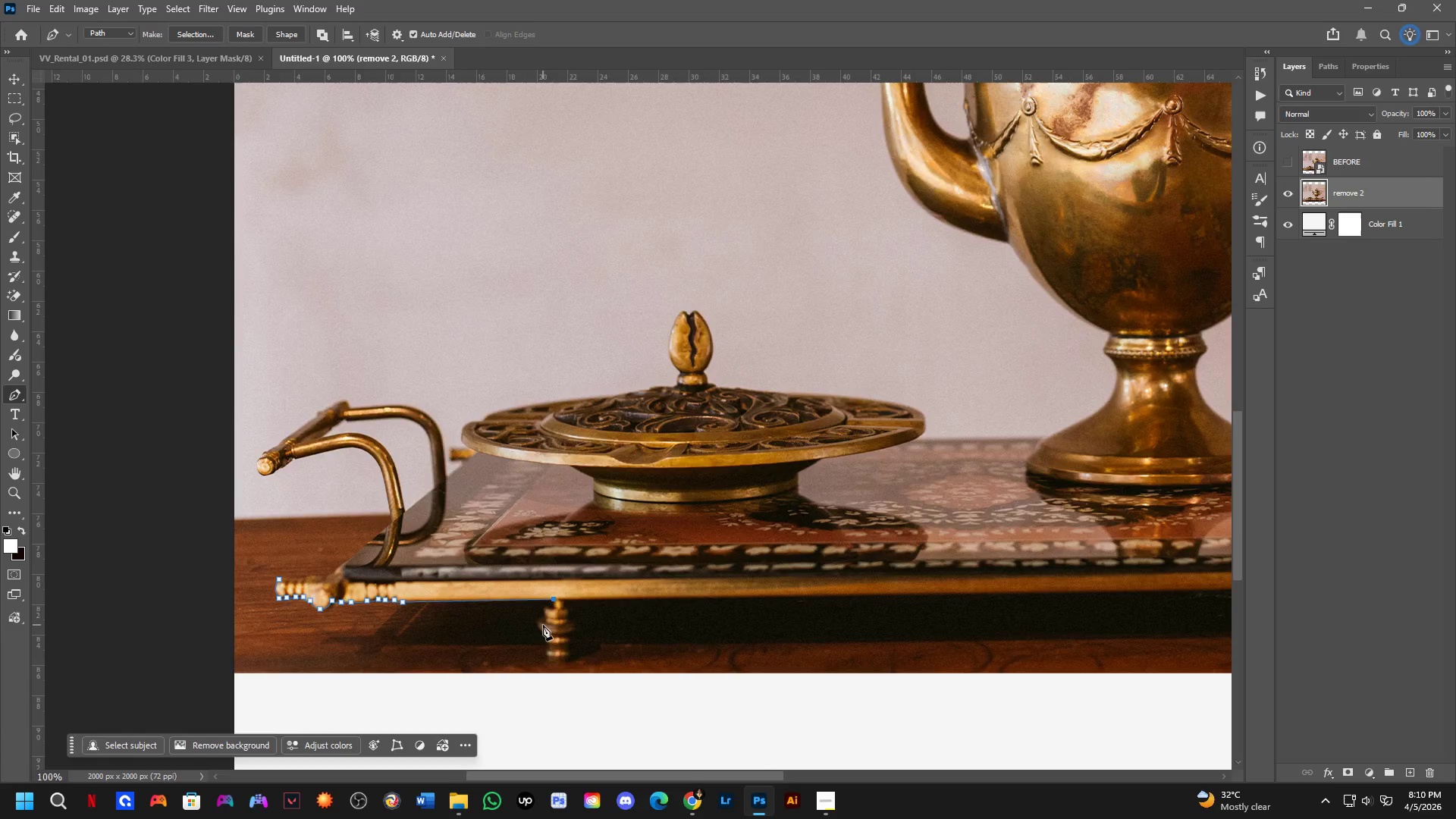 
scroll: coordinate [870, 572], scroll_direction: down, amount: 3.0
 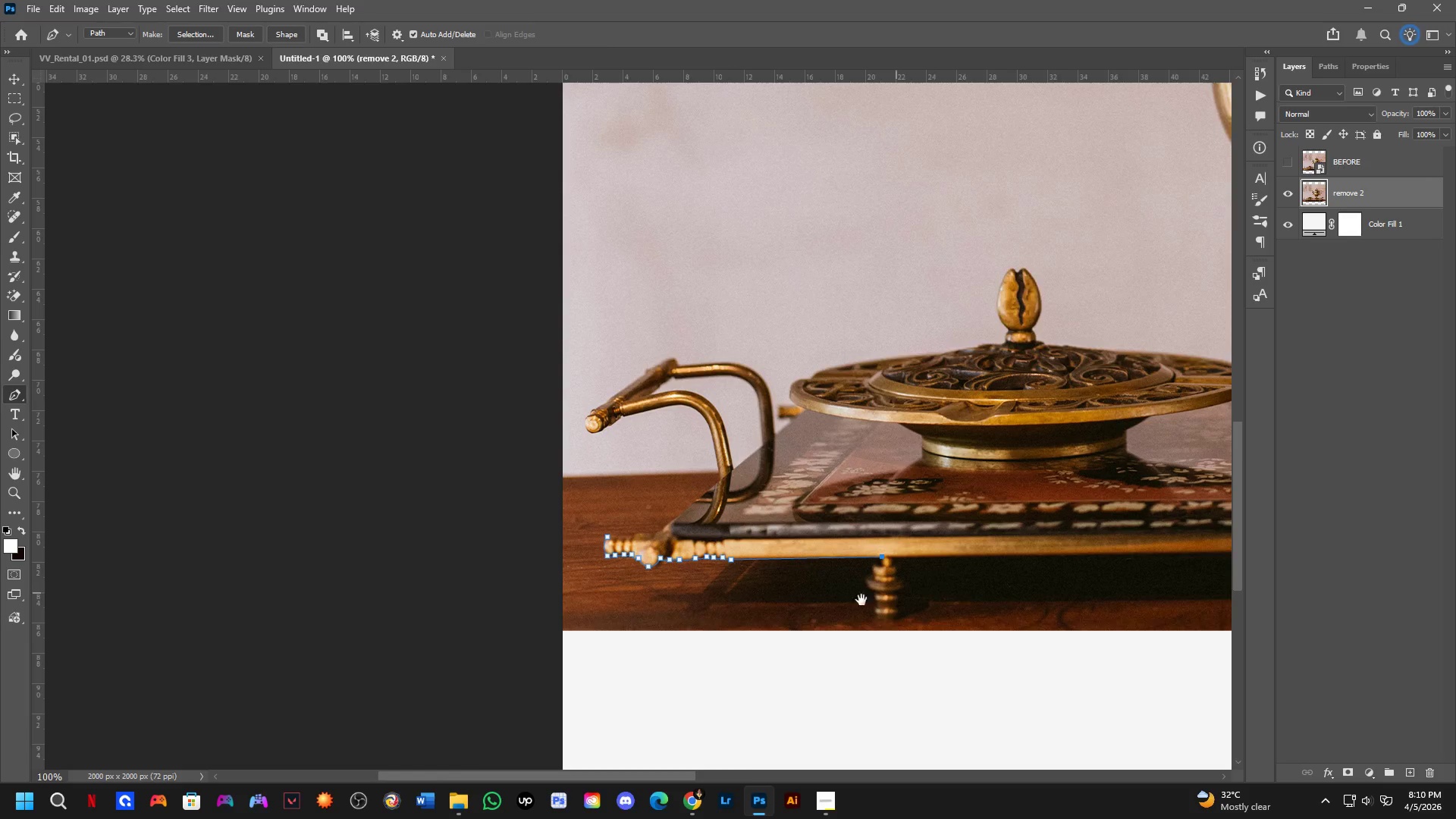 
key(Shift+ShiftLeft)
 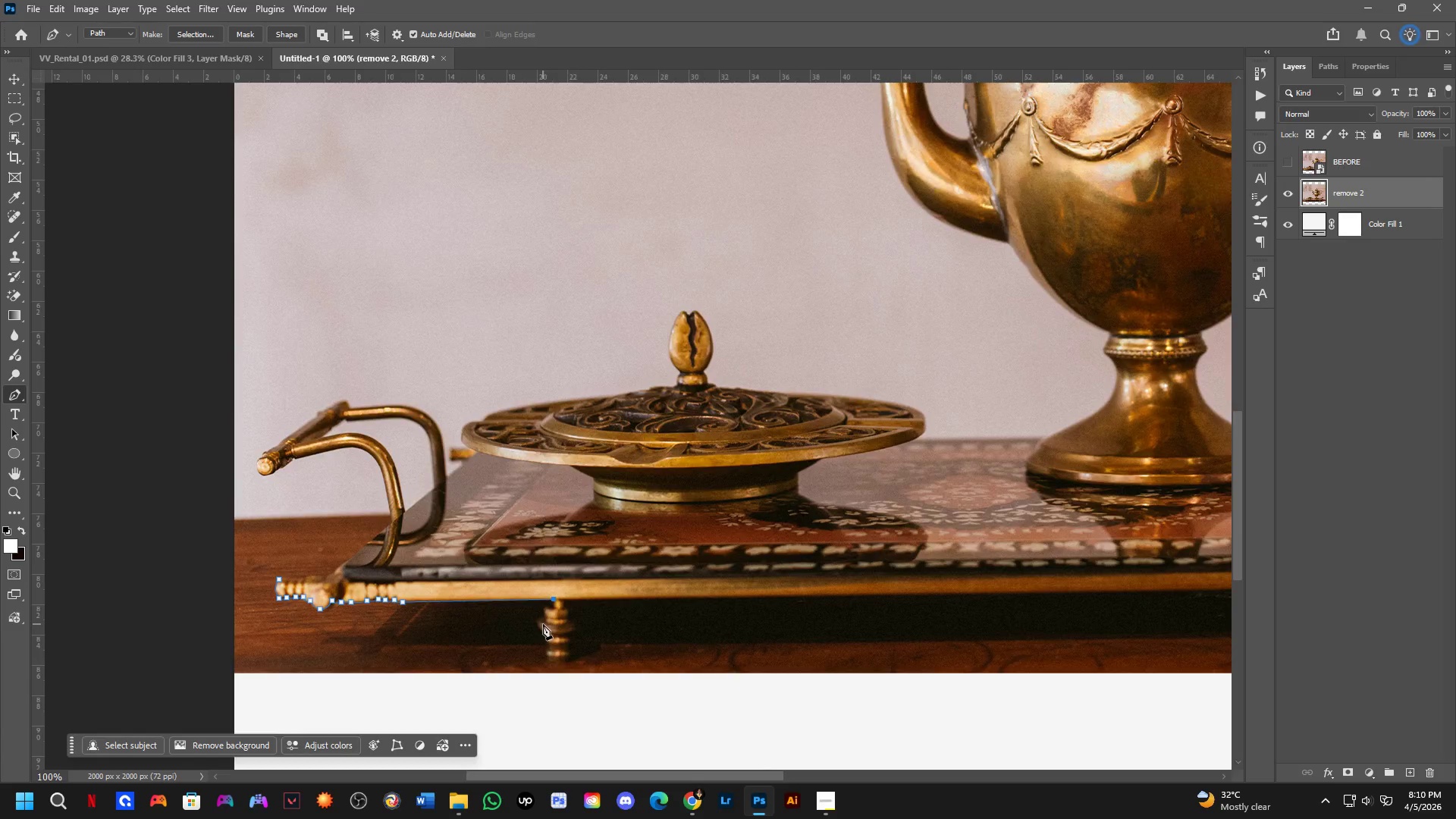 
scroll: coordinate [573, 588], scroll_direction: up, amount: 6.0
 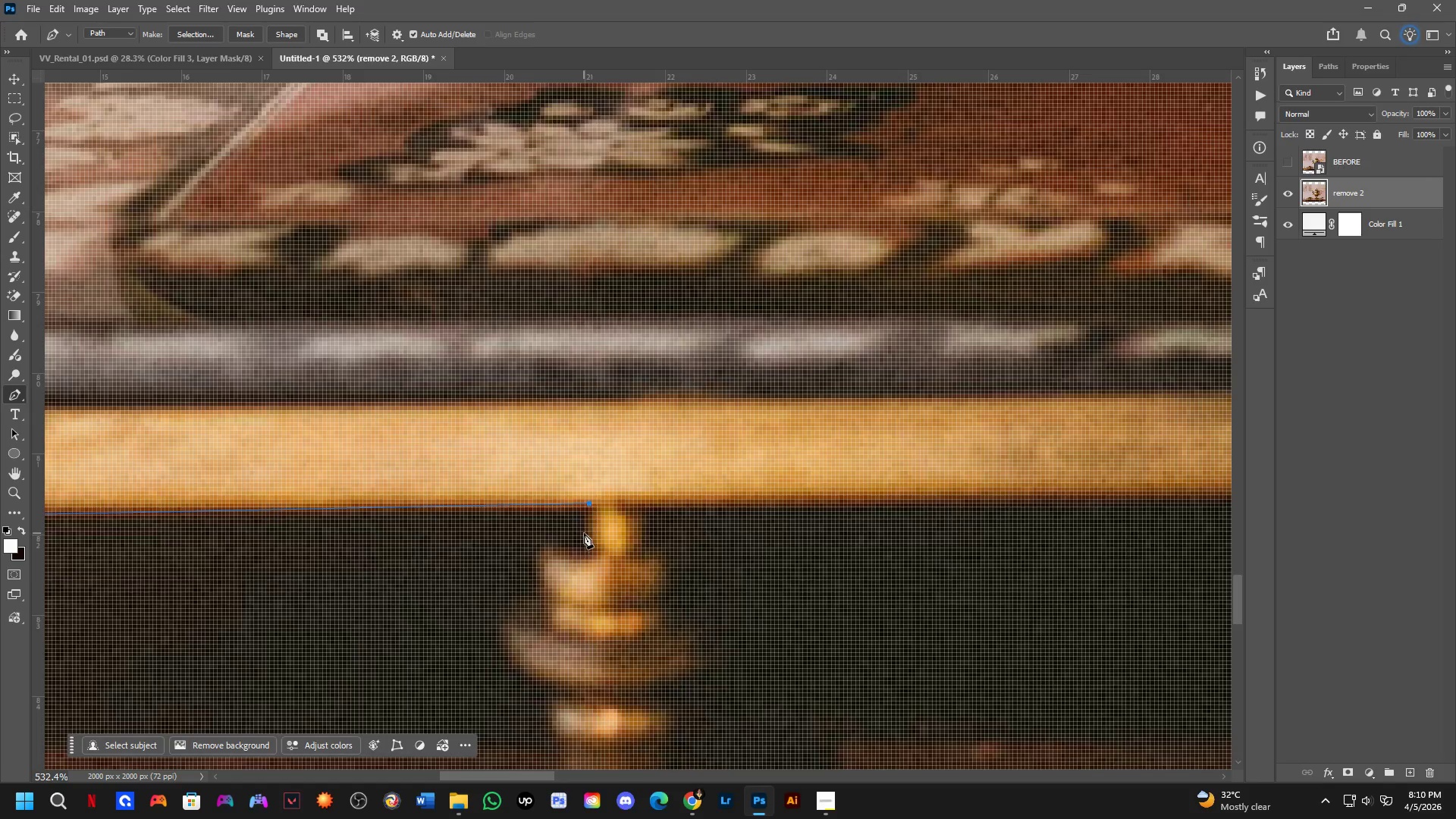 
left_click([587, 532])
 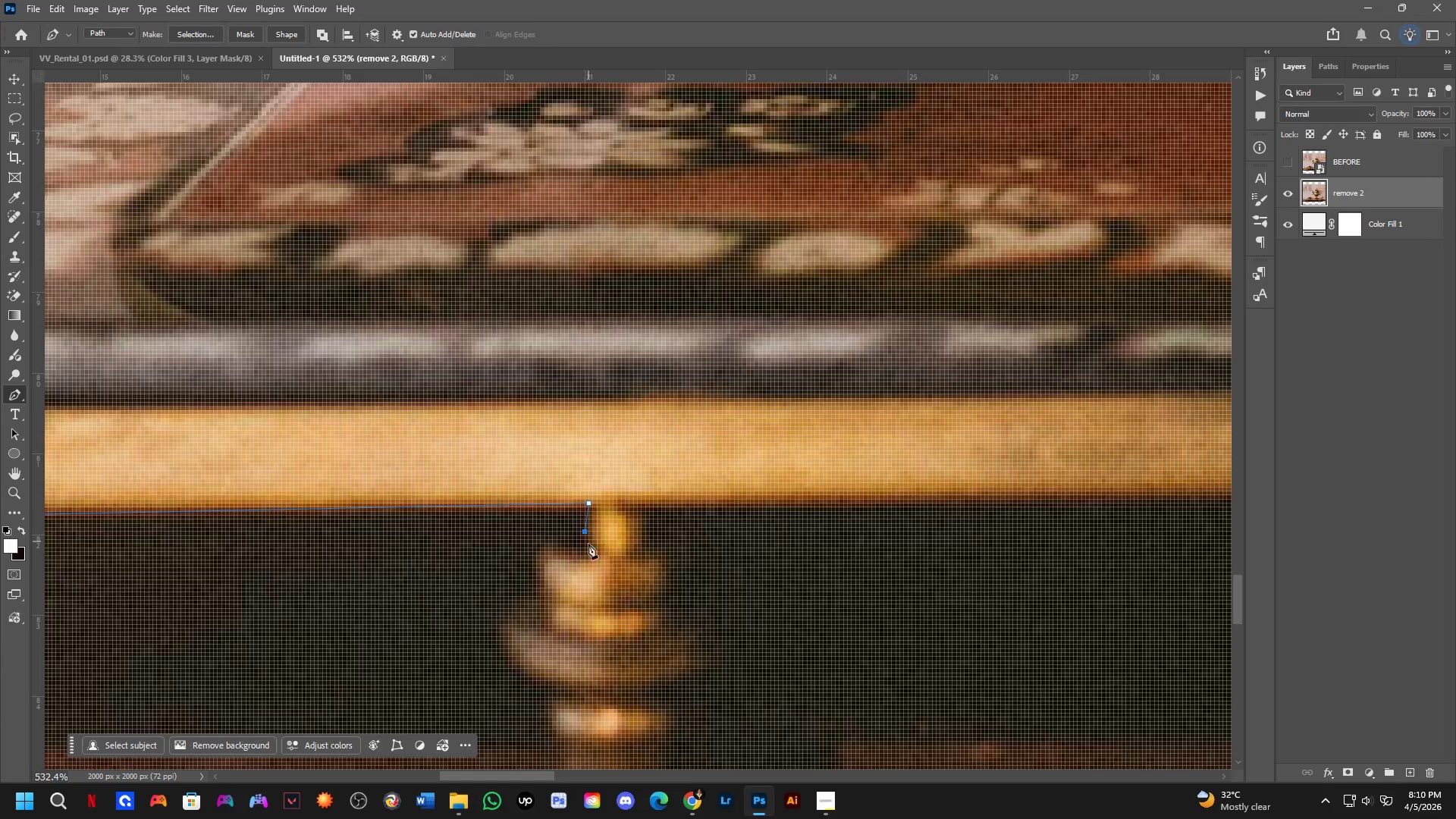 
hold_key(key=Space, duration=0.75)
 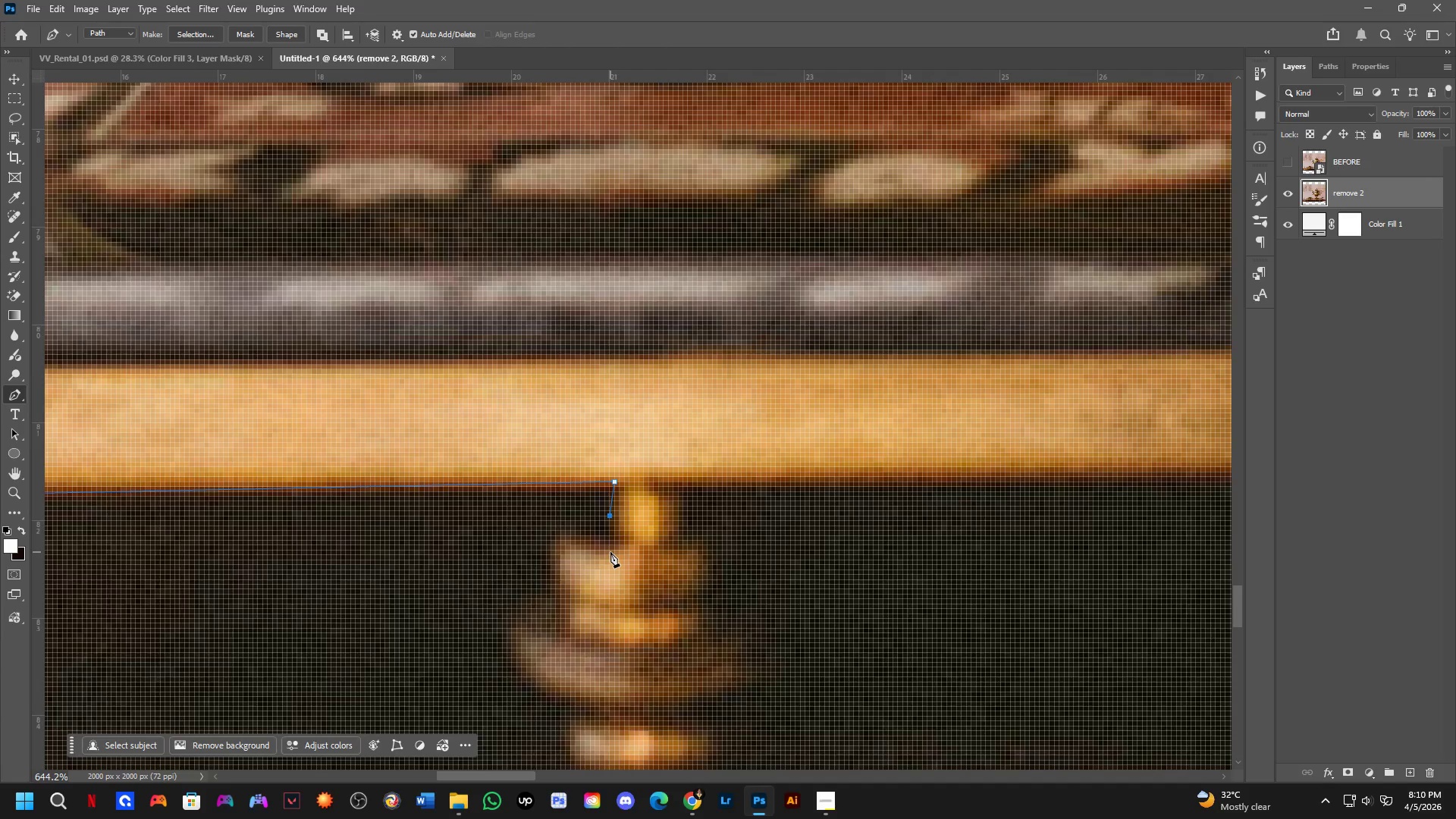 
left_click_drag(start_coordinate=[588, 555], to_coordinate=[613, 546])
 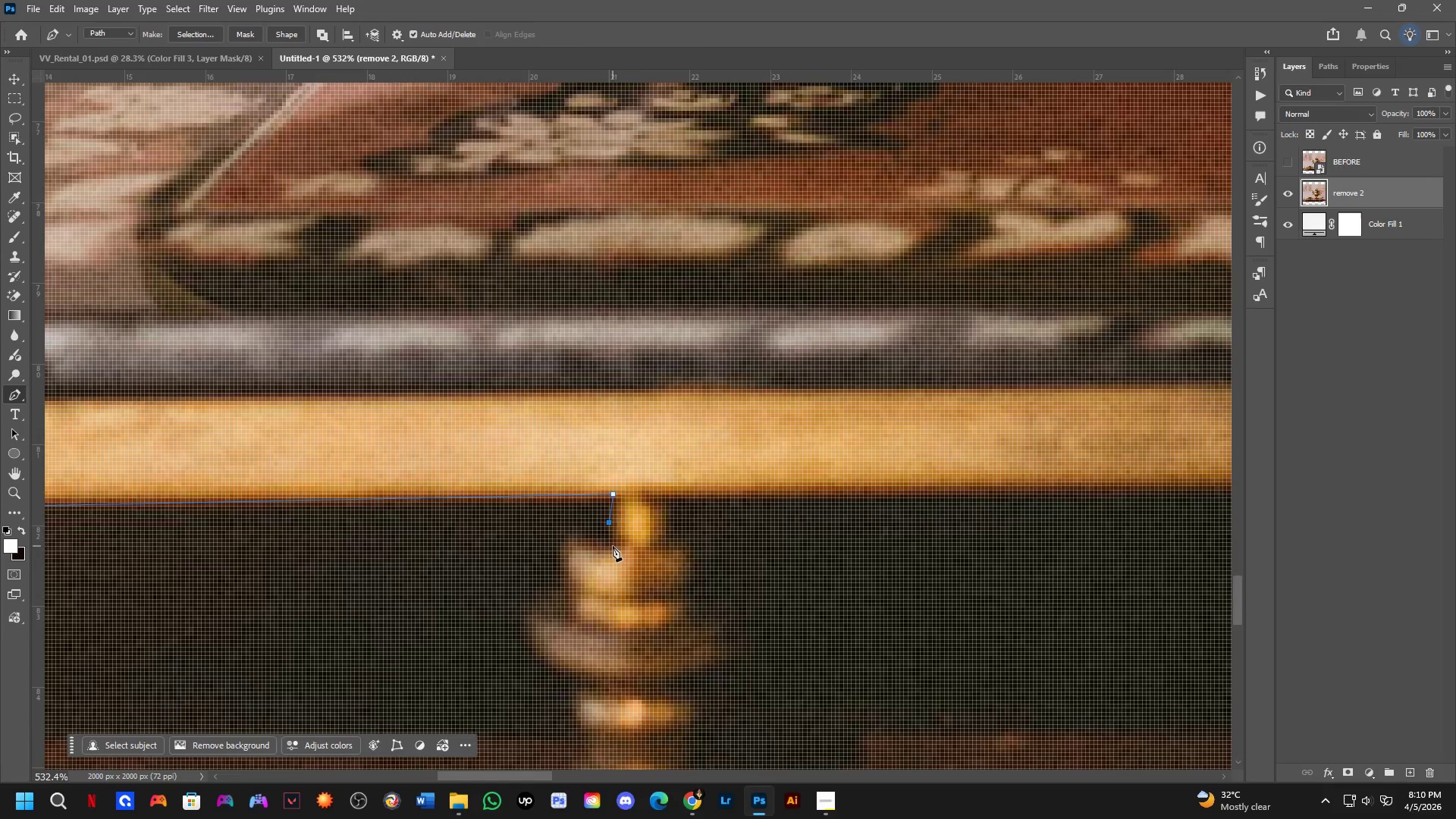 
hold_key(key=Space, duration=1.83)
 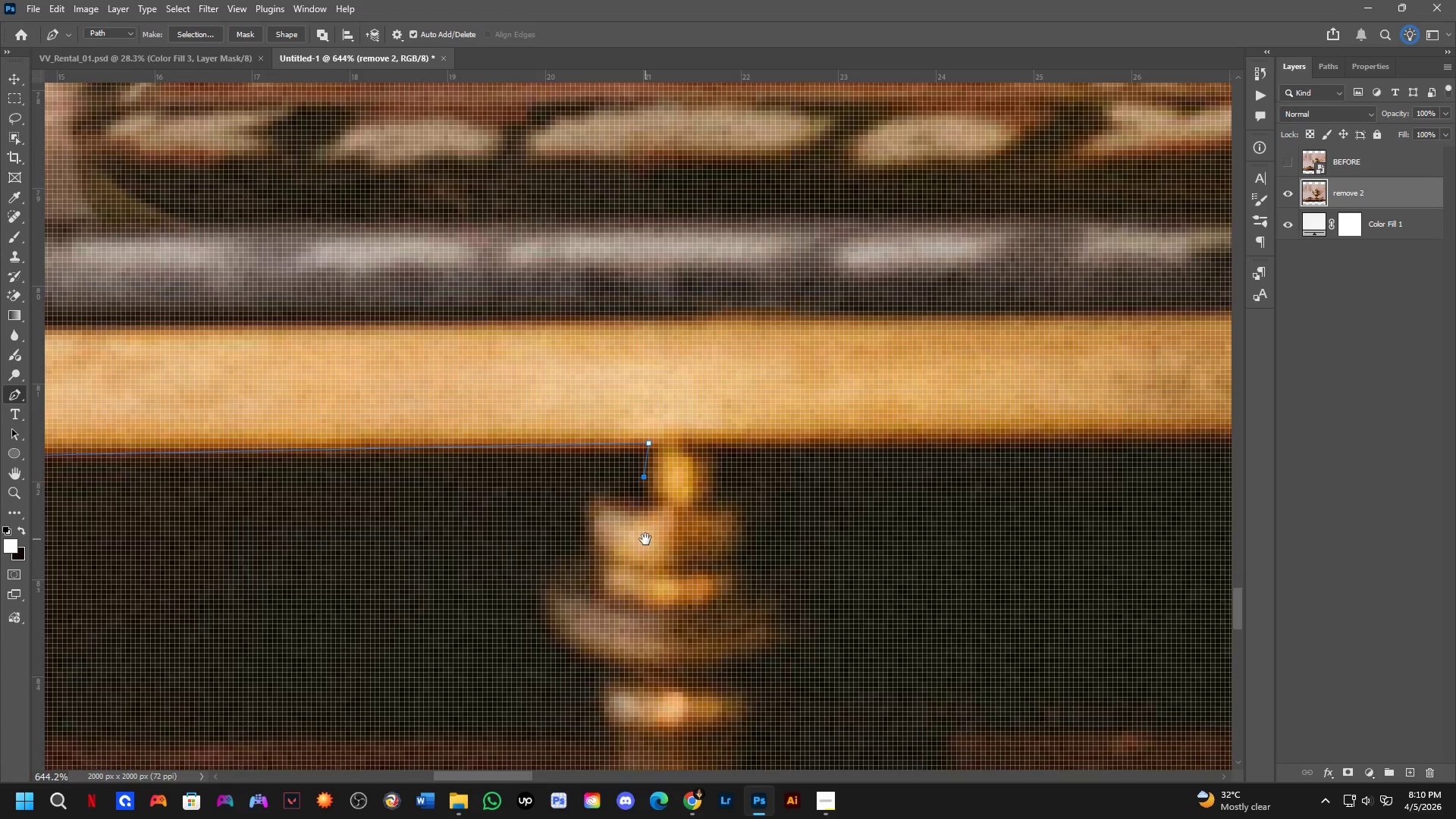 
scroll: coordinate [610, 552], scroll_direction: up, amount: 2.0
 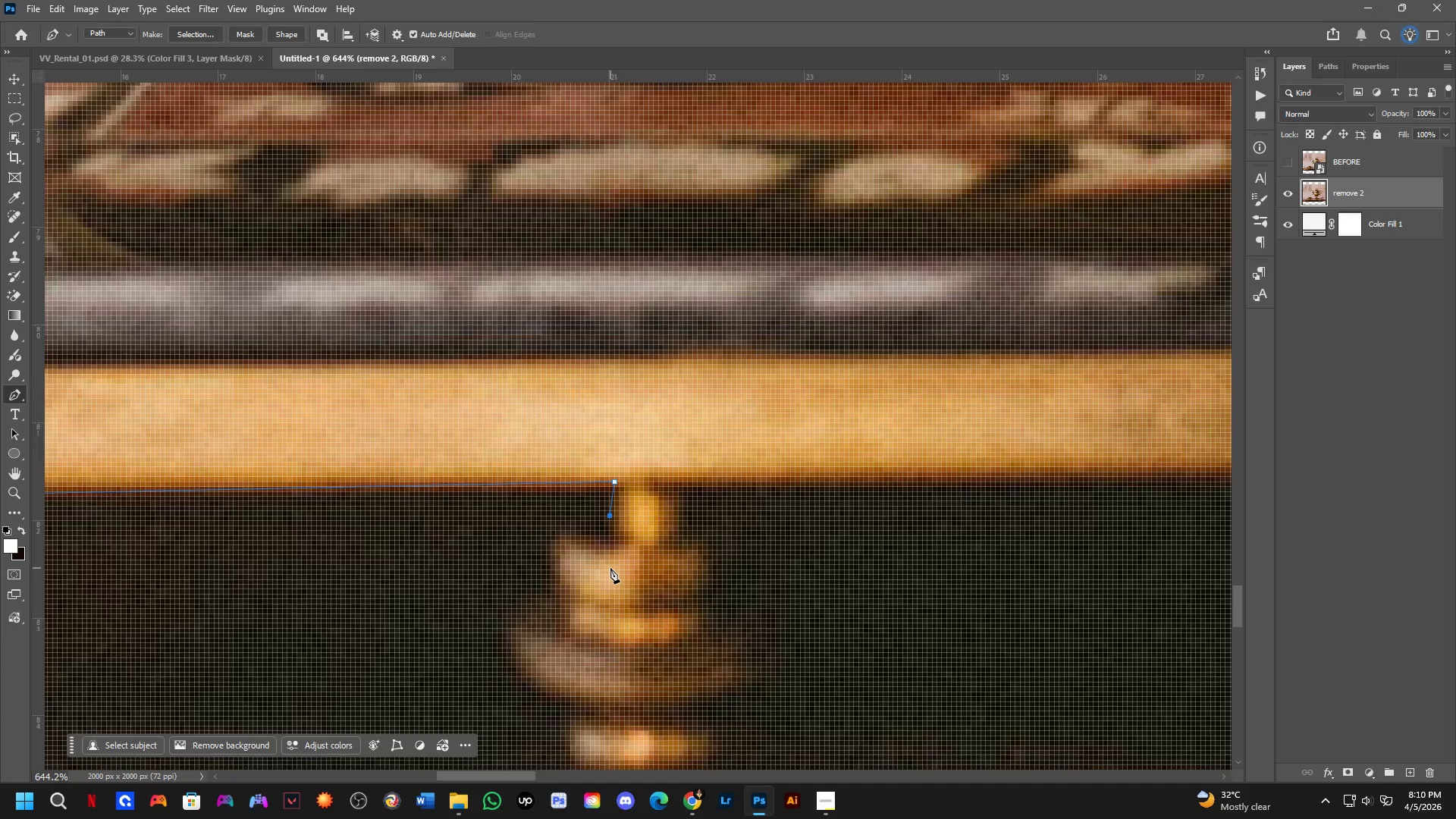 
left_click_drag(start_coordinate=[610, 568], to_coordinate=[625, 548])
 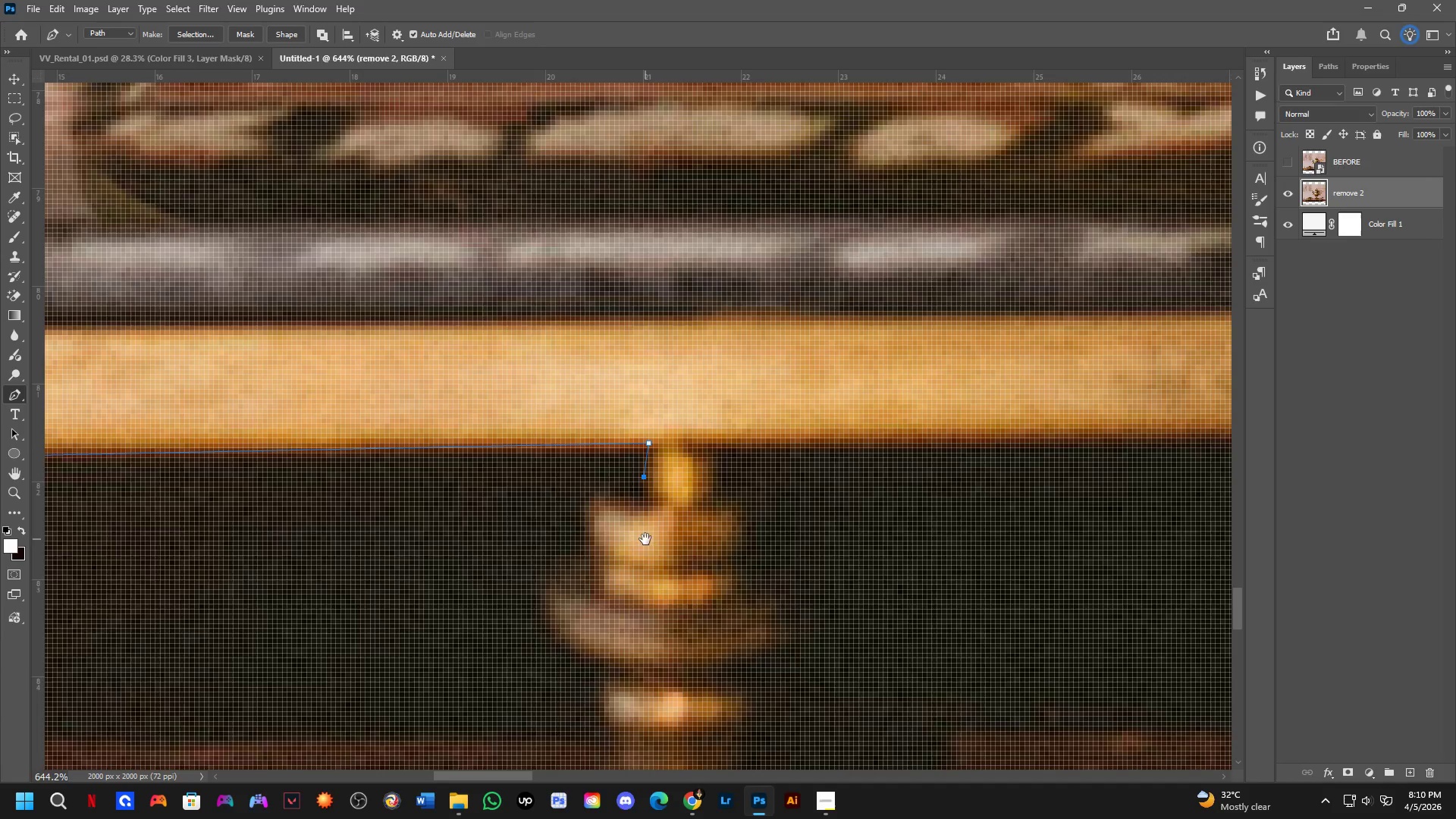 
key(Space)
 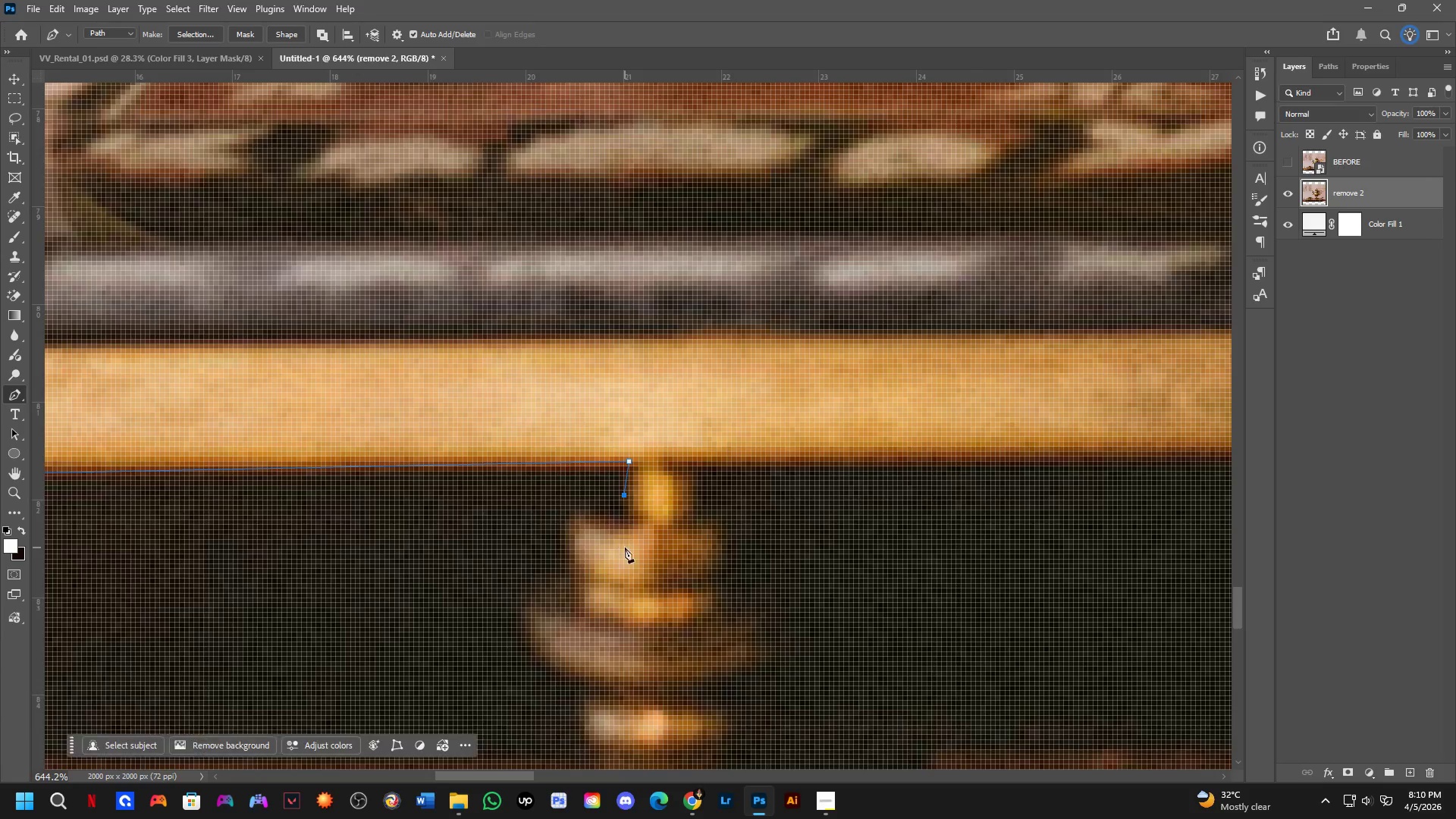 
key(Space)
 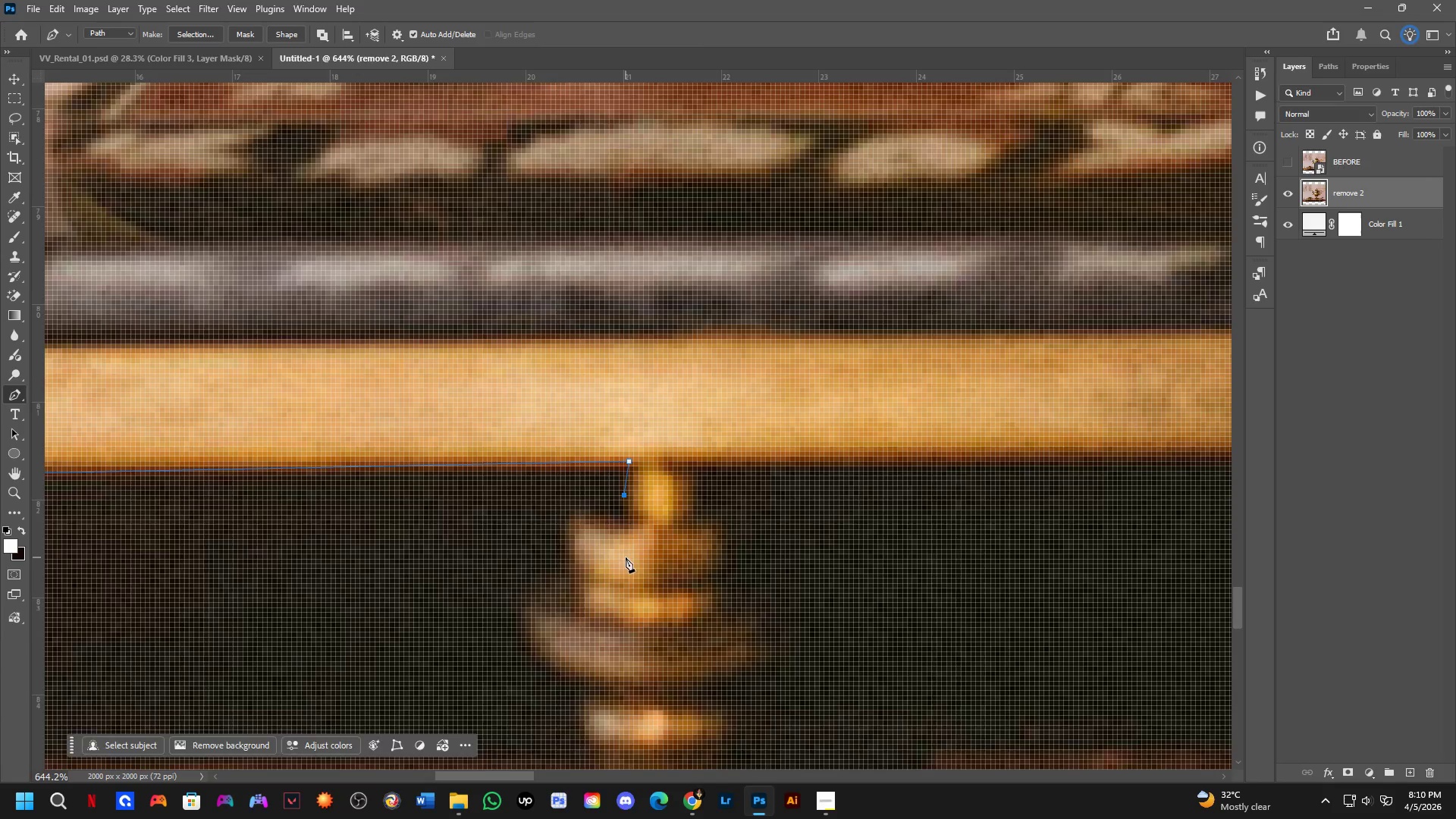 
hold_key(key=Space, duration=0.47)
 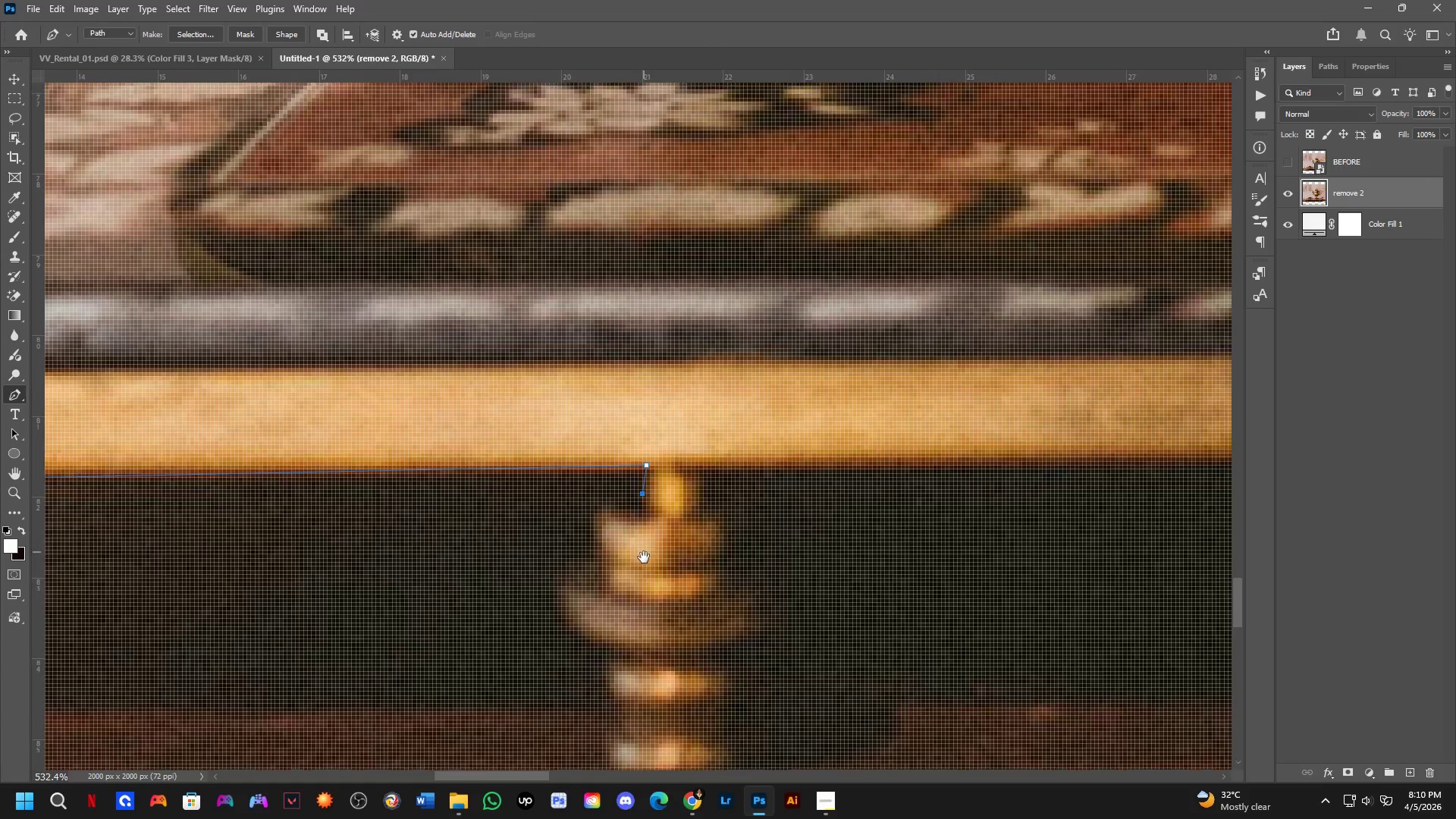 
left_click_drag(start_coordinate=[626, 557], to_coordinate=[645, 539])
 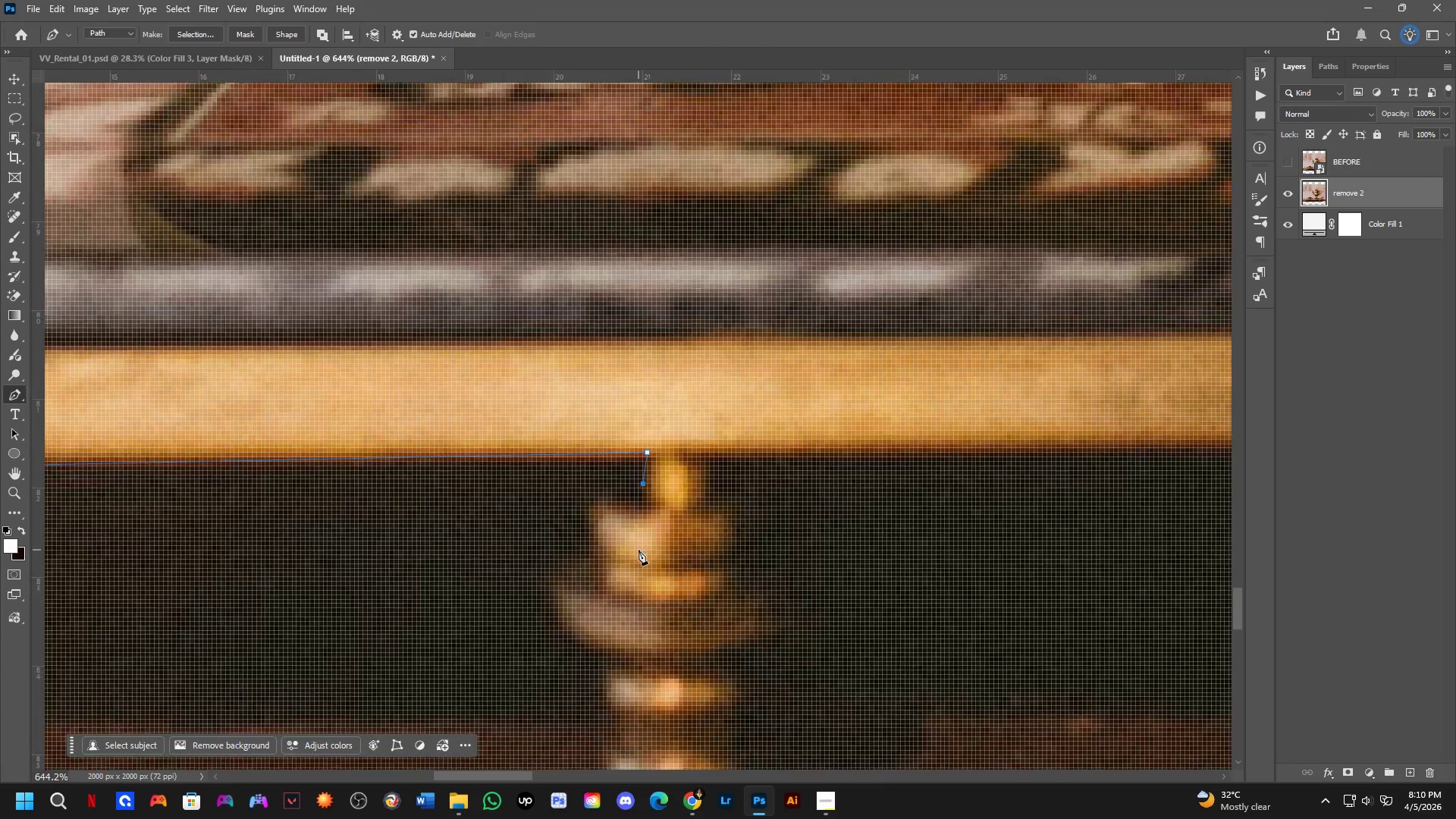 
hold_key(key=Space, duration=0.58)
 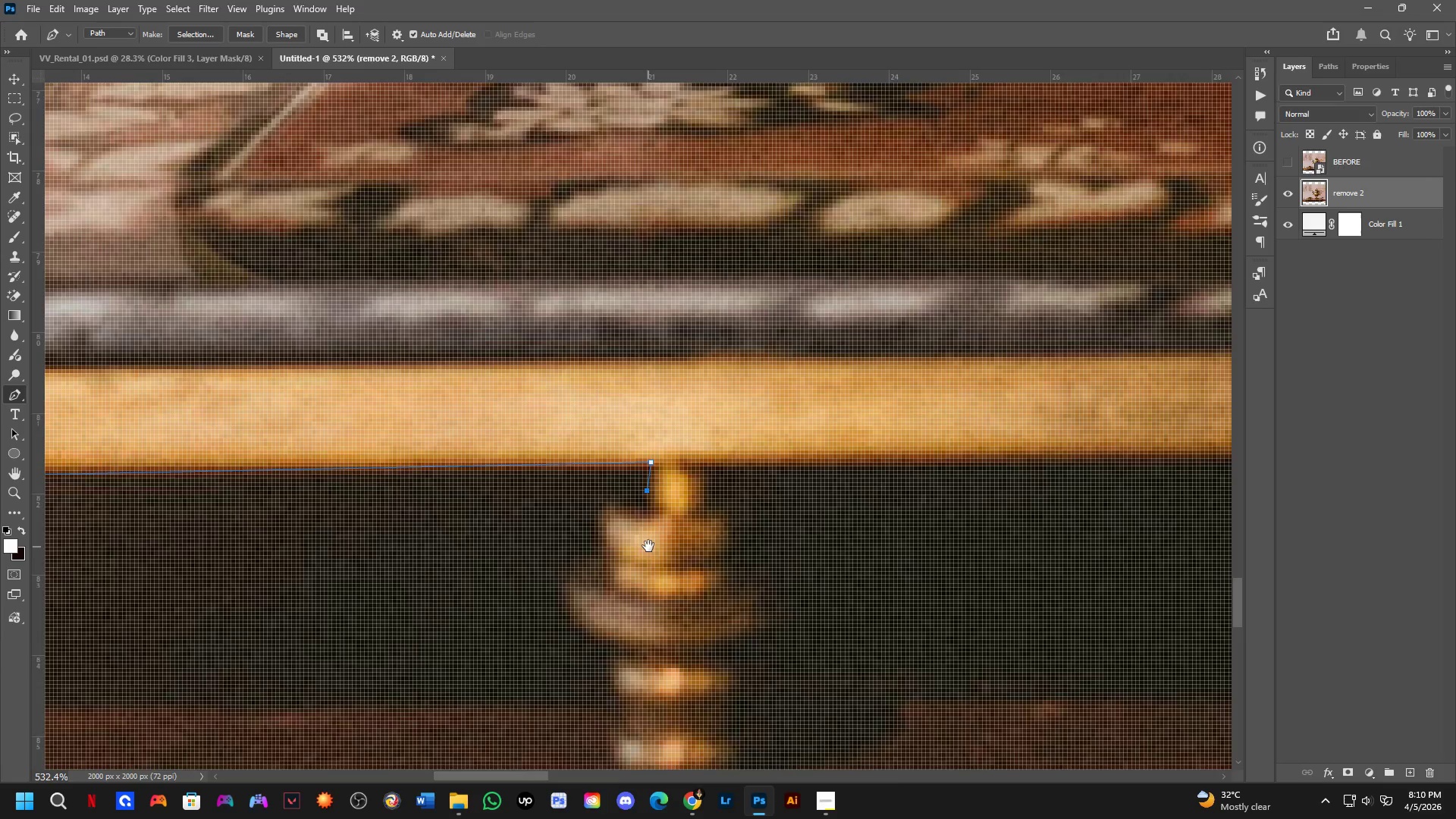 
left_click_drag(start_coordinate=[644, 547], to_coordinate=[648, 546])
 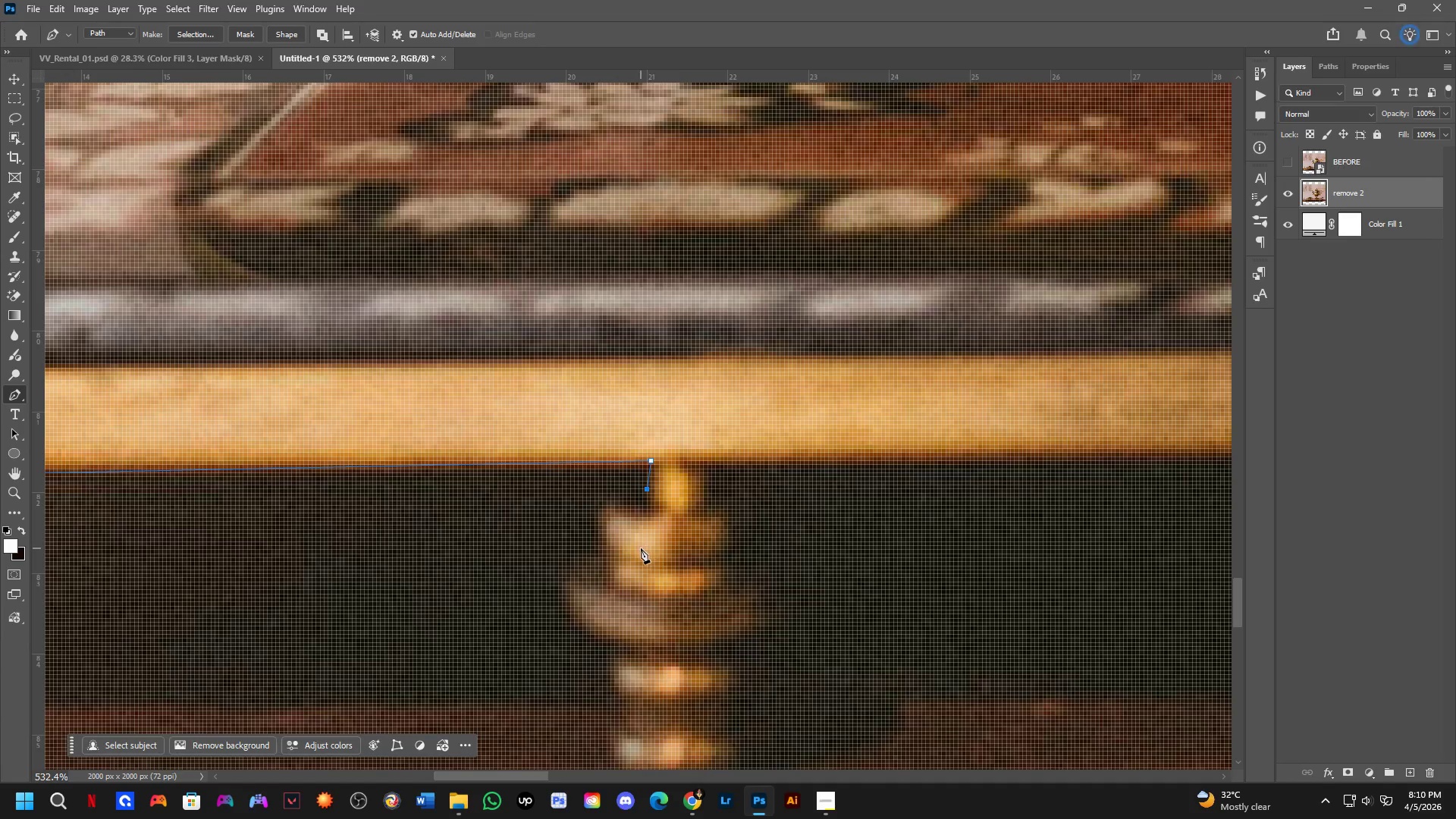 
scroll: coordinate [637, 556], scroll_direction: down, amount: 4.0
 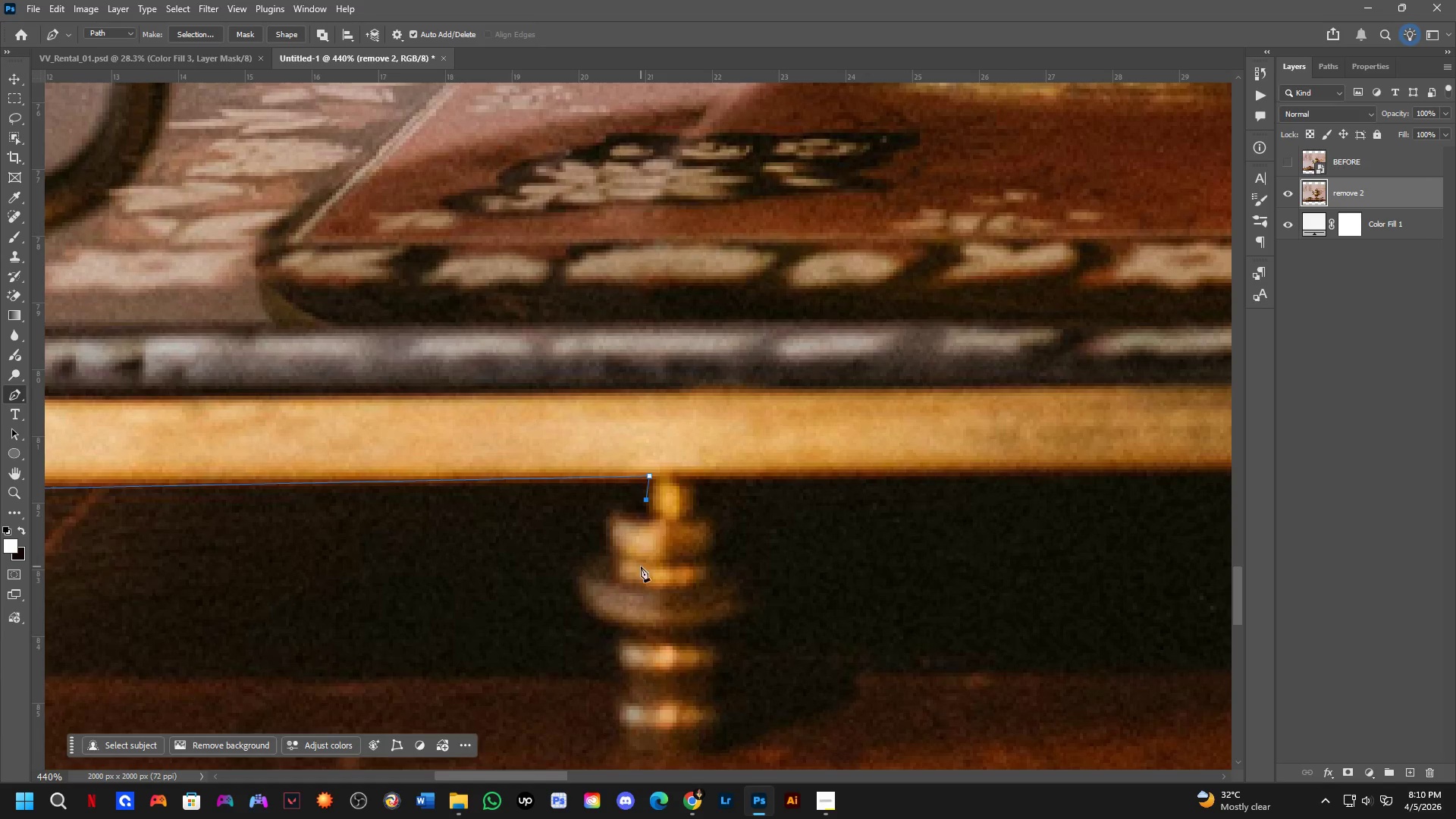 
key(Control+ControlLeft)
 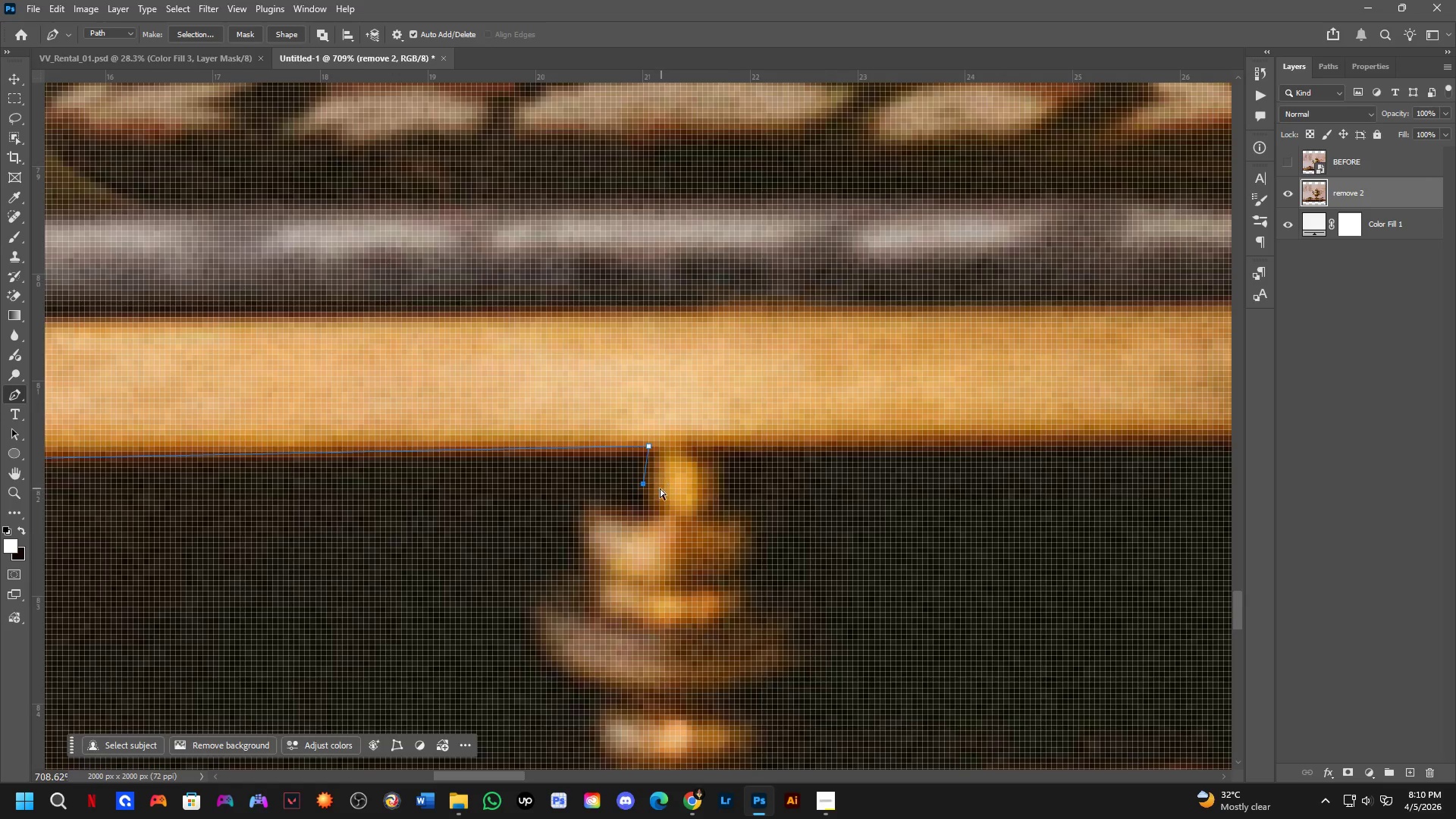 
key(Control+Z)
 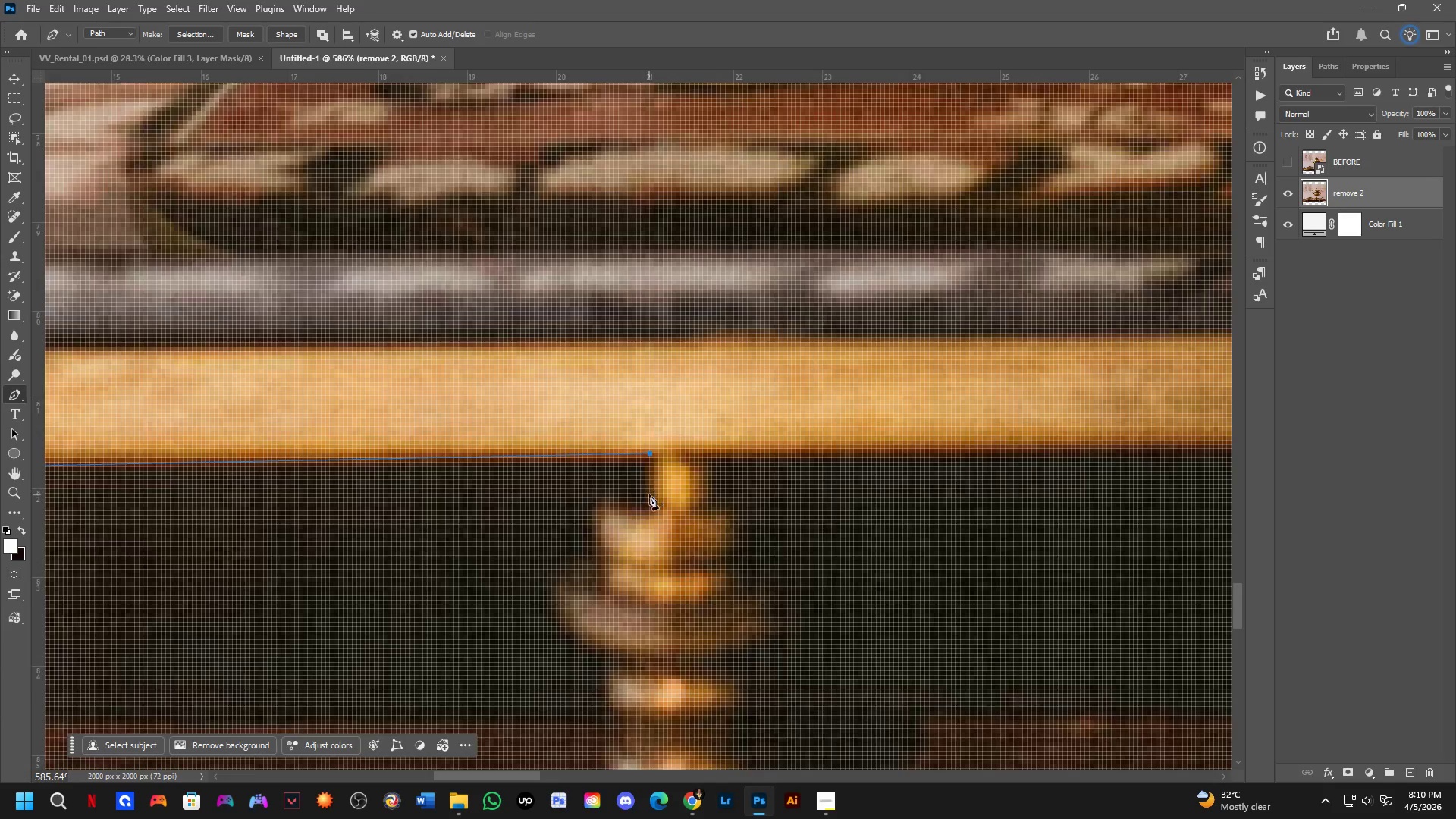 
hold_key(key=Space, duration=0.45)
 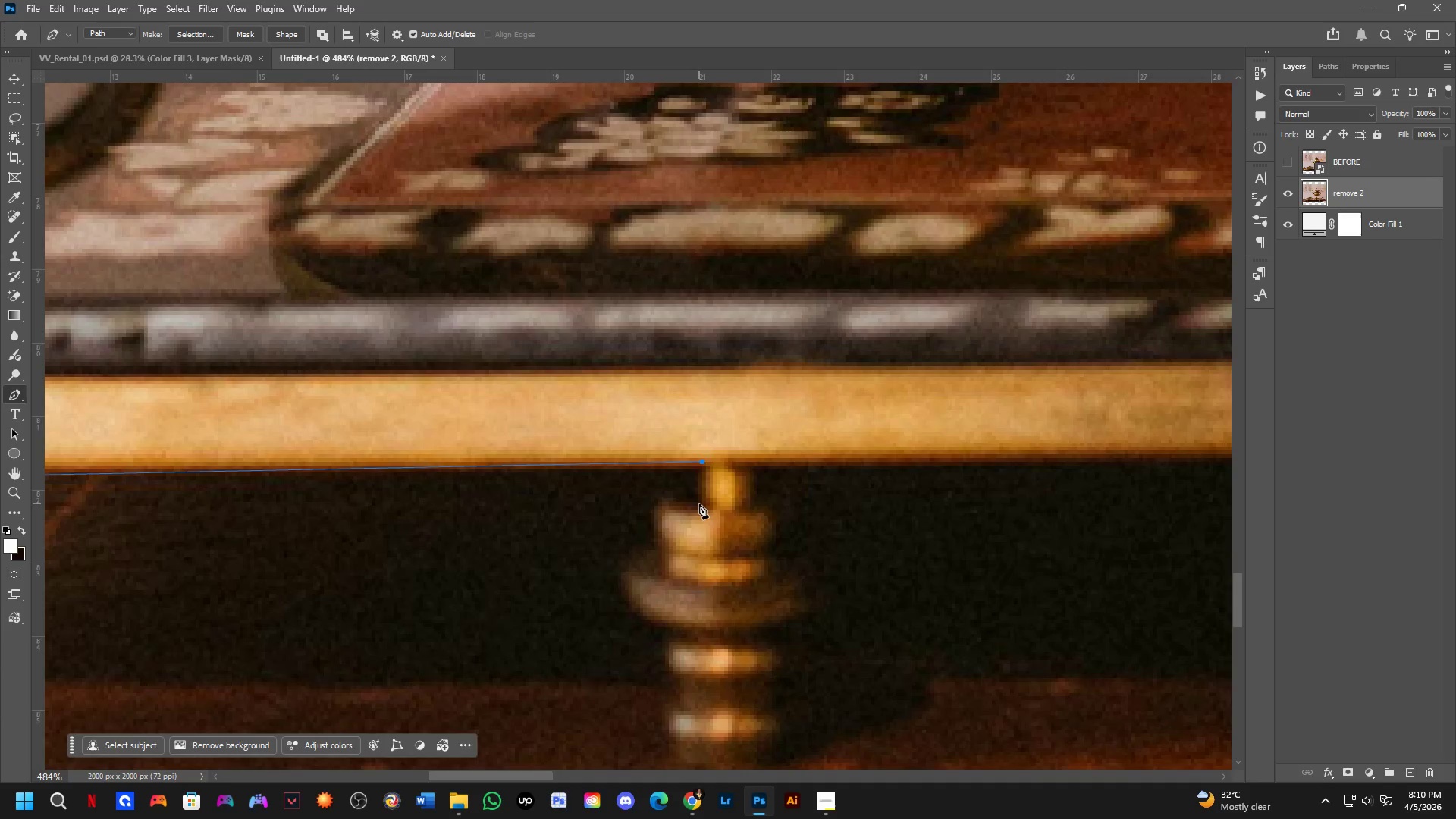 
left_click_drag(start_coordinate=[648, 504], to_coordinate=[701, 500])
 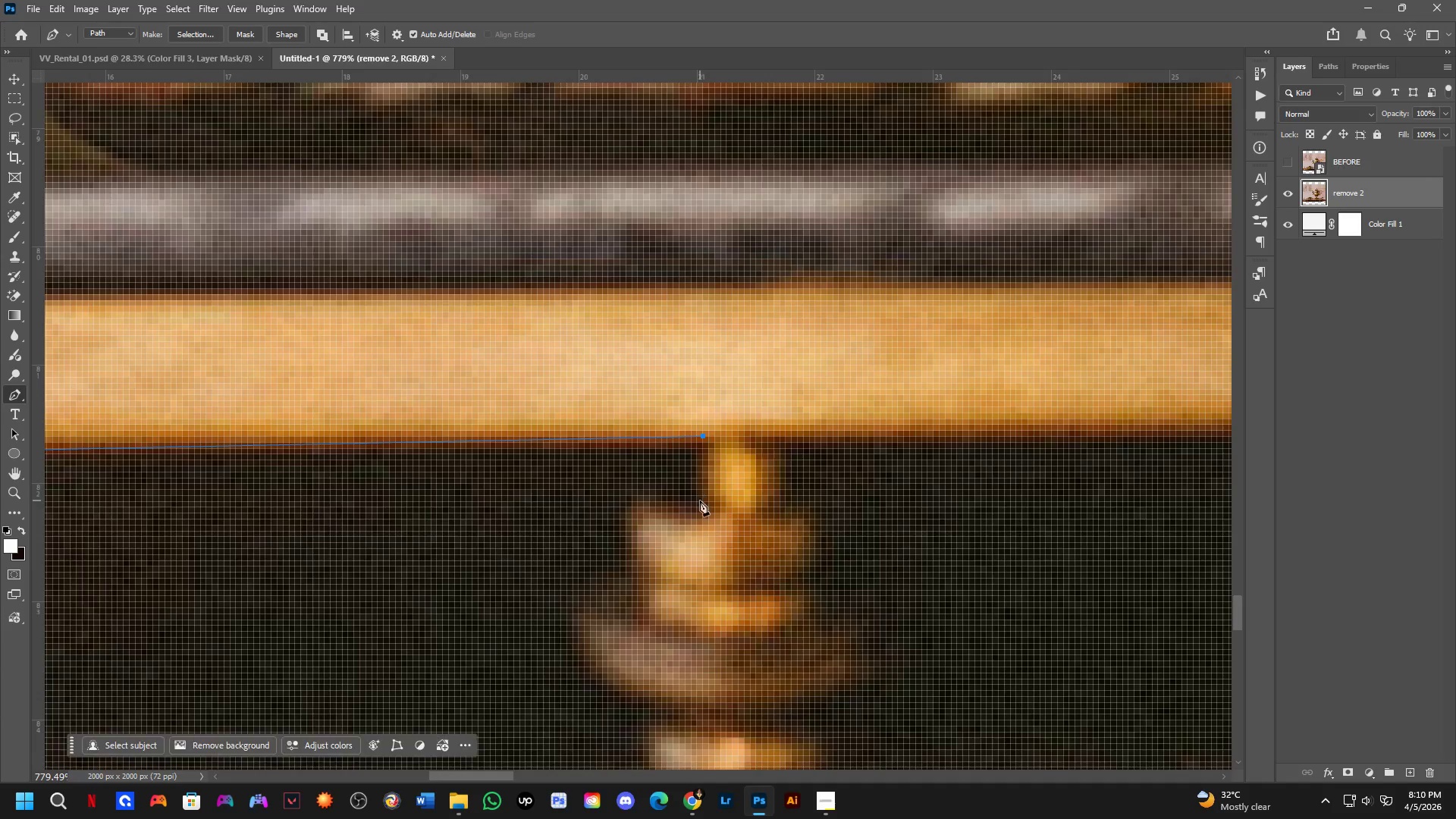 
scroll: coordinate [648, 494], scroll_direction: up, amount: 6.0
 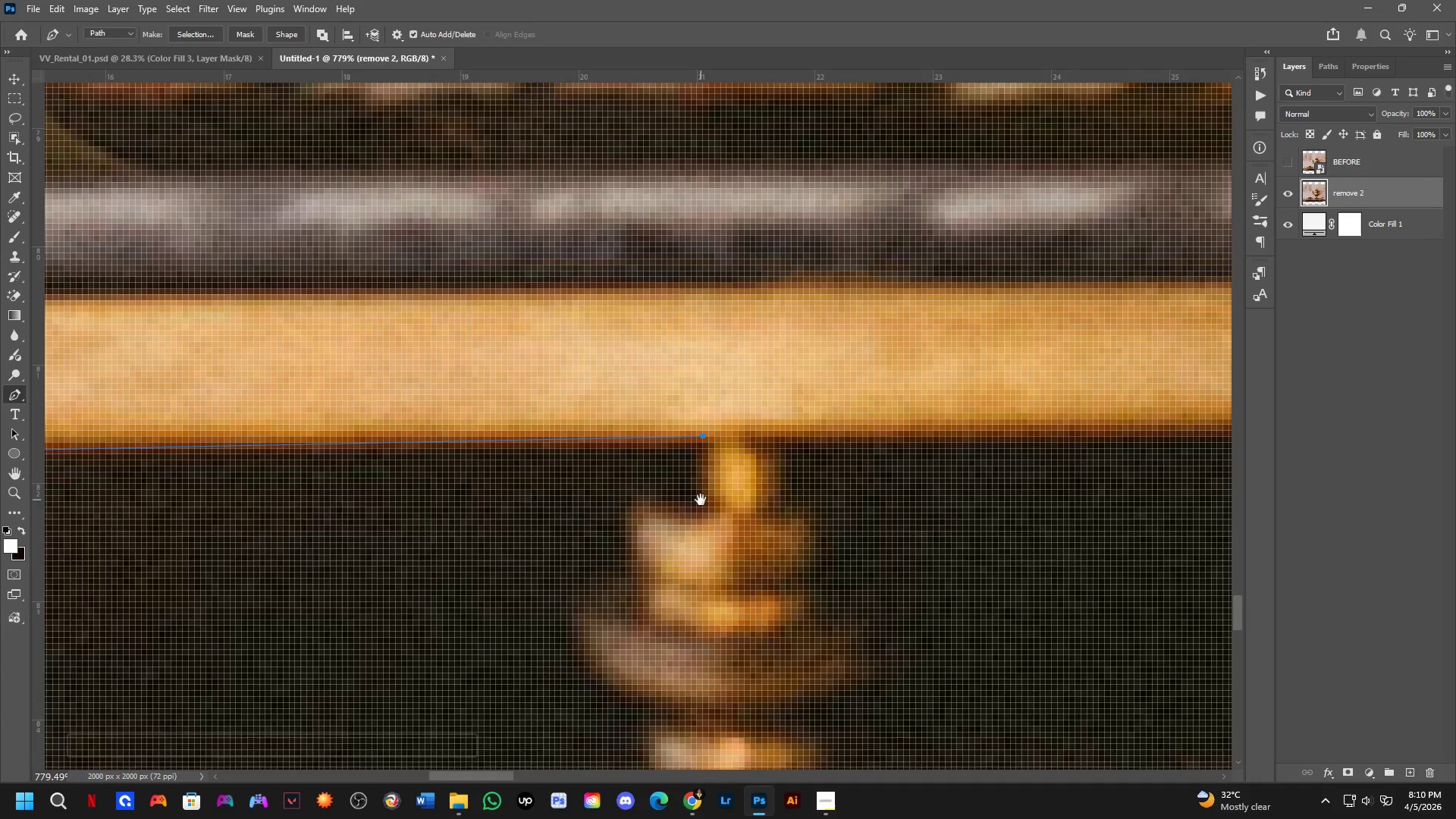 
scroll: coordinate [700, 504], scroll_direction: down, amount: 5.0
 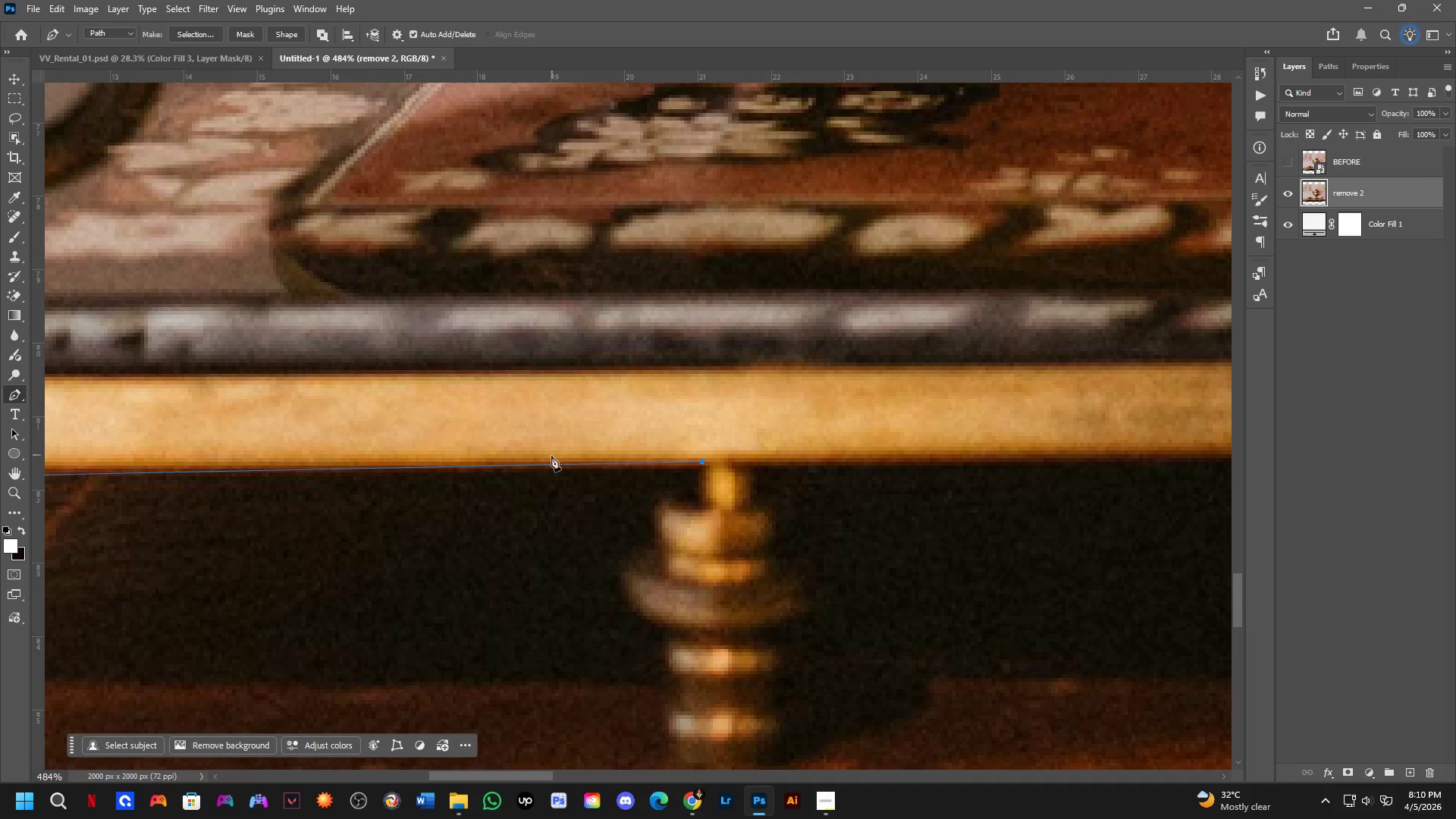 
wait(5.47)
 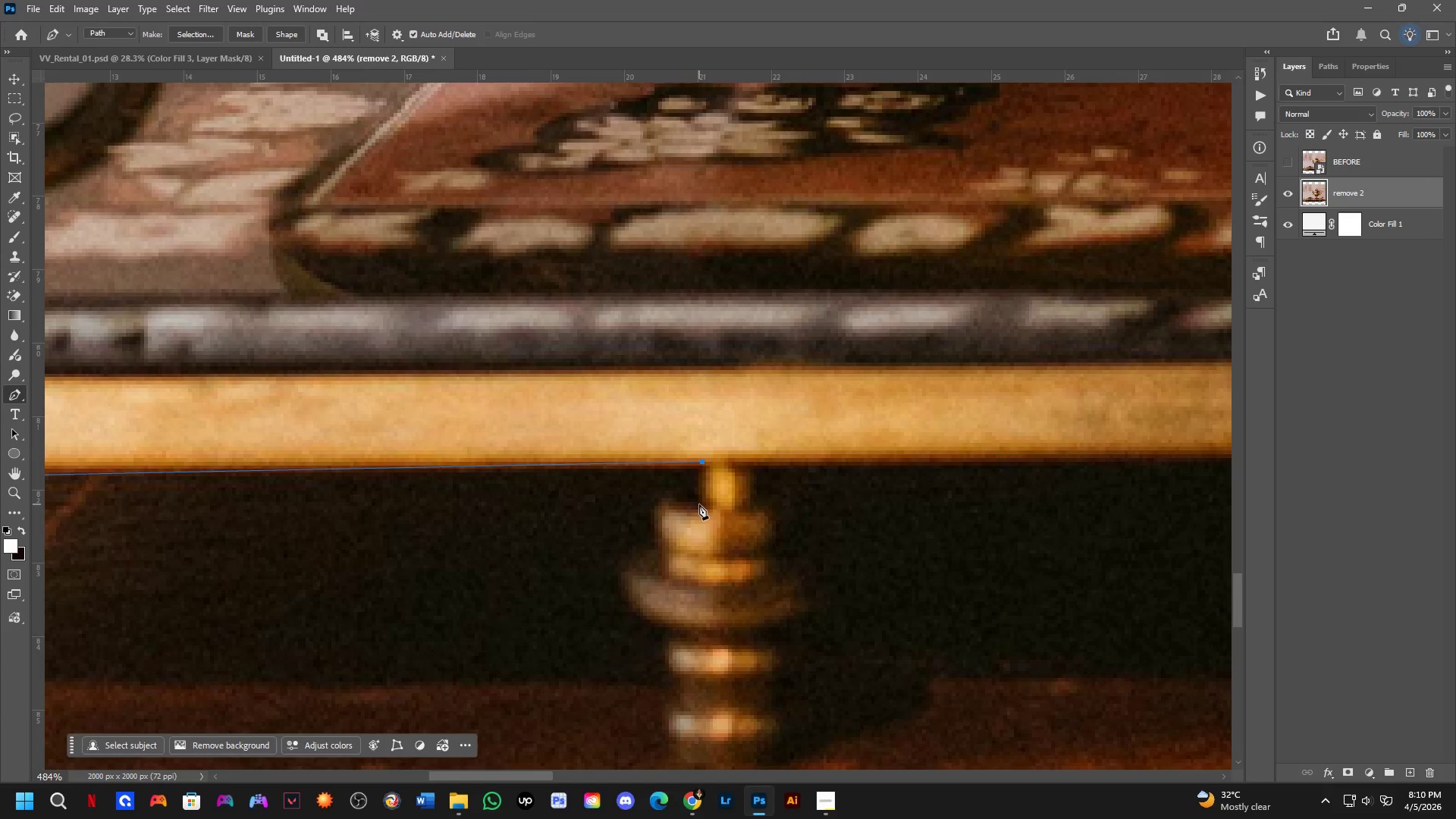 
left_click([702, 491])
 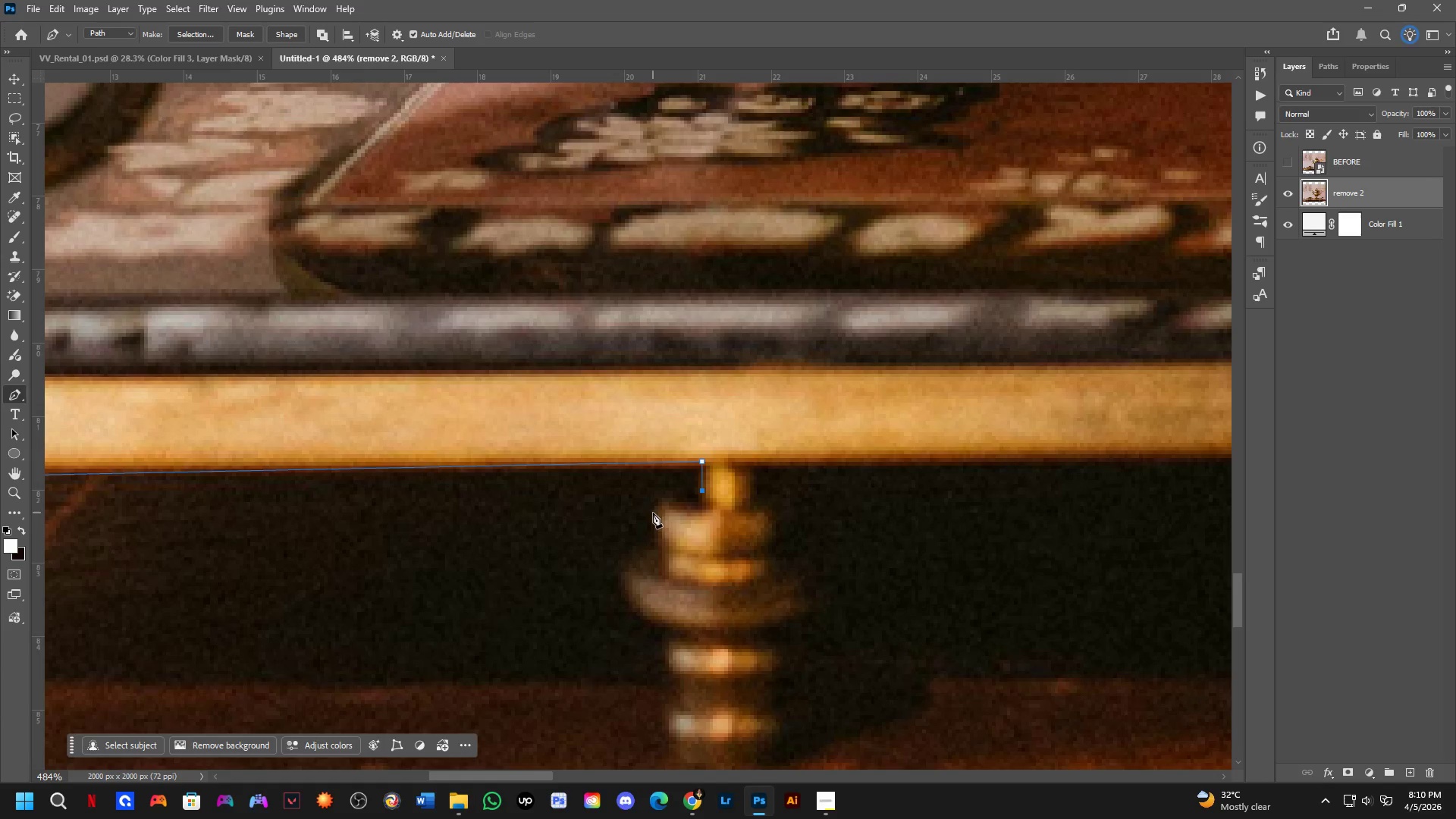 
left_click_drag(start_coordinate=[655, 521], to_coordinate=[652, 555])
 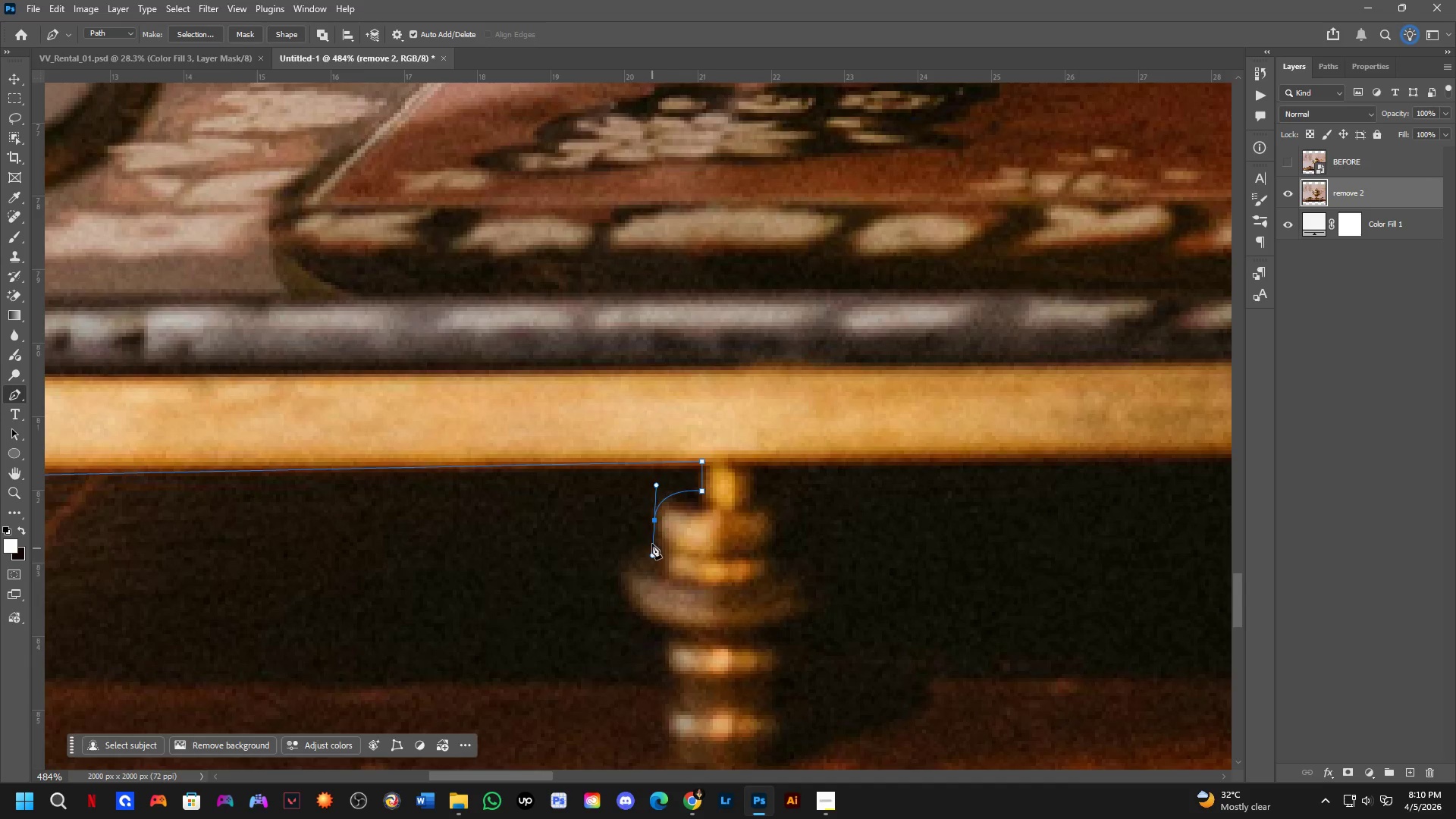 
key(Control+ControlLeft)
 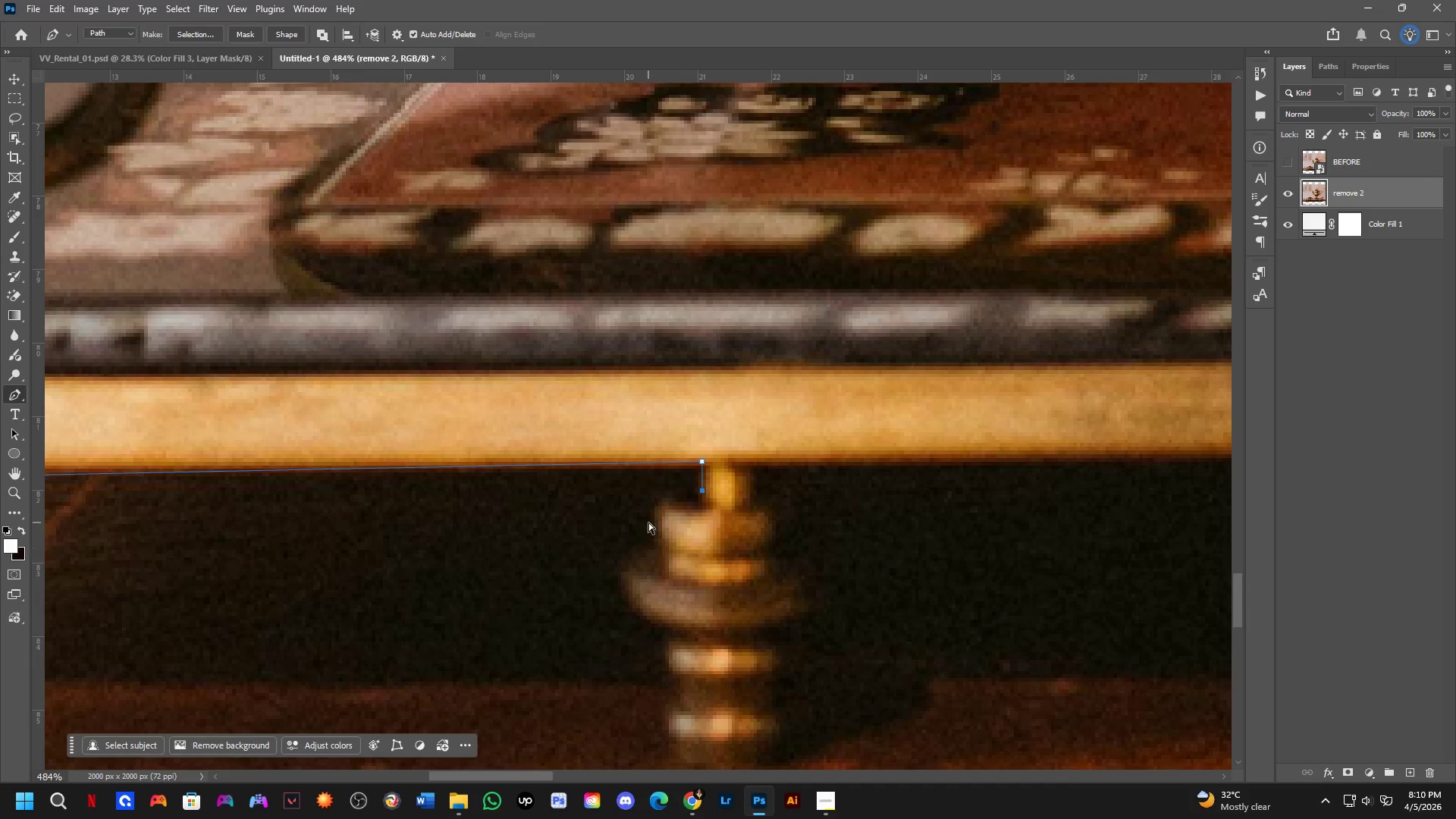 
key(Control+Z)
 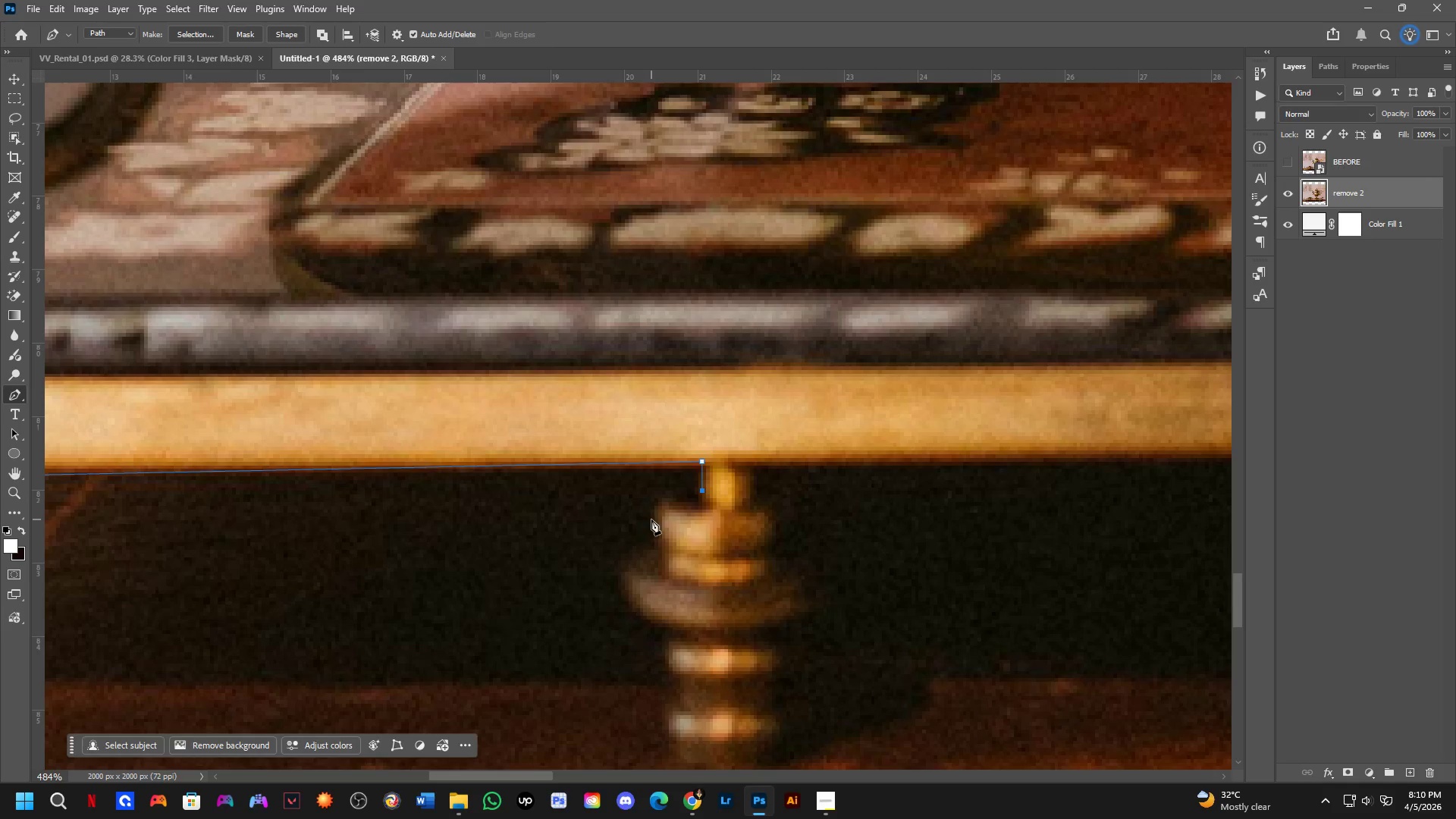 
left_click_drag(start_coordinate=[653, 520], to_coordinate=[654, 549])
 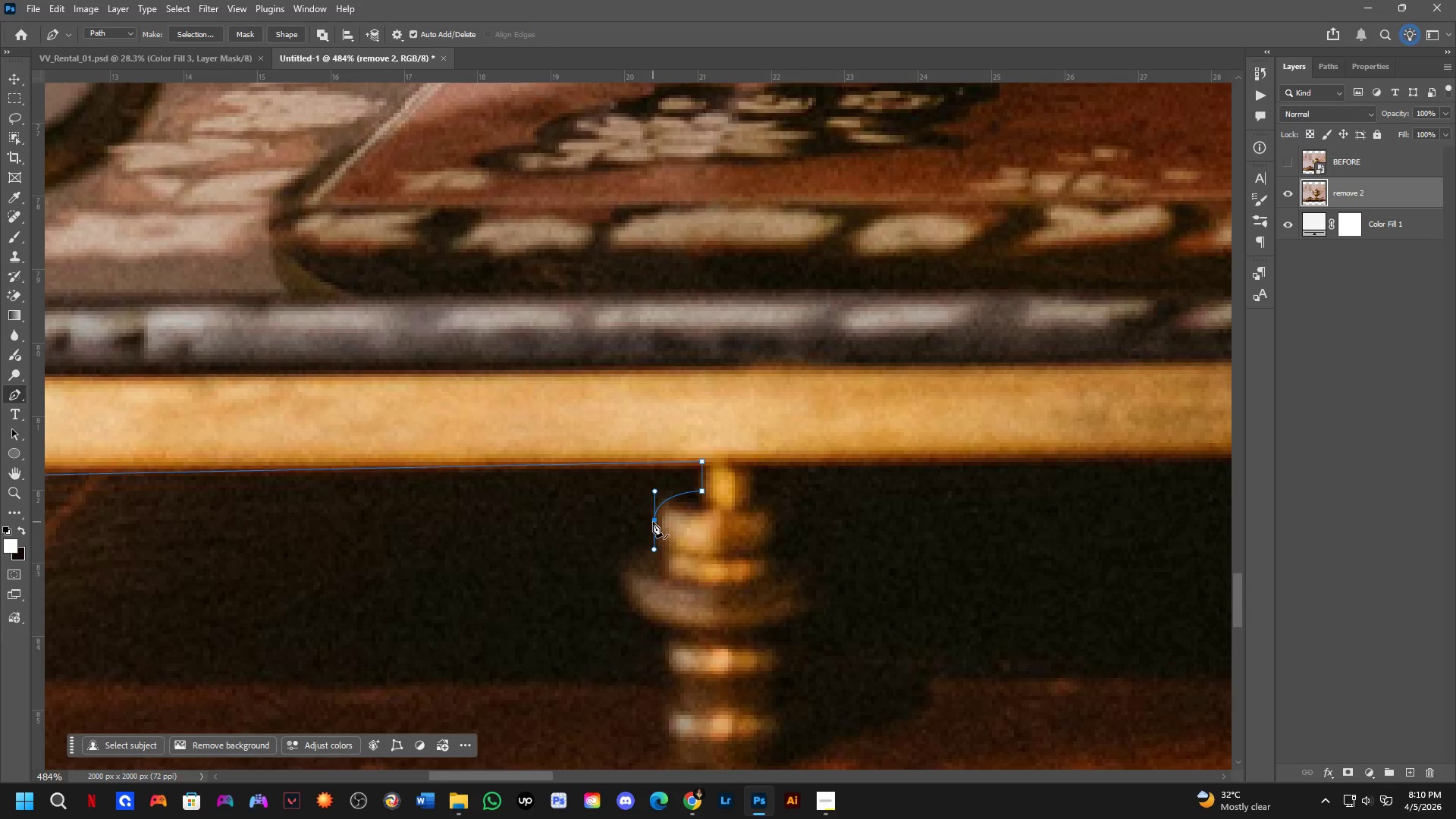 
key(Alt+AltLeft)
 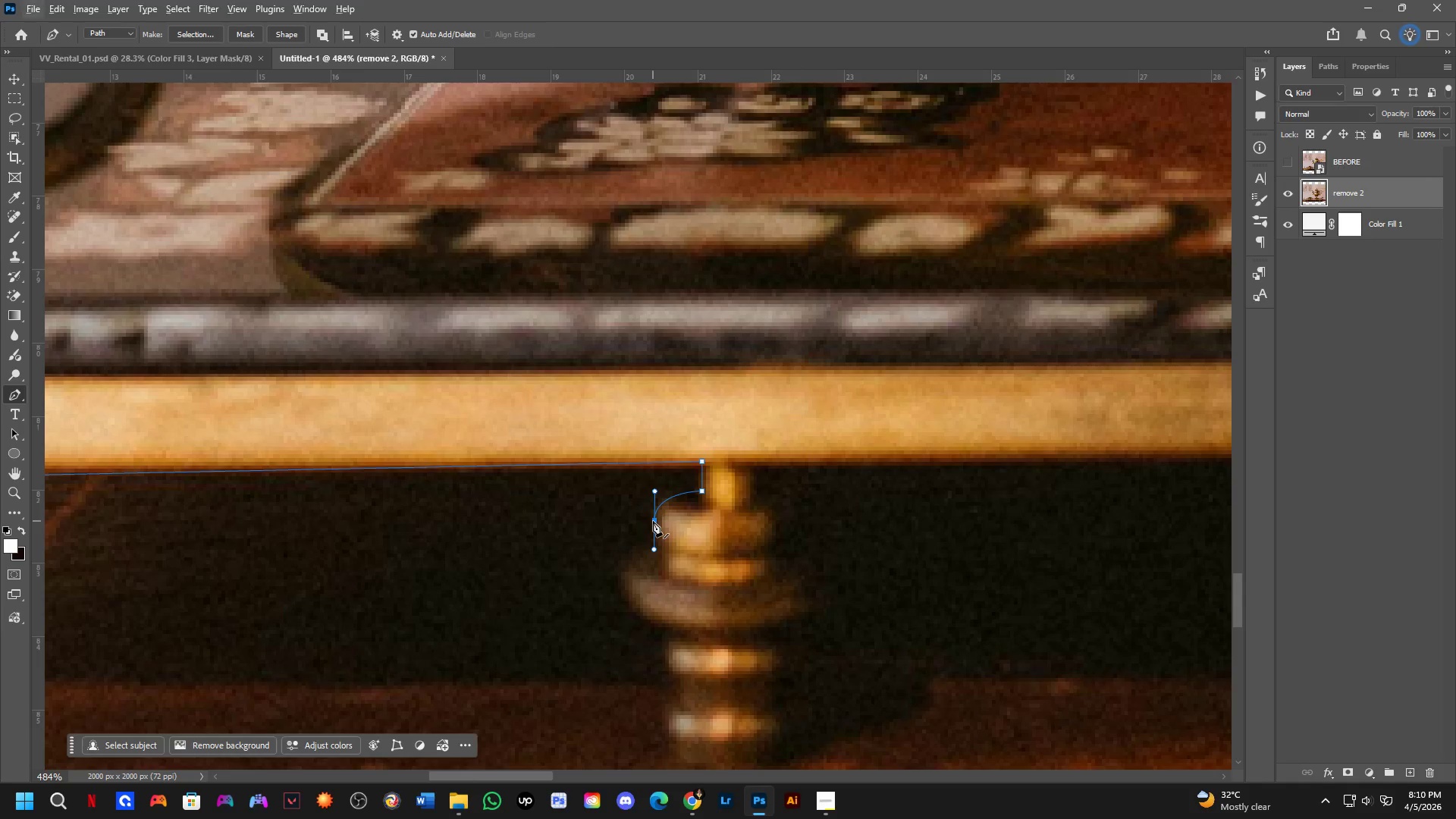 
hold_key(key=AltLeft, duration=0.34)
left_click([653, 521])
 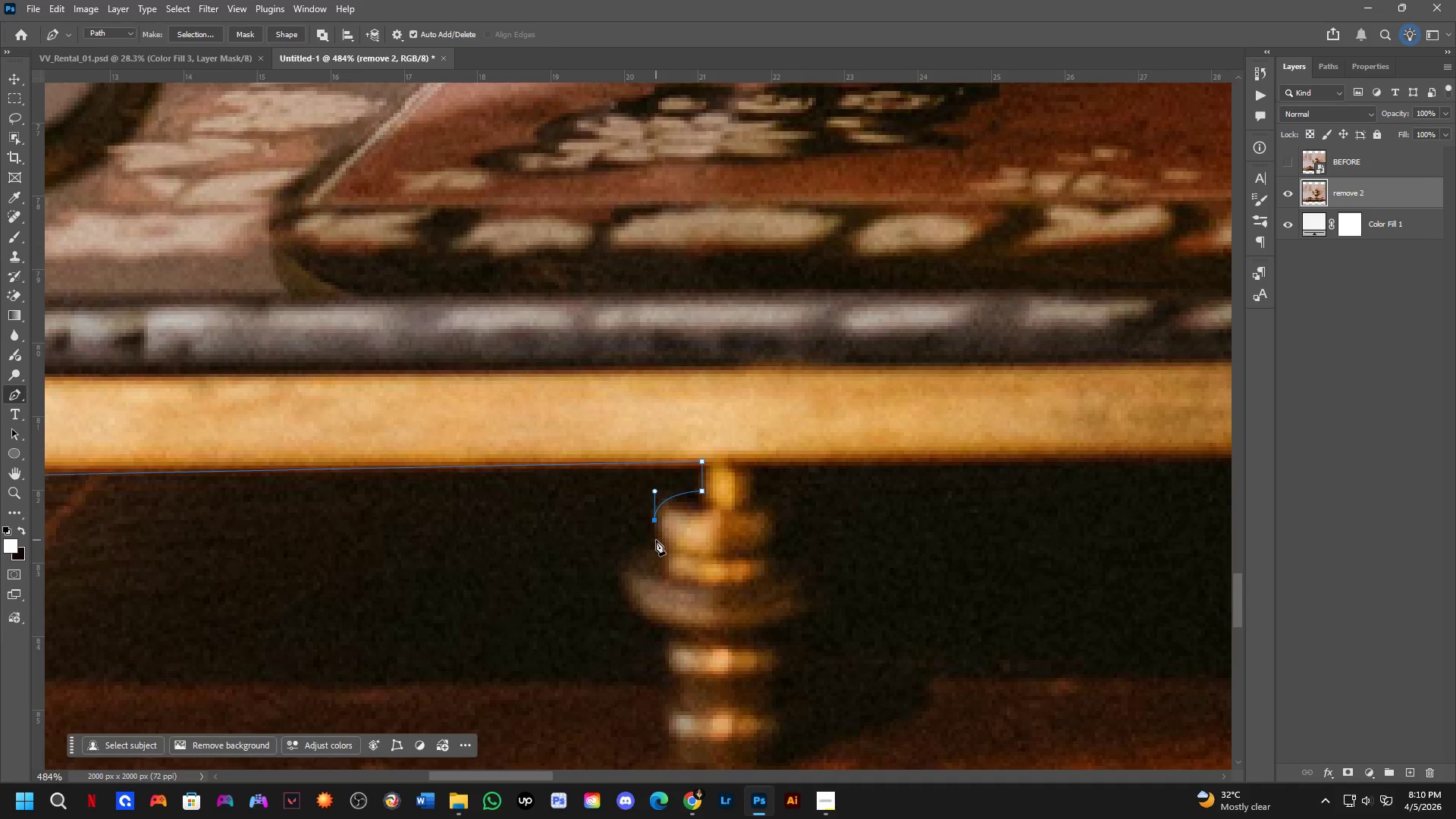 
double_click([657, 539])
 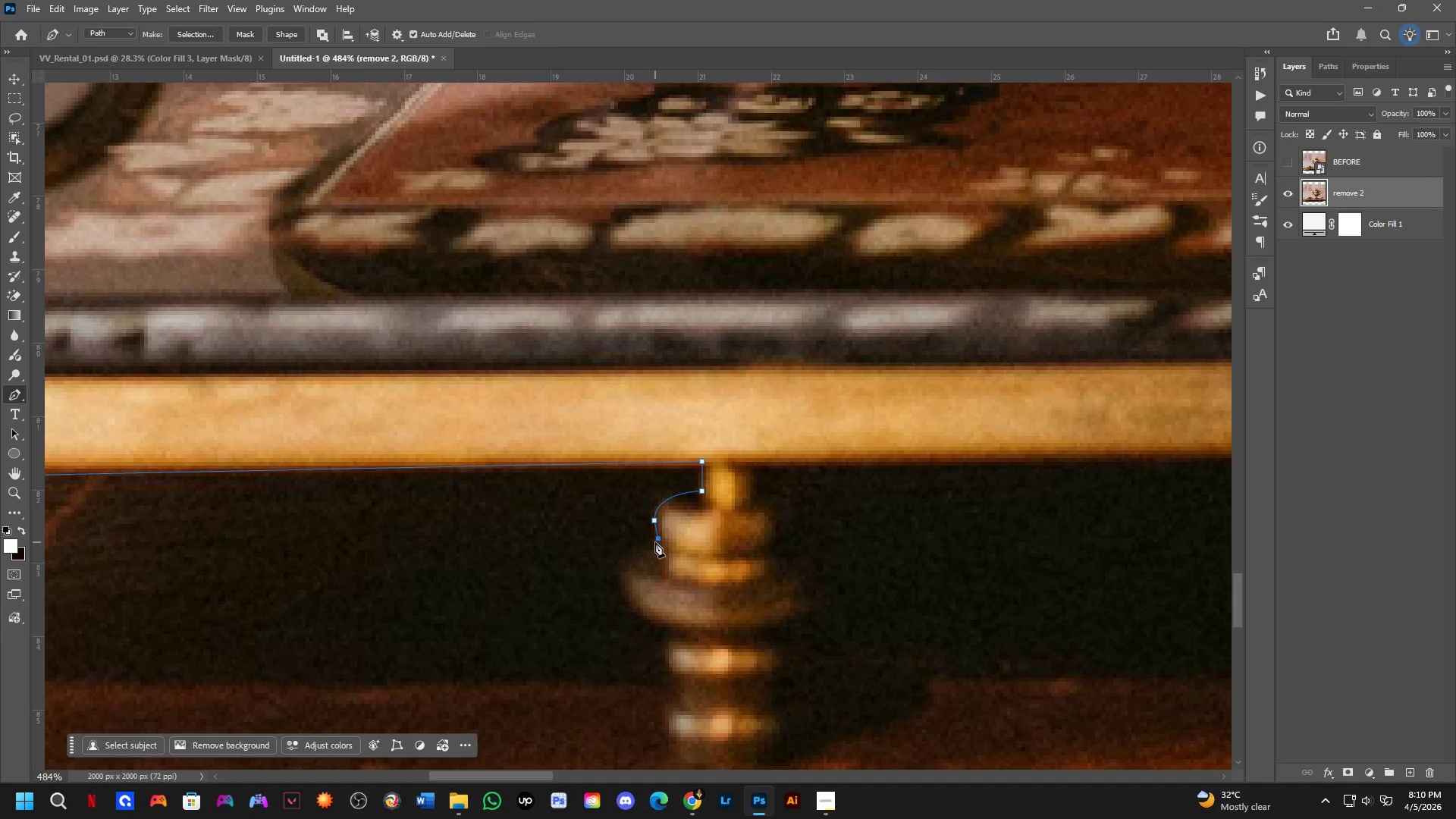 
key(Control+ControlLeft)
 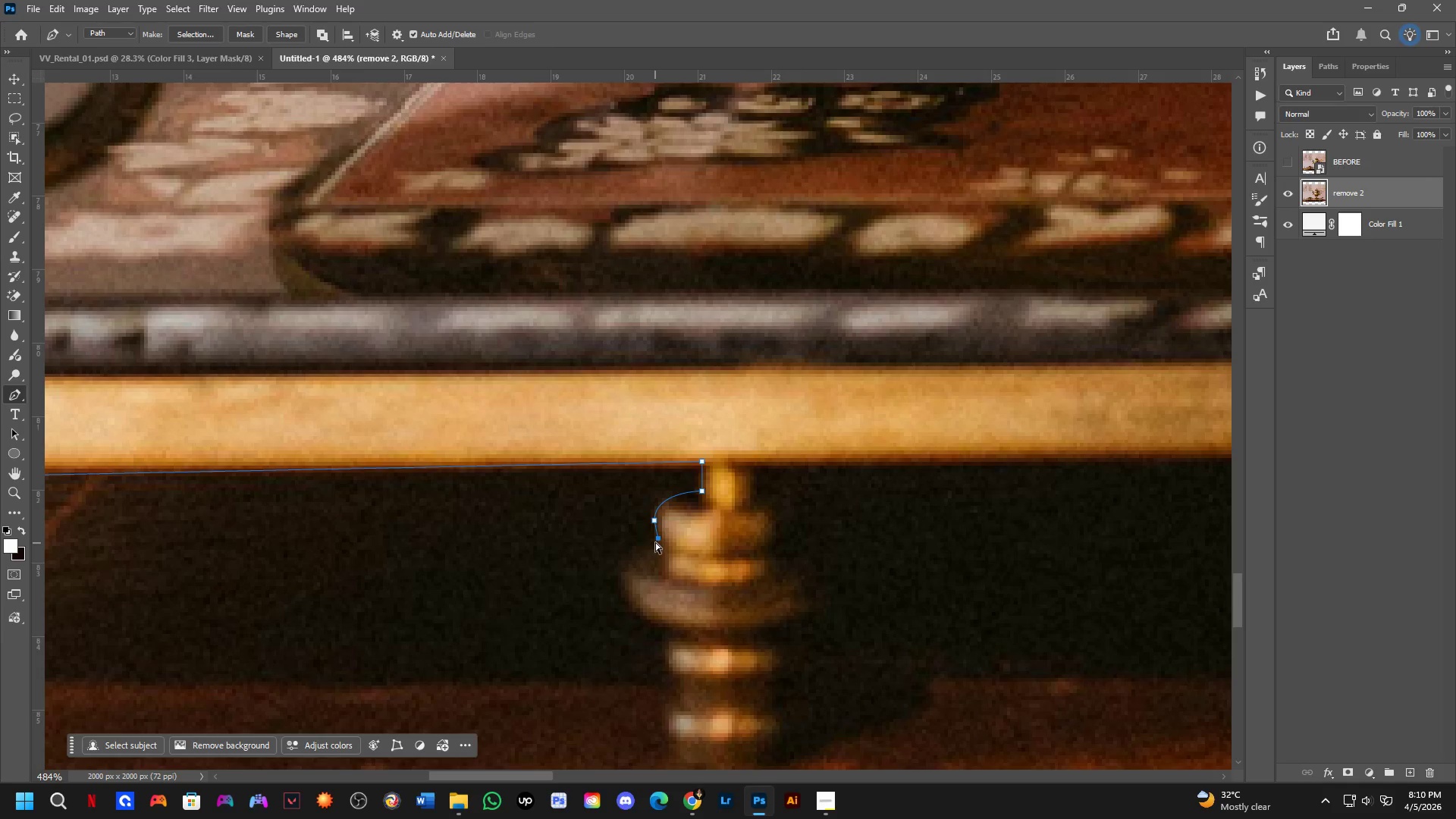 
key(Control+Z)
 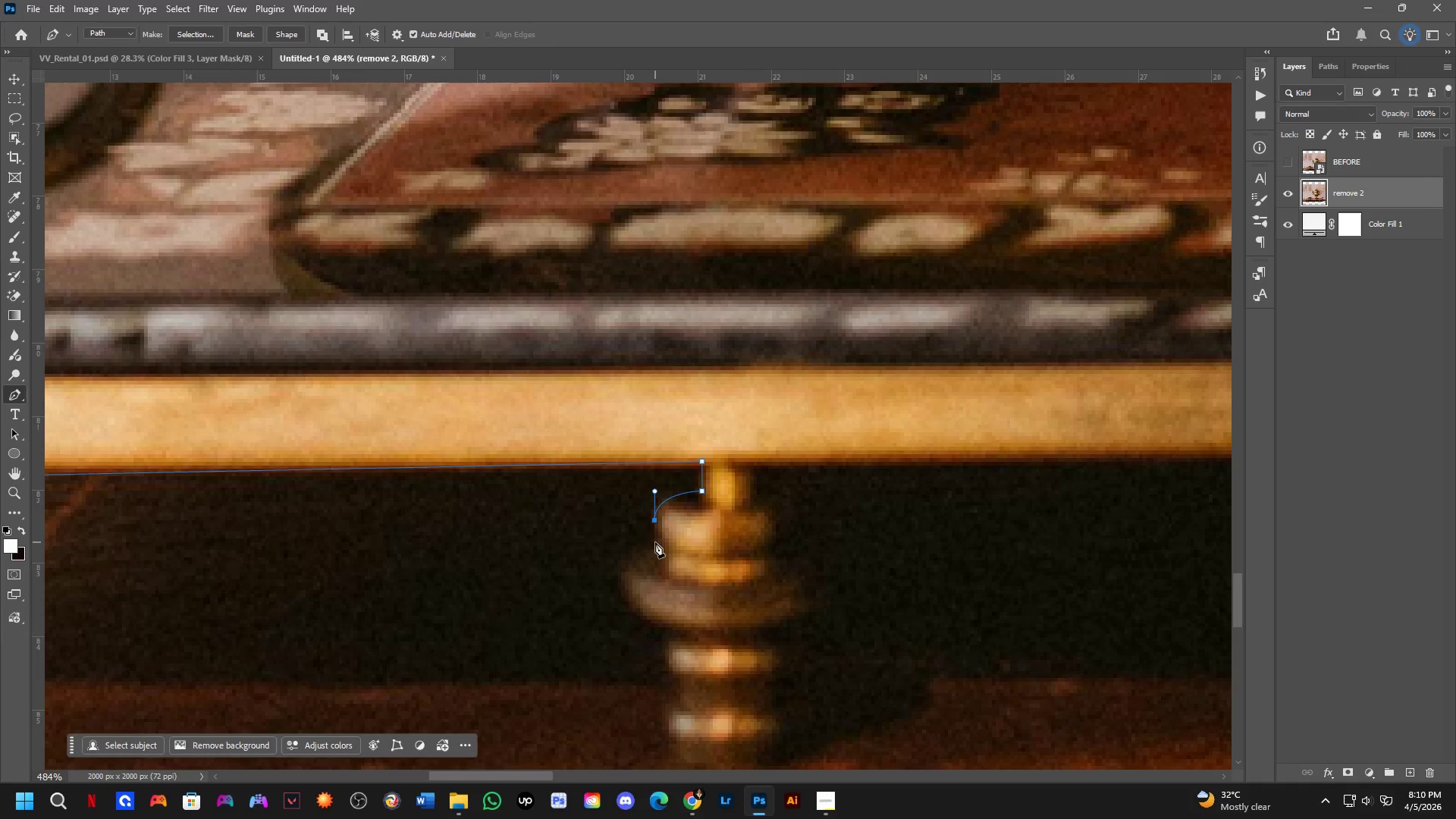 
left_click([655, 542])
 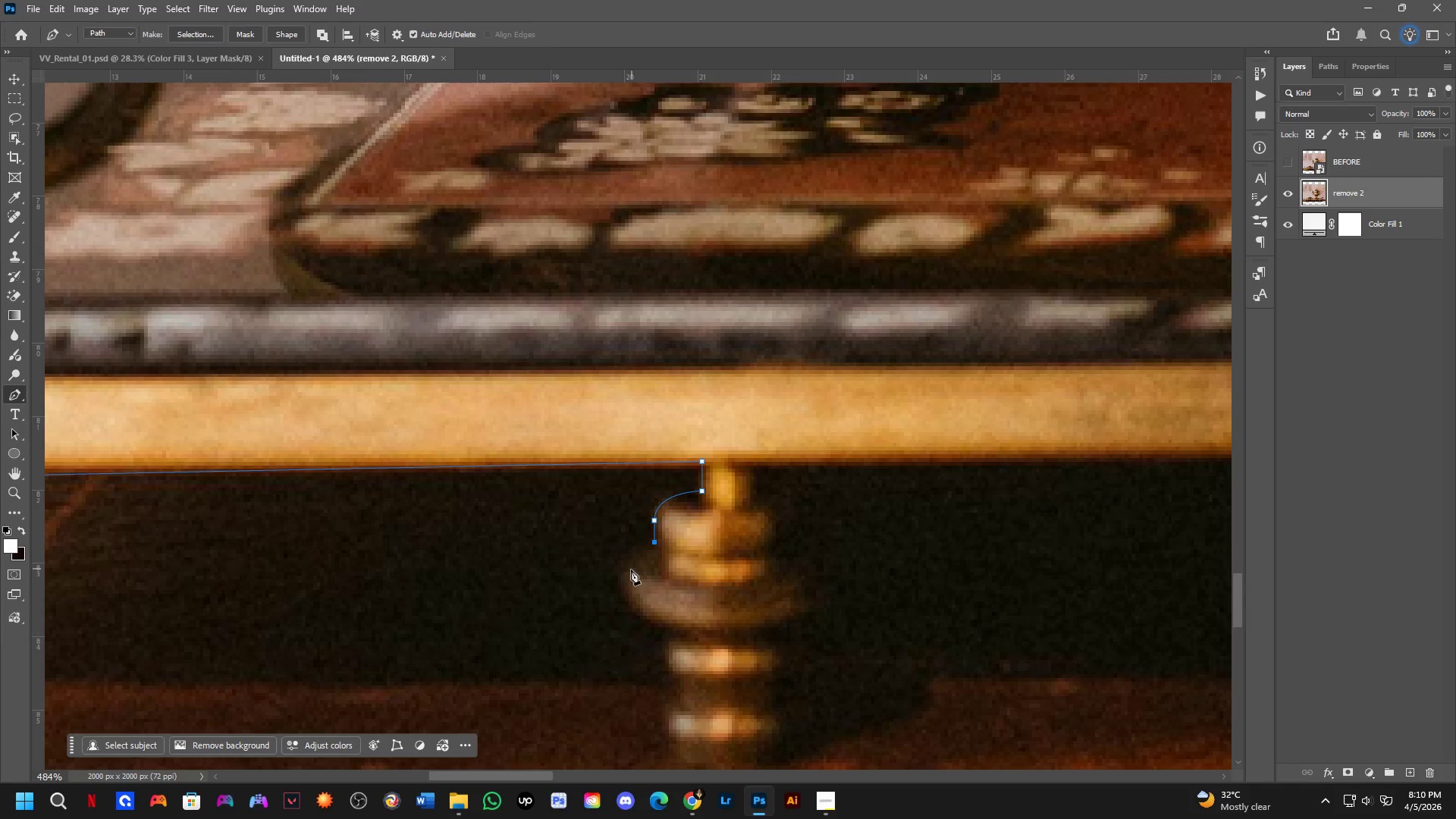 
left_click_drag(start_coordinate=[623, 589], to_coordinate=[628, 626])
 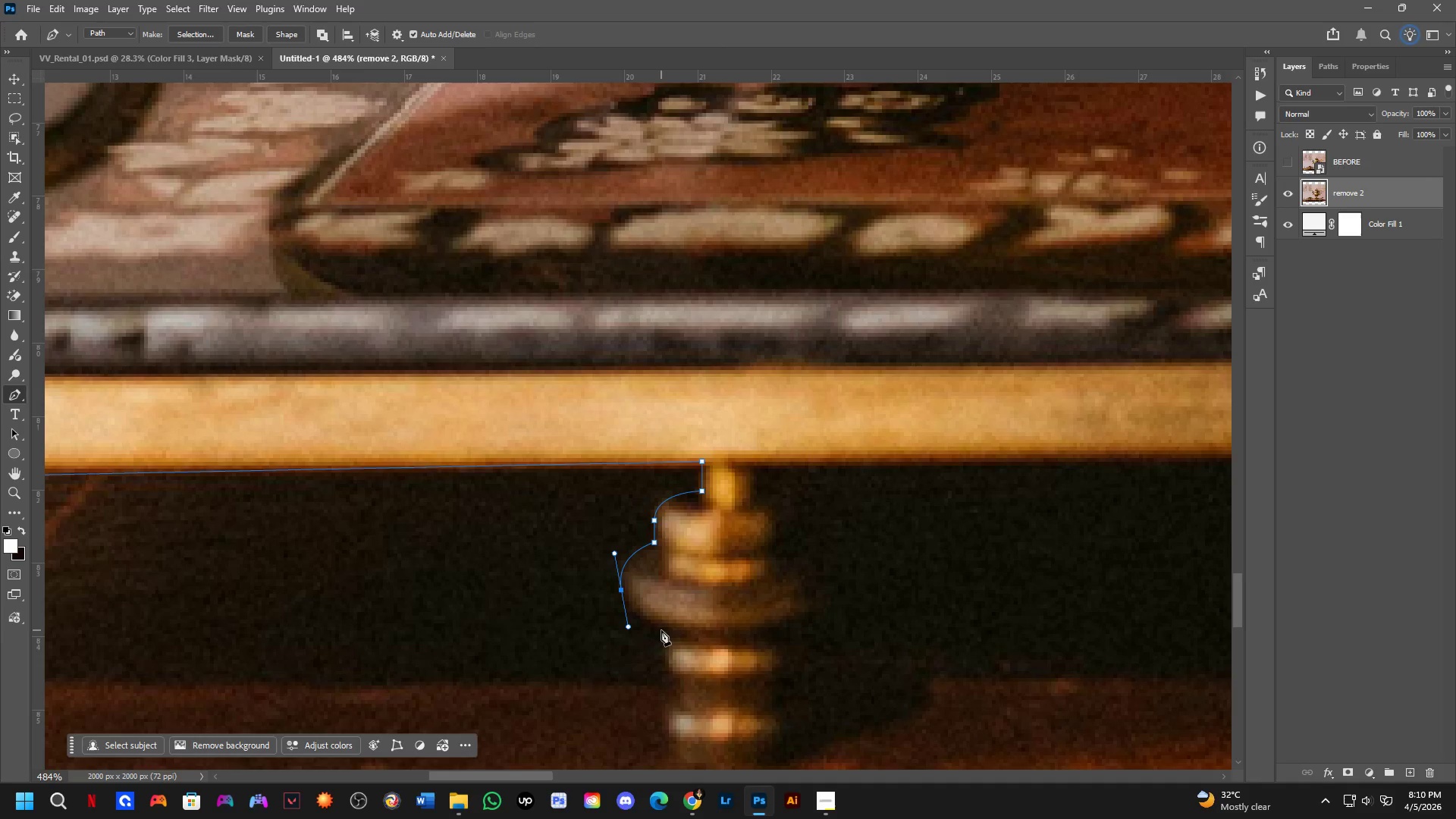 
left_click([665, 630])
 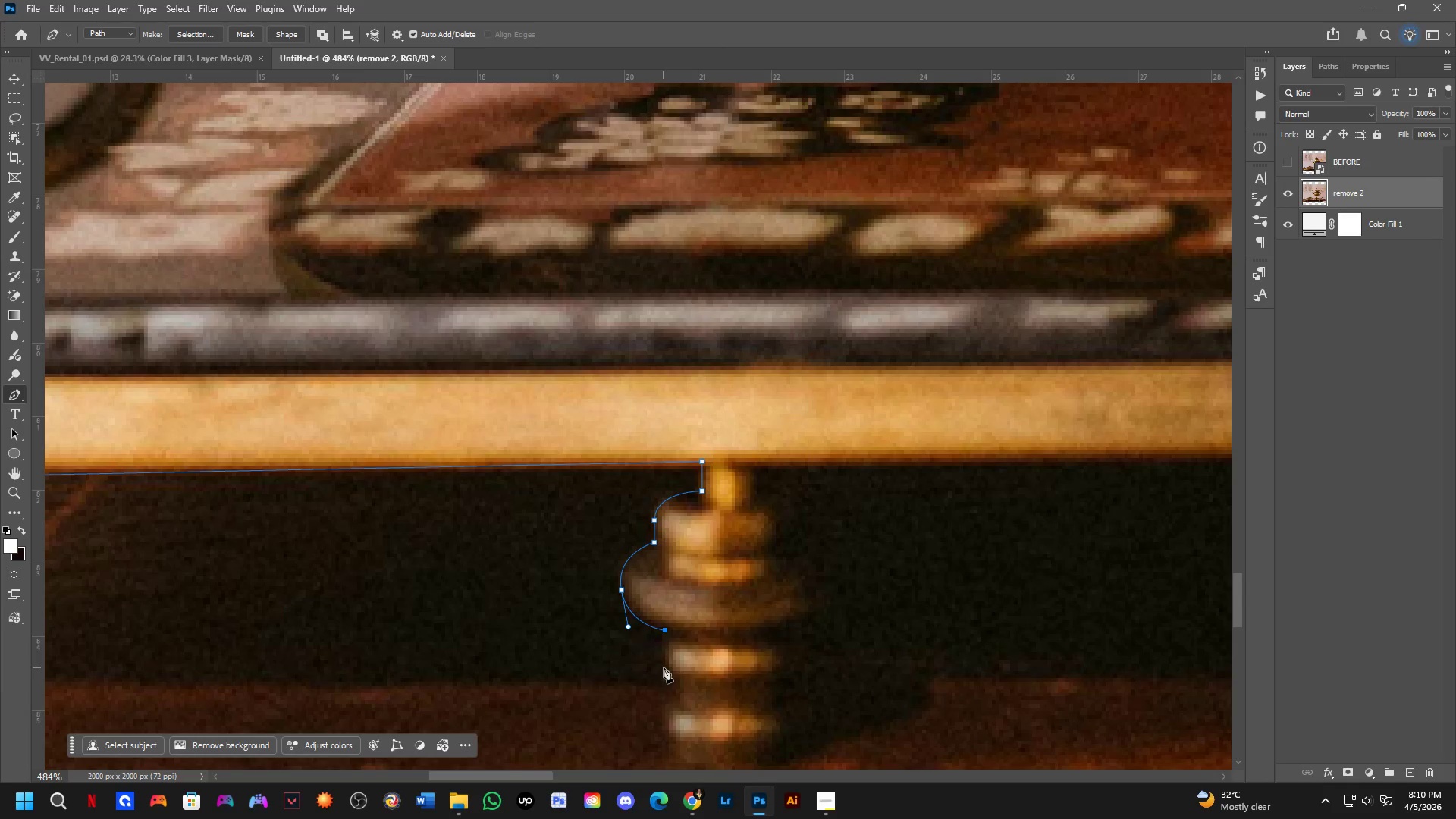 
left_click_drag(start_coordinate=[668, 679], to_coordinate=[692, 695])
 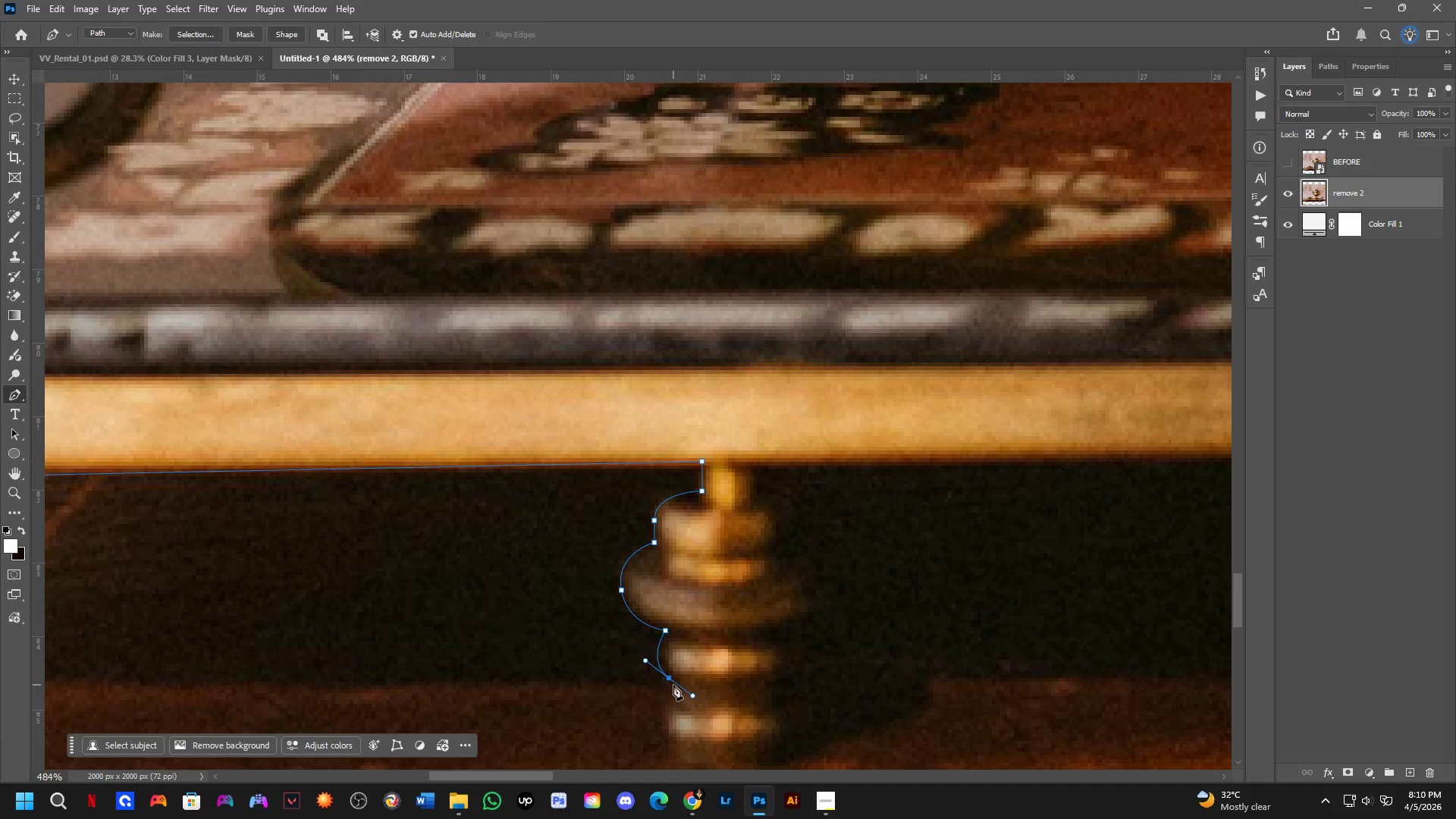 
hold_key(key=AltLeft, duration=0.55)
left_click([669, 679])
 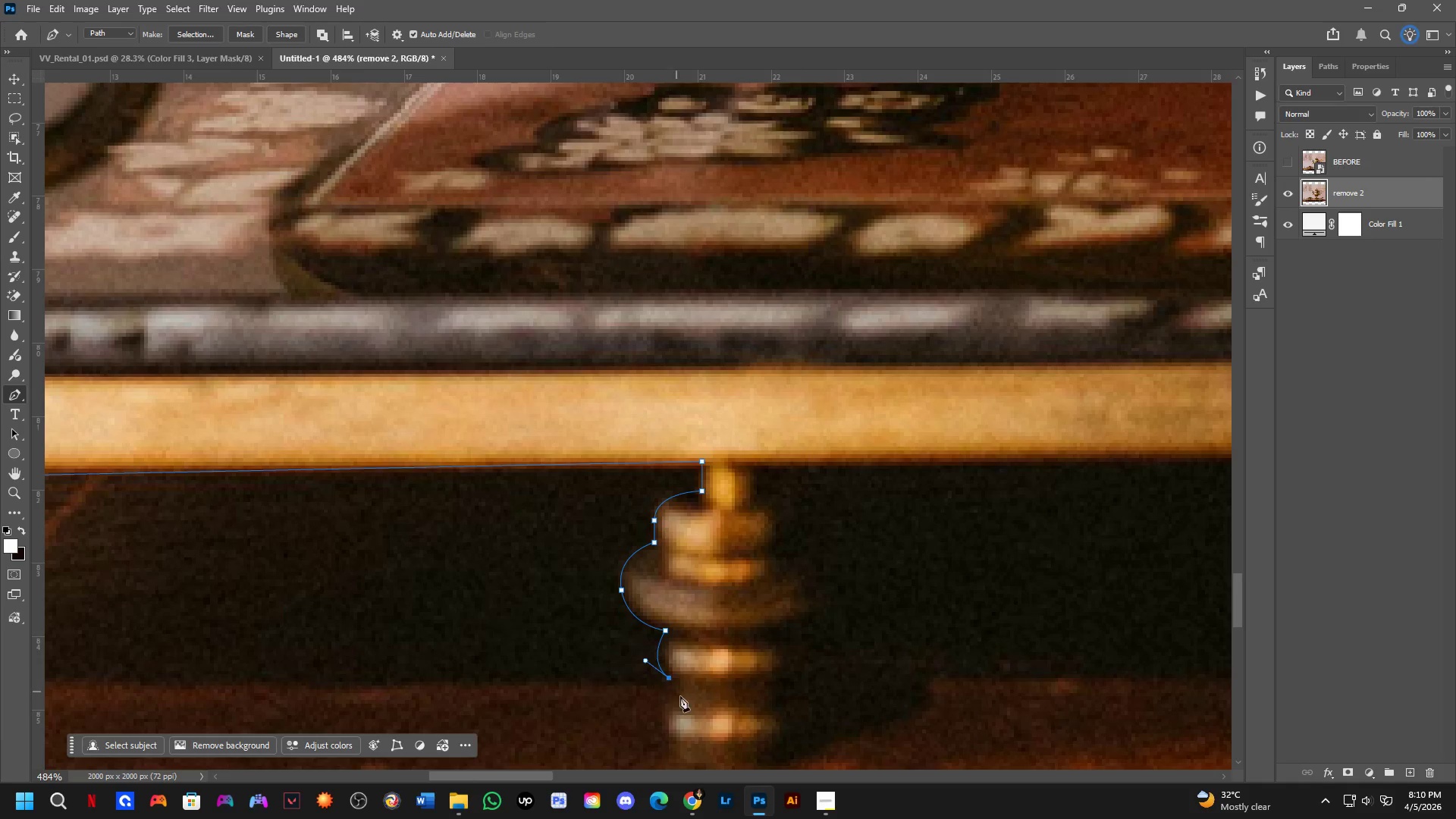 
hold_key(key=Space, duration=0.39)
 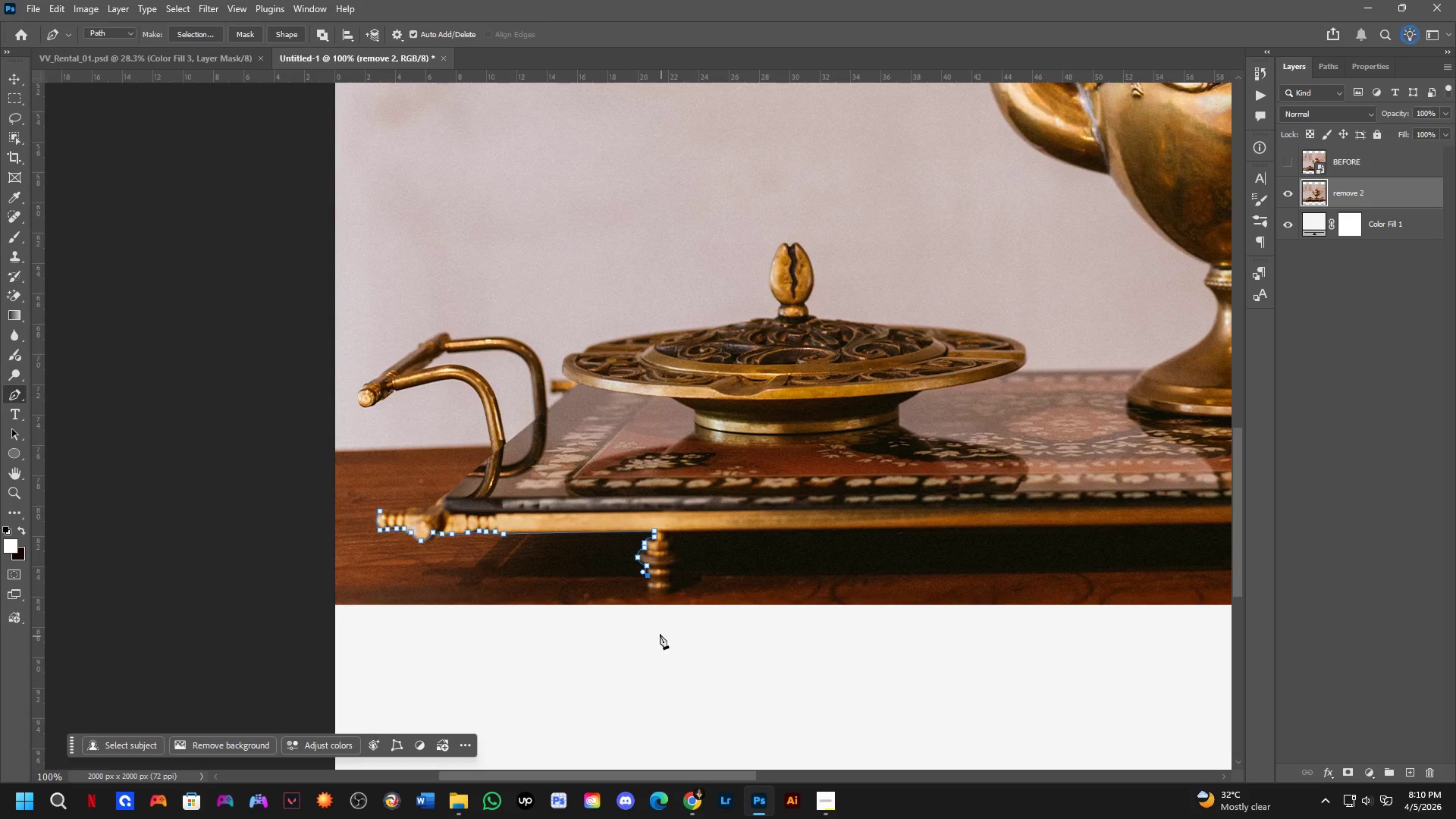 
left_click_drag(start_coordinate=[675, 694], to_coordinate=[648, 571])
 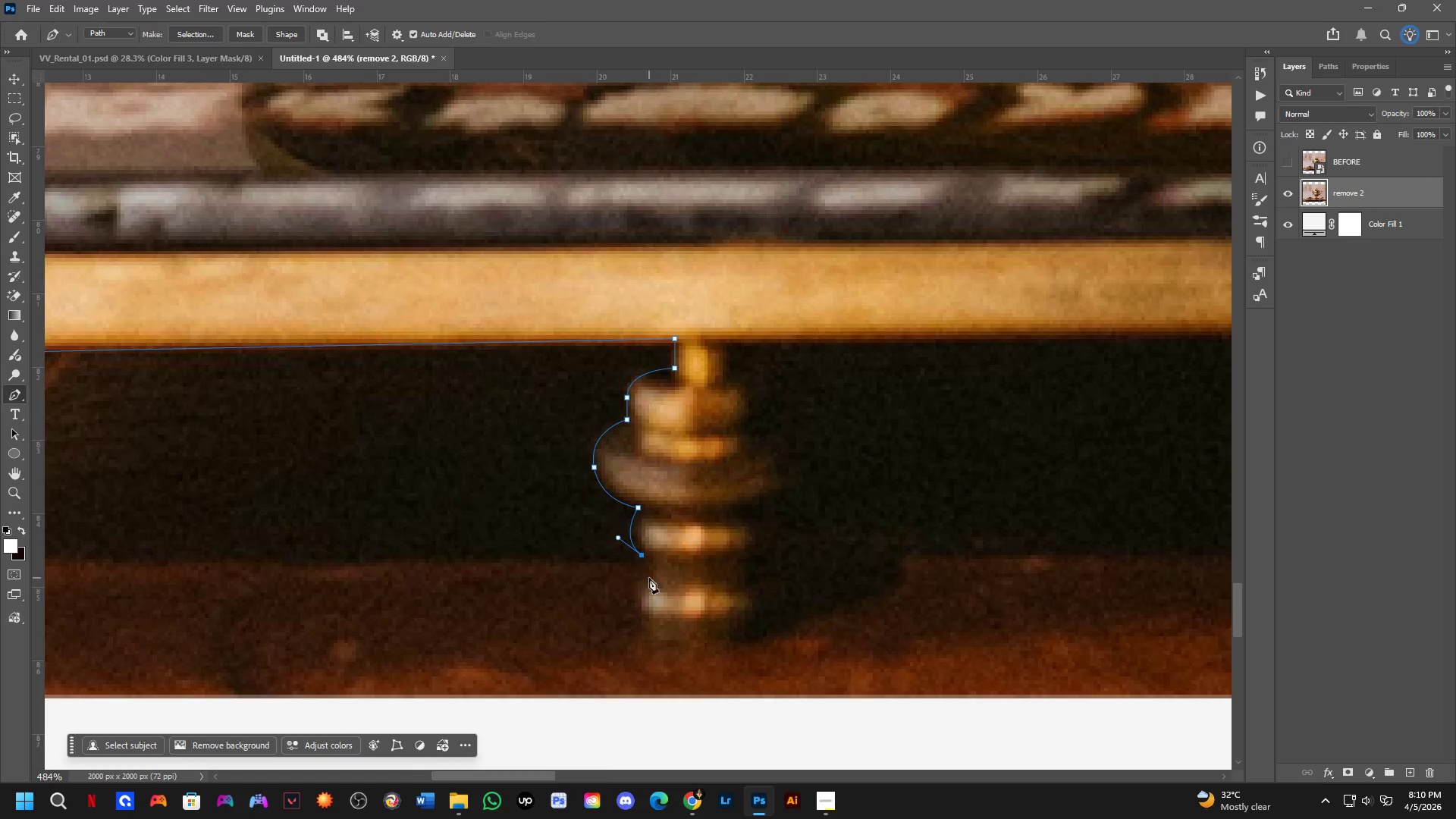 
key(Shift+ShiftLeft)
 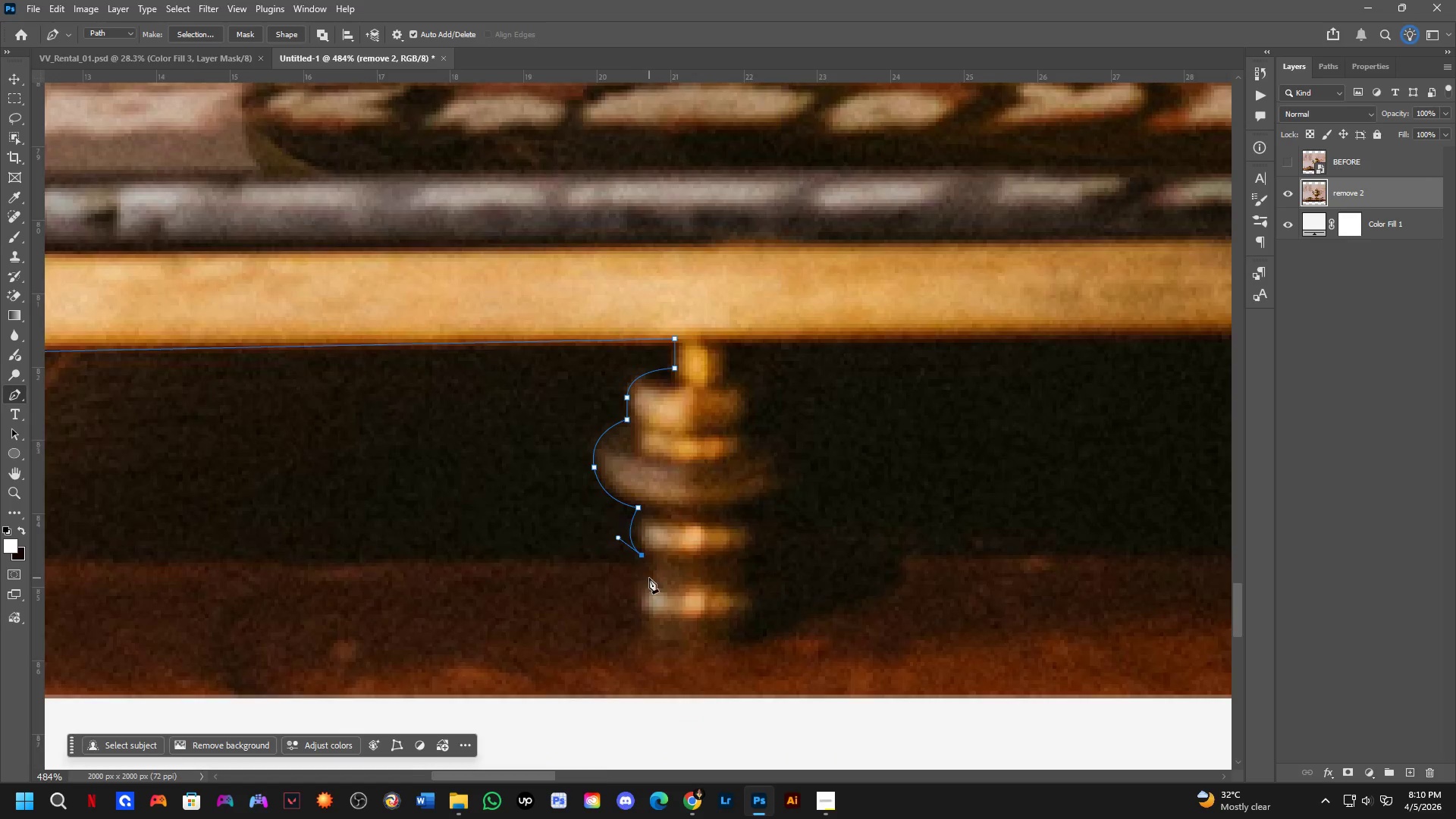 
scroll: coordinate [649, 581], scroll_direction: down, amount: 4.0
 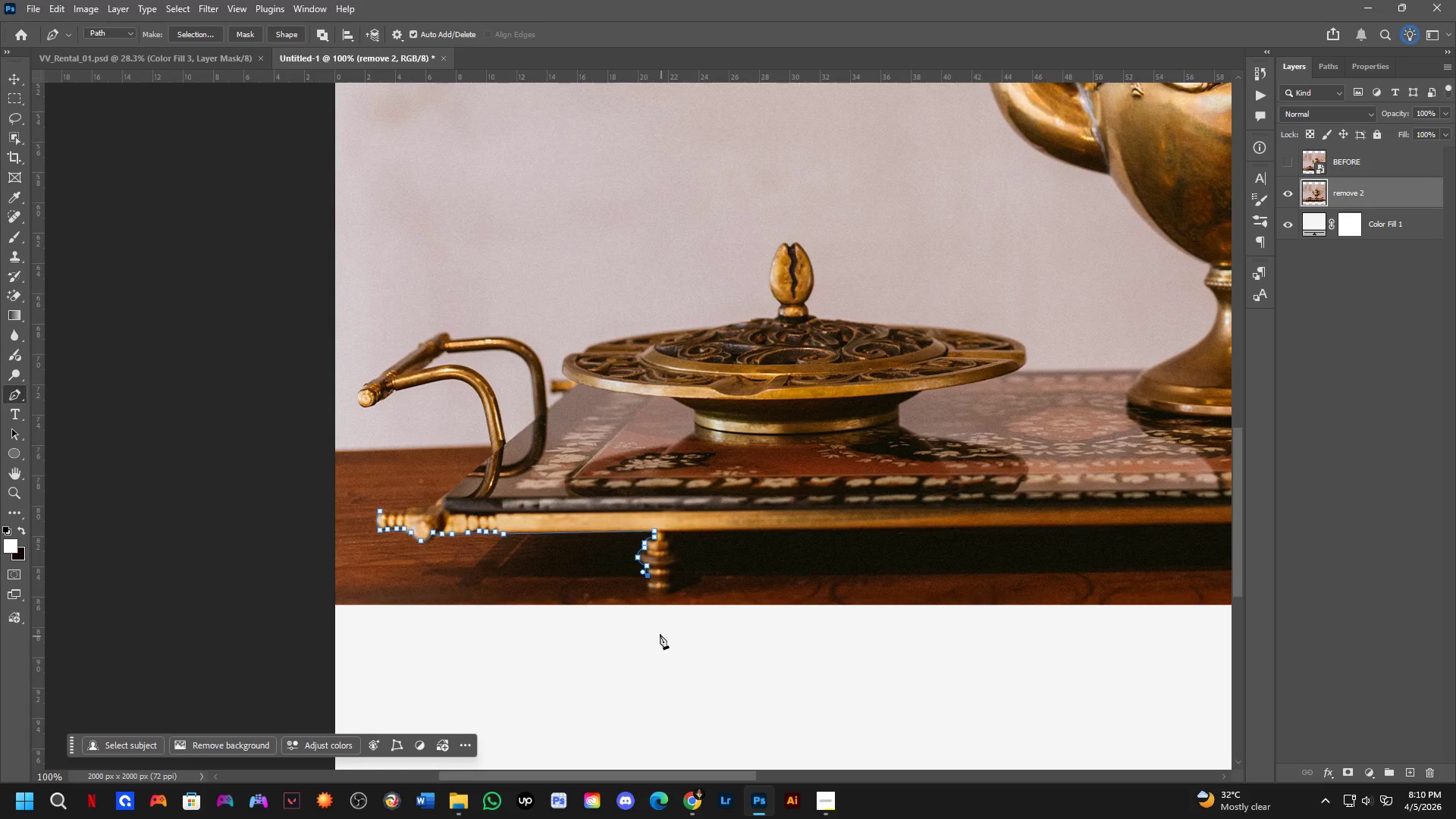 
hold_key(key=Space, duration=0.44)
 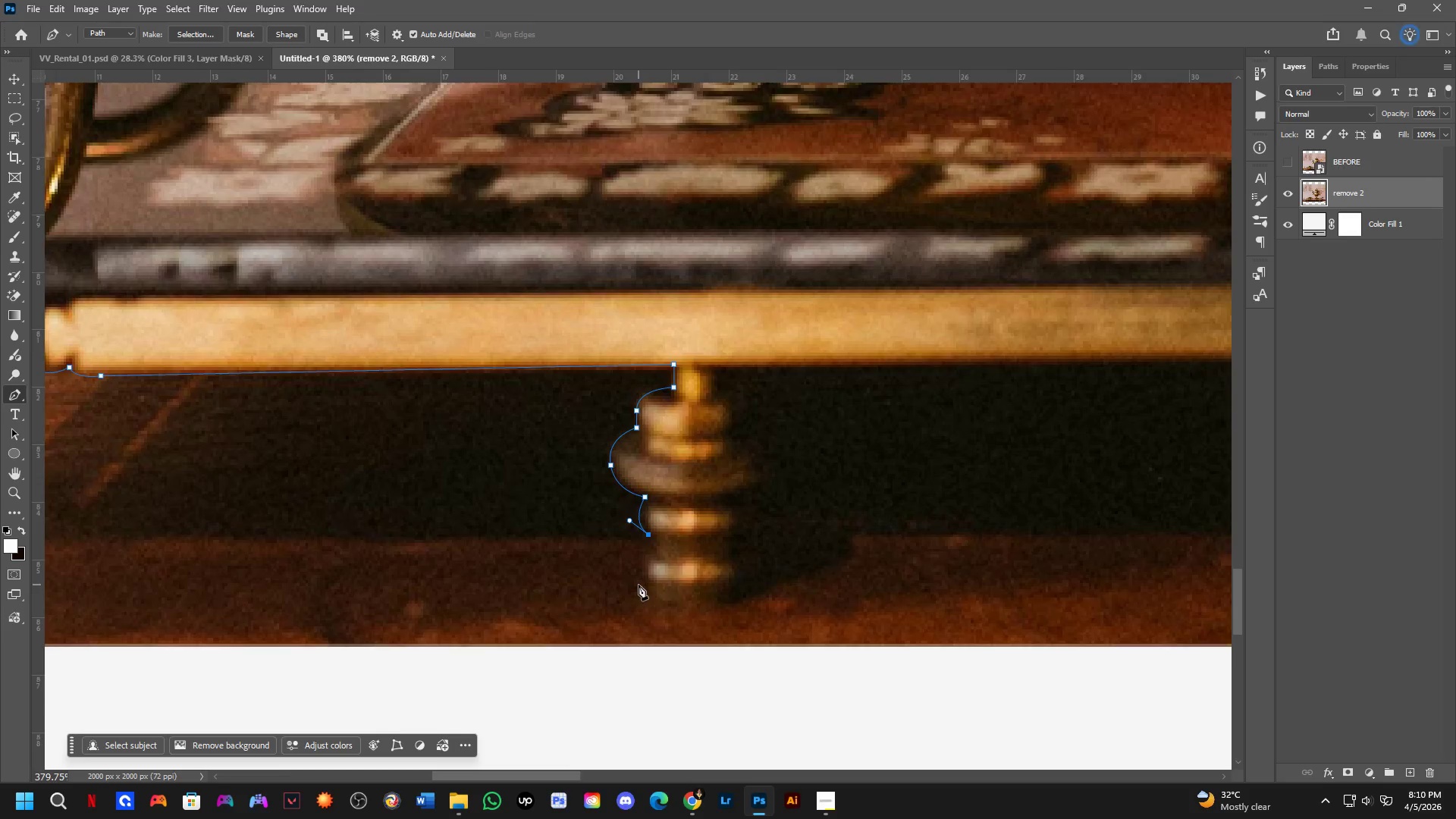 
left_click_drag(start_coordinate=[678, 607], to_coordinate=[664, 592])
 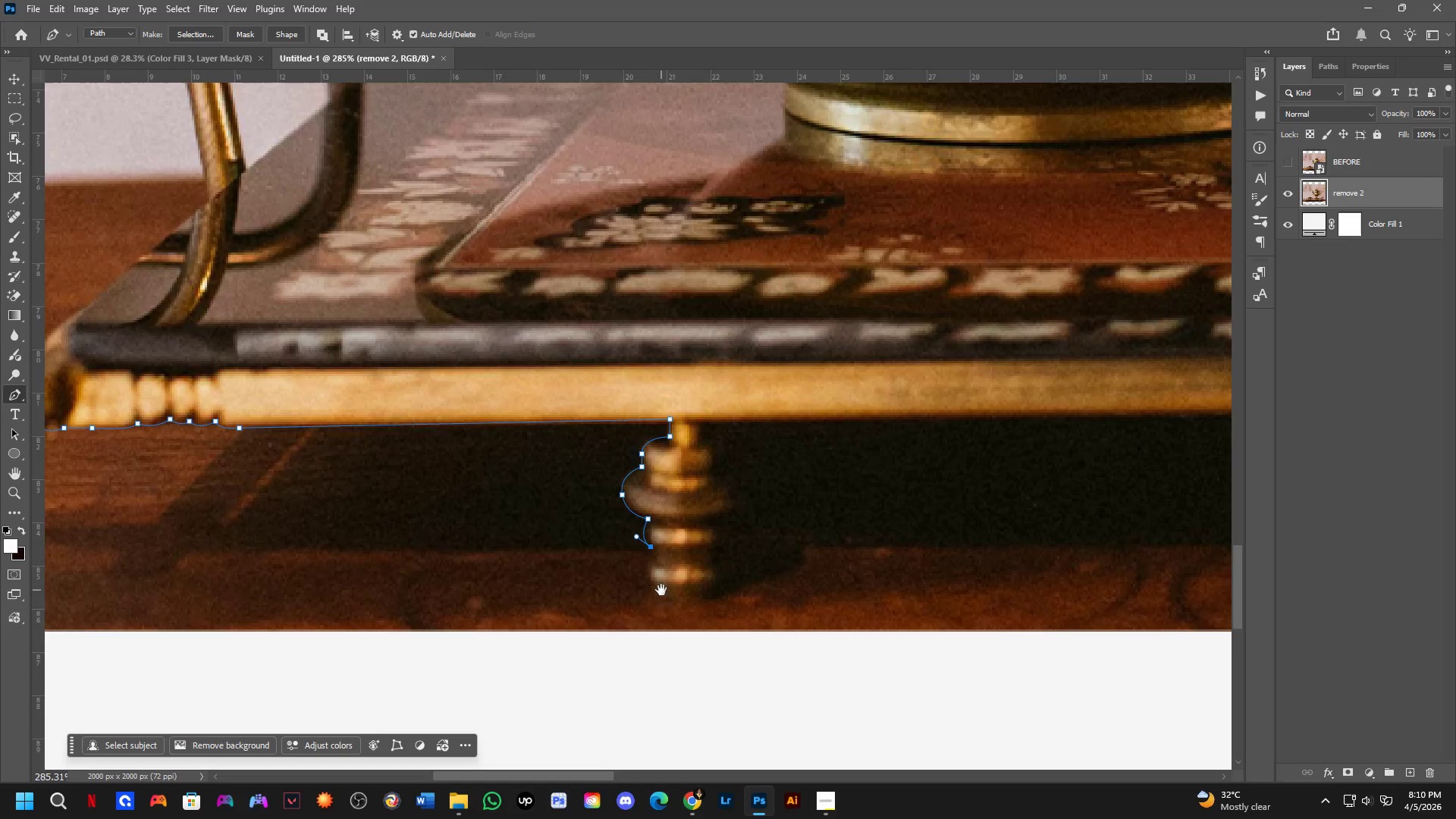 
scroll: coordinate [661, 543], scroll_direction: up, amount: 14.0
 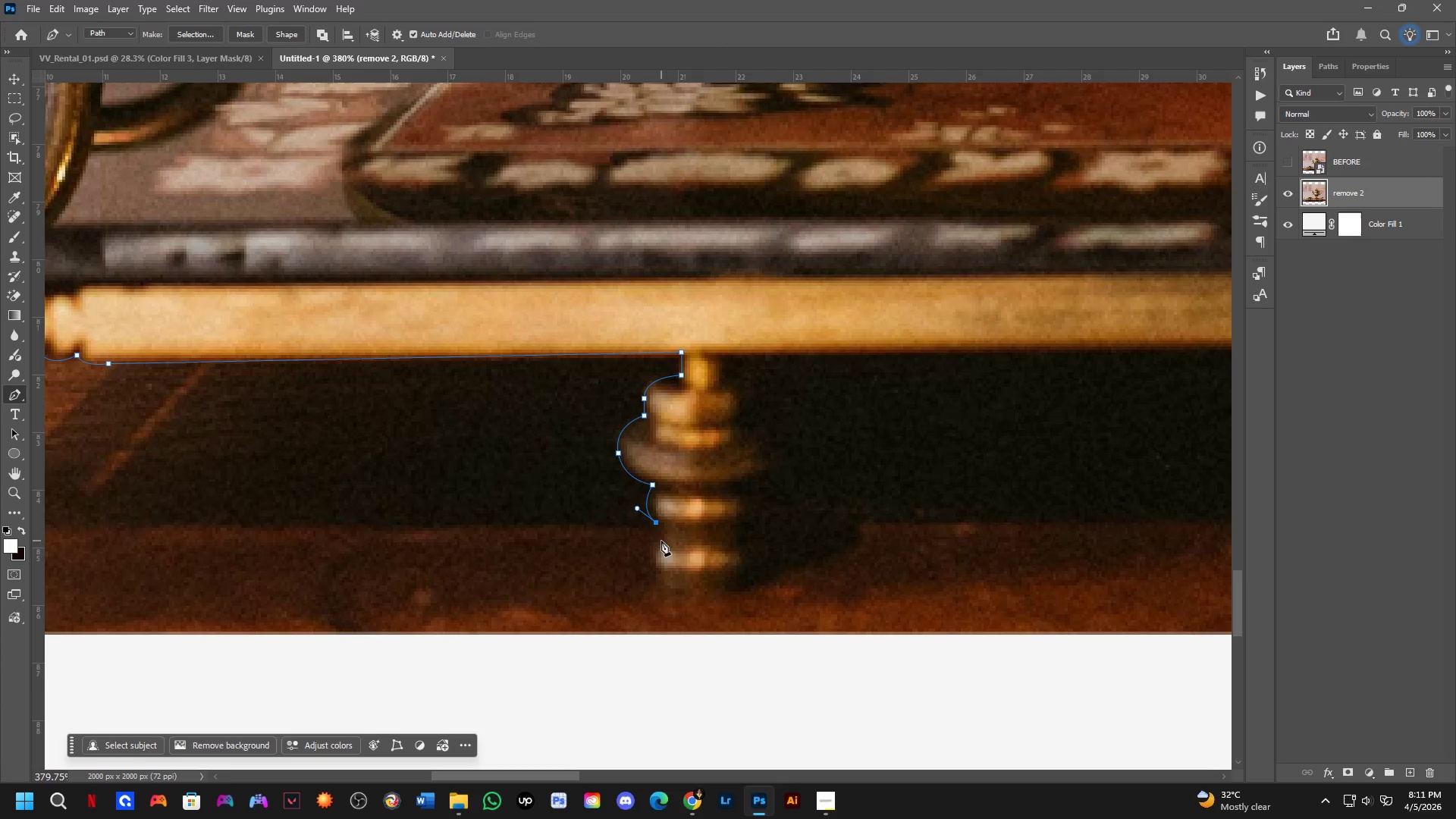 
left_click([658, 542])
 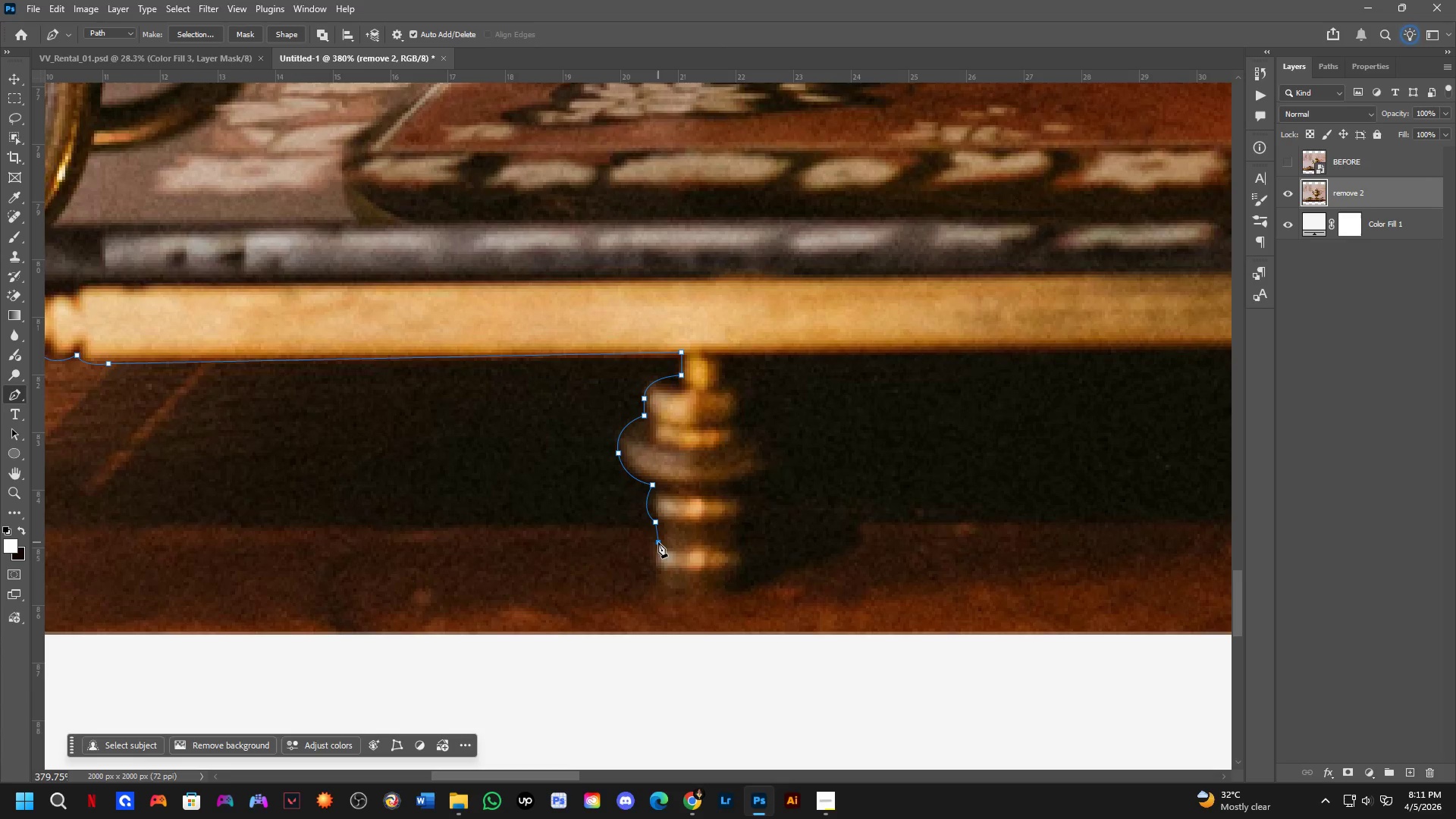 
key(Control+ControlLeft)
 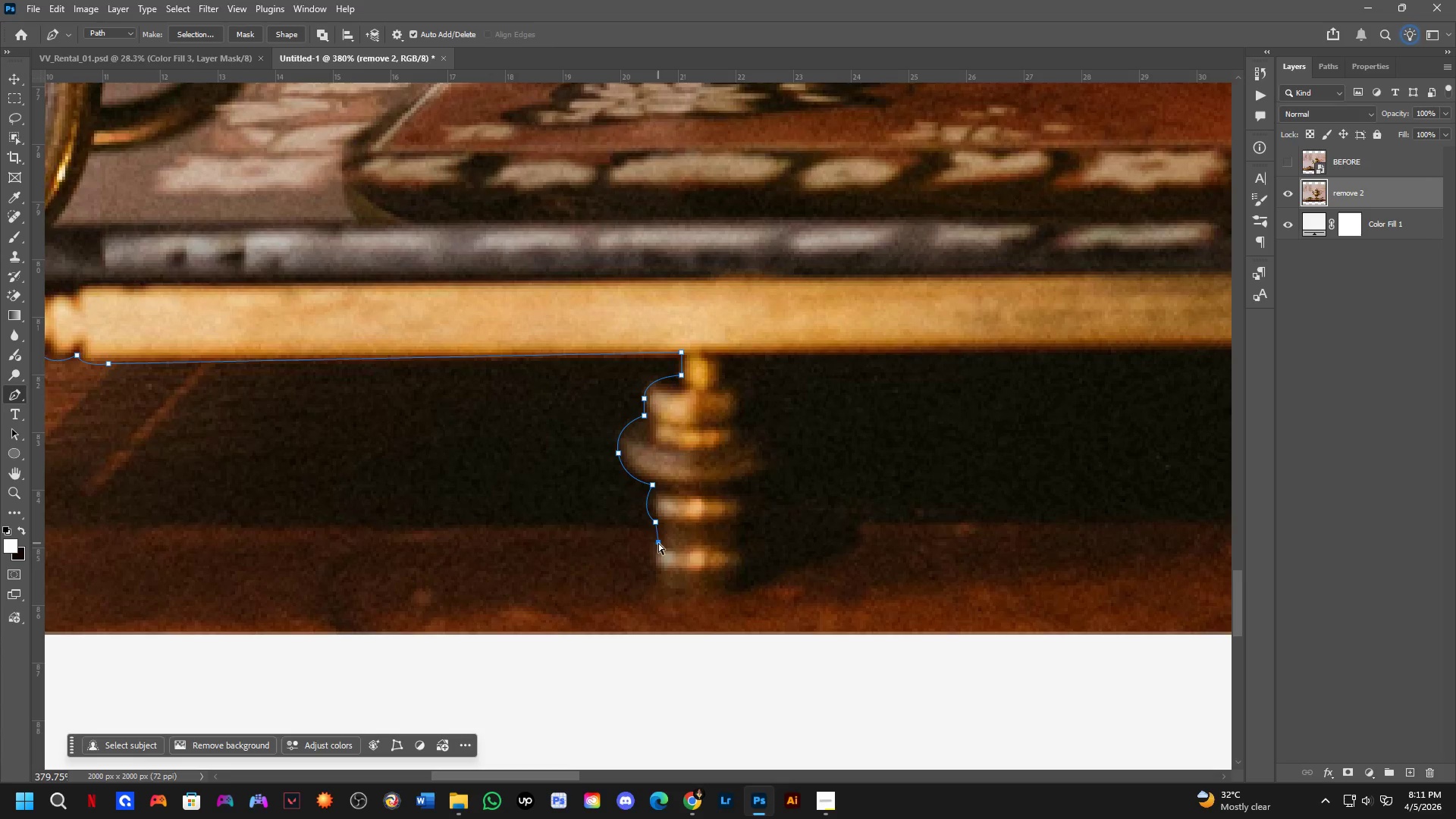 
key(Control+Z)
 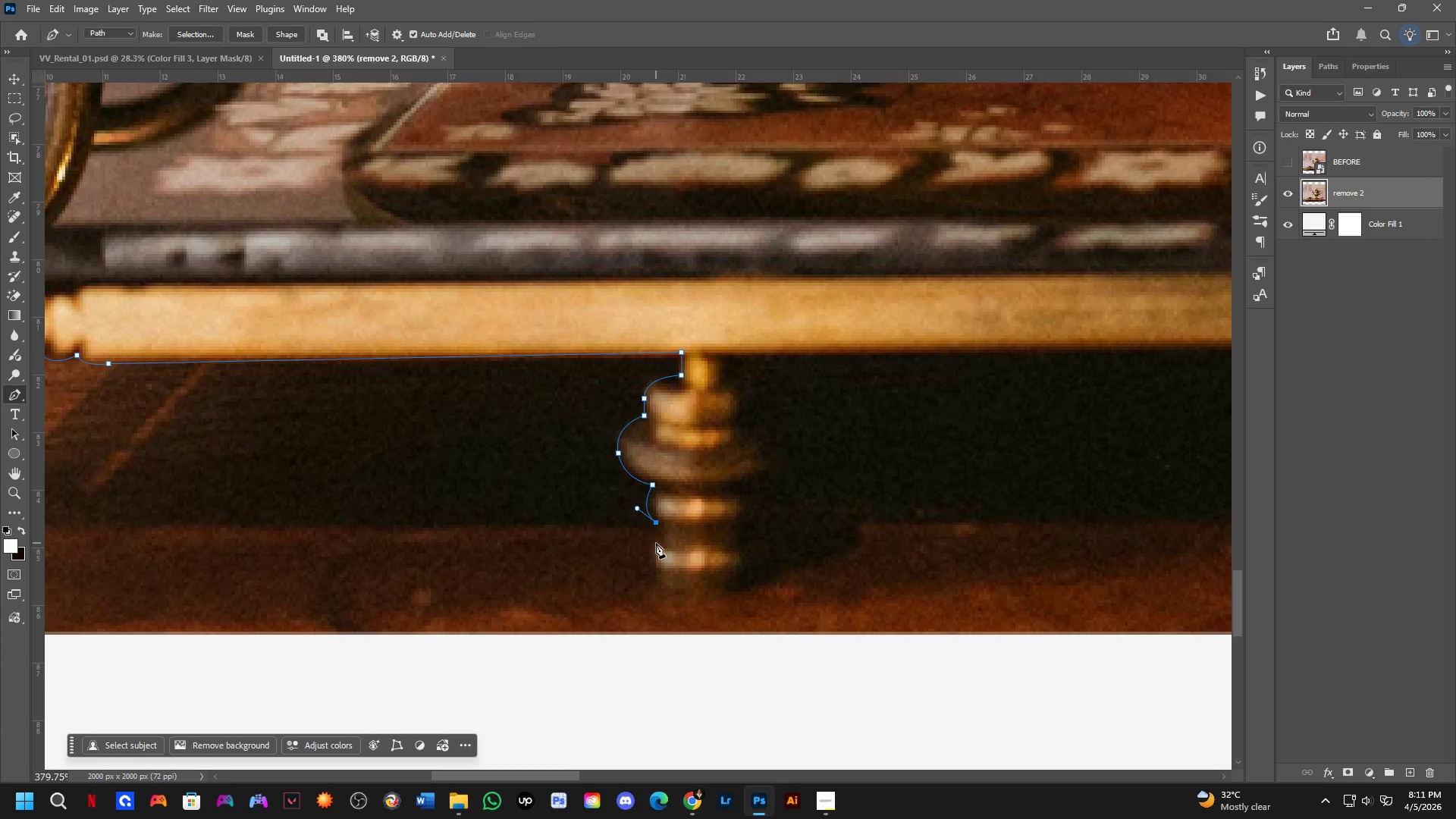 
left_click([656, 543])
 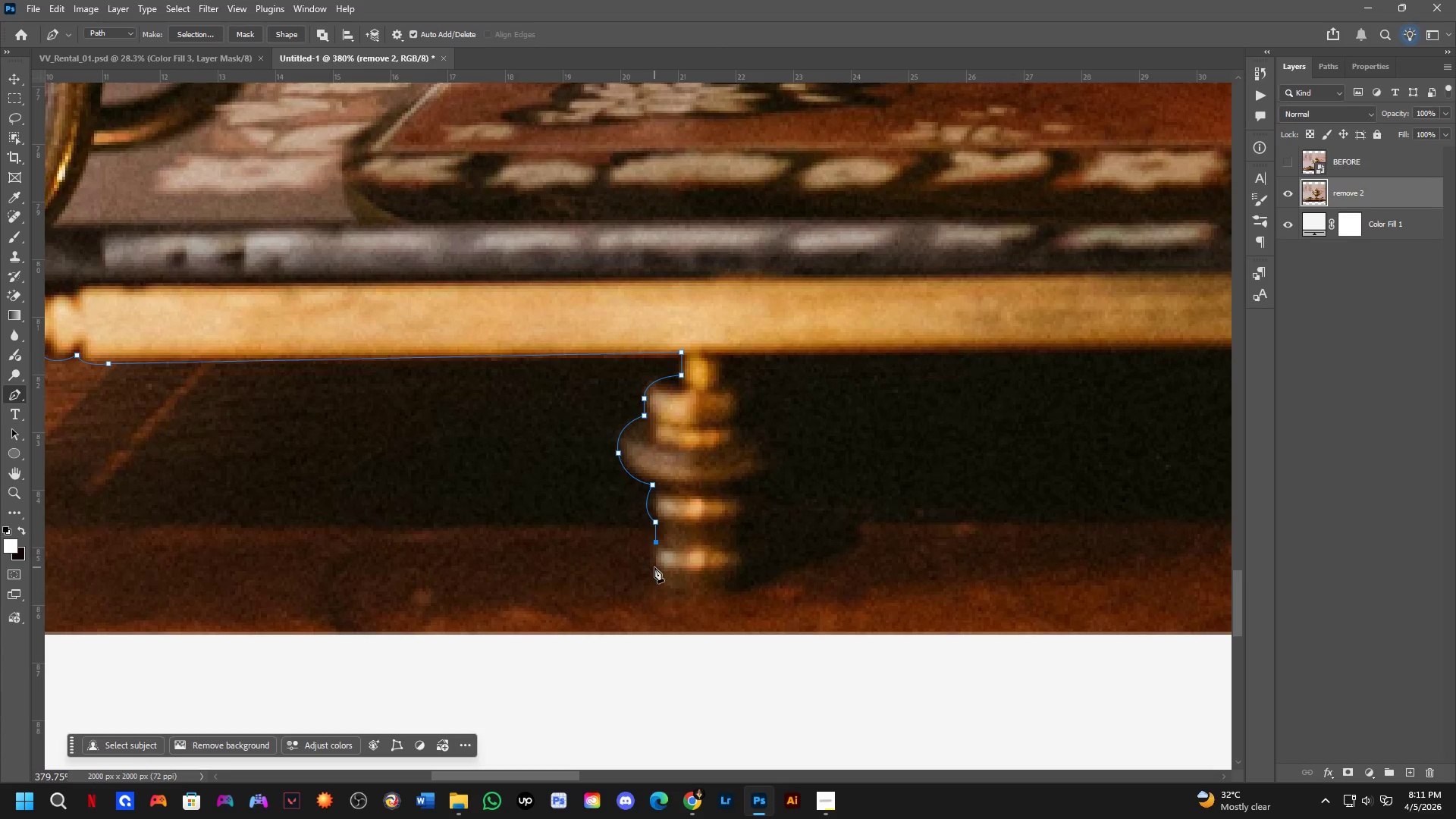 
left_click_drag(start_coordinate=[655, 572], to_coordinate=[664, 588])
 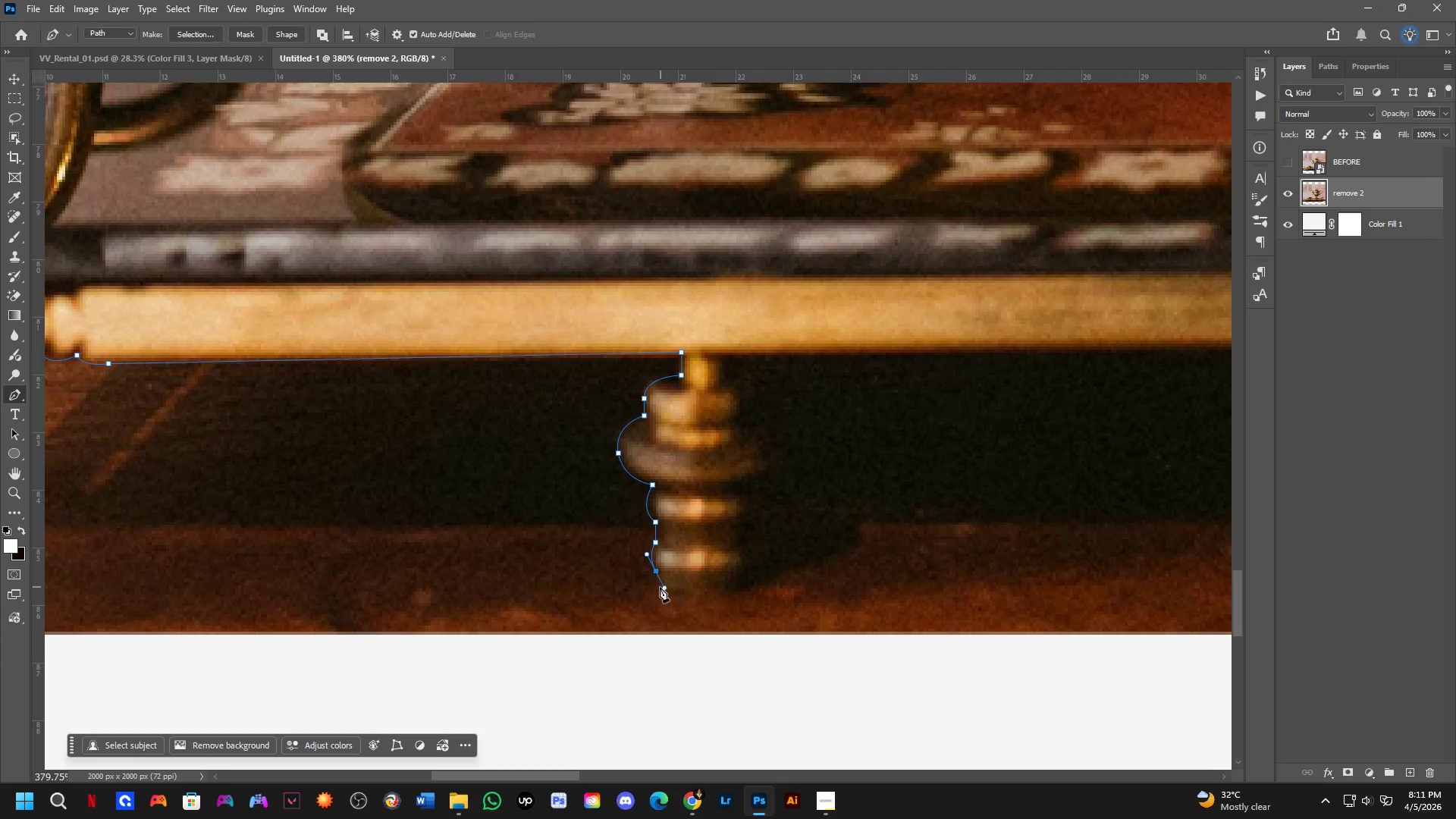 
hold_key(key=Space, duration=0.47)
 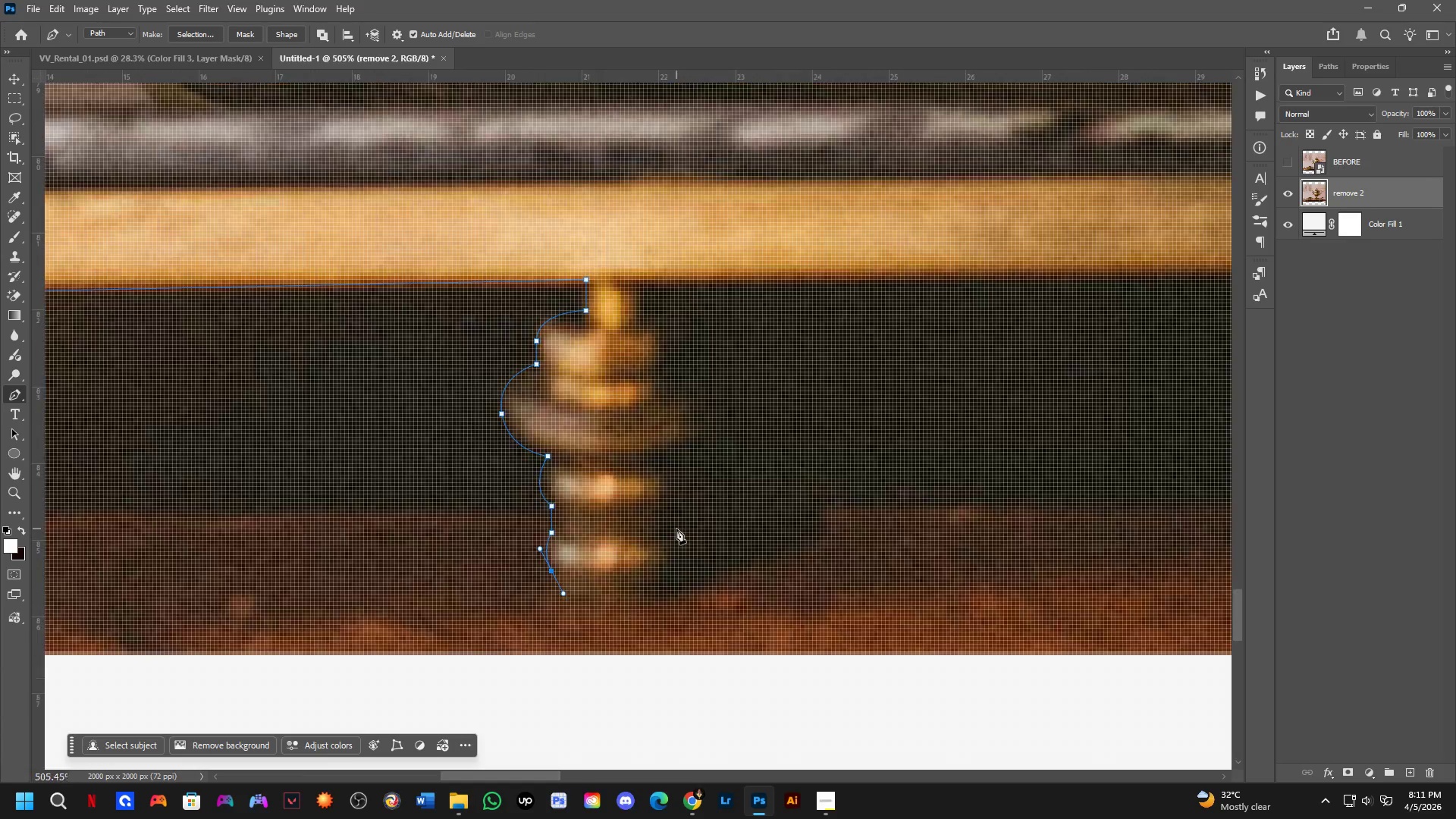 
left_click_drag(start_coordinate=[711, 559], to_coordinate=[657, 539])
 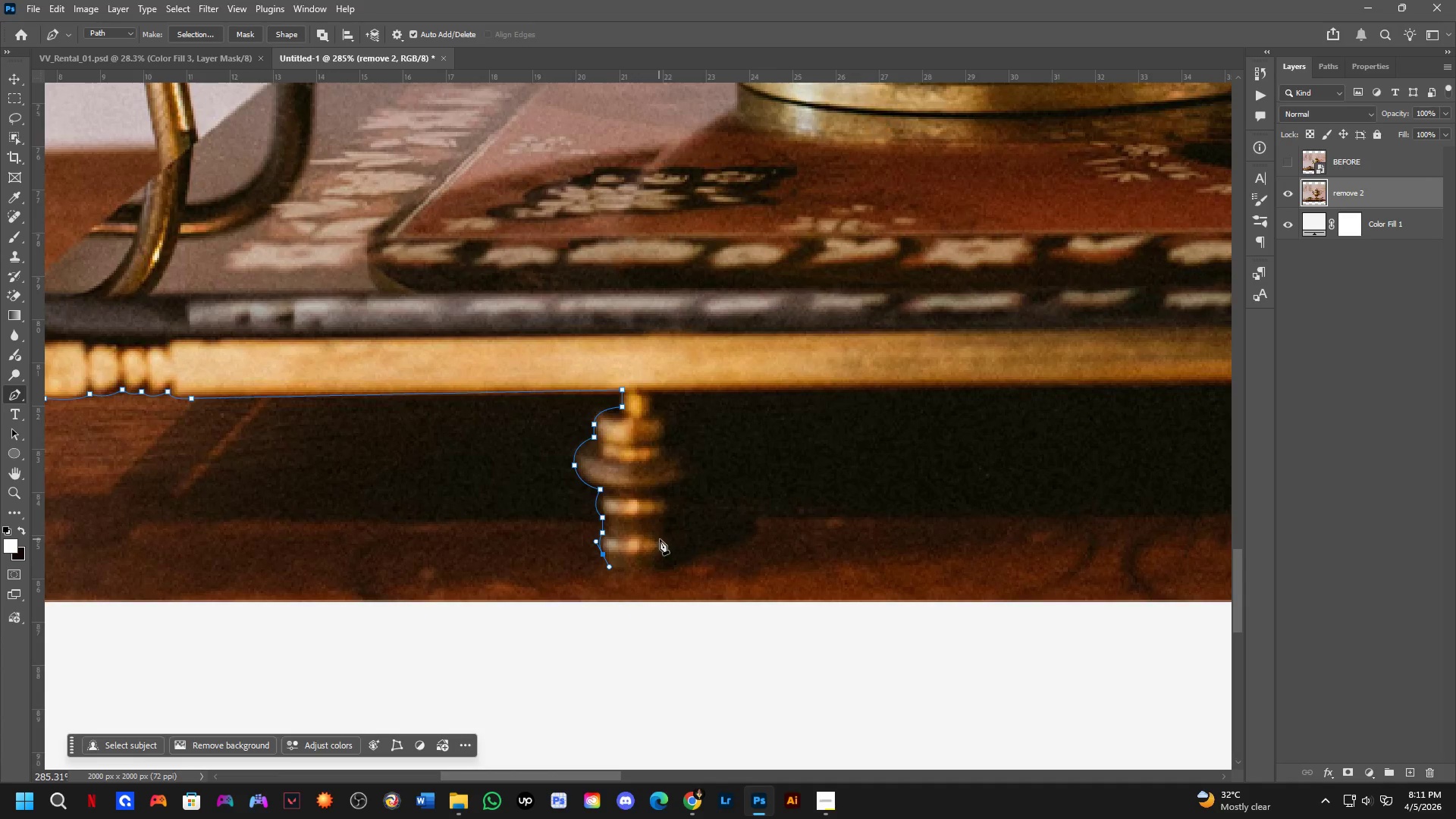 
scroll: coordinate [663, 580], scroll_direction: down, amount: 3.0
 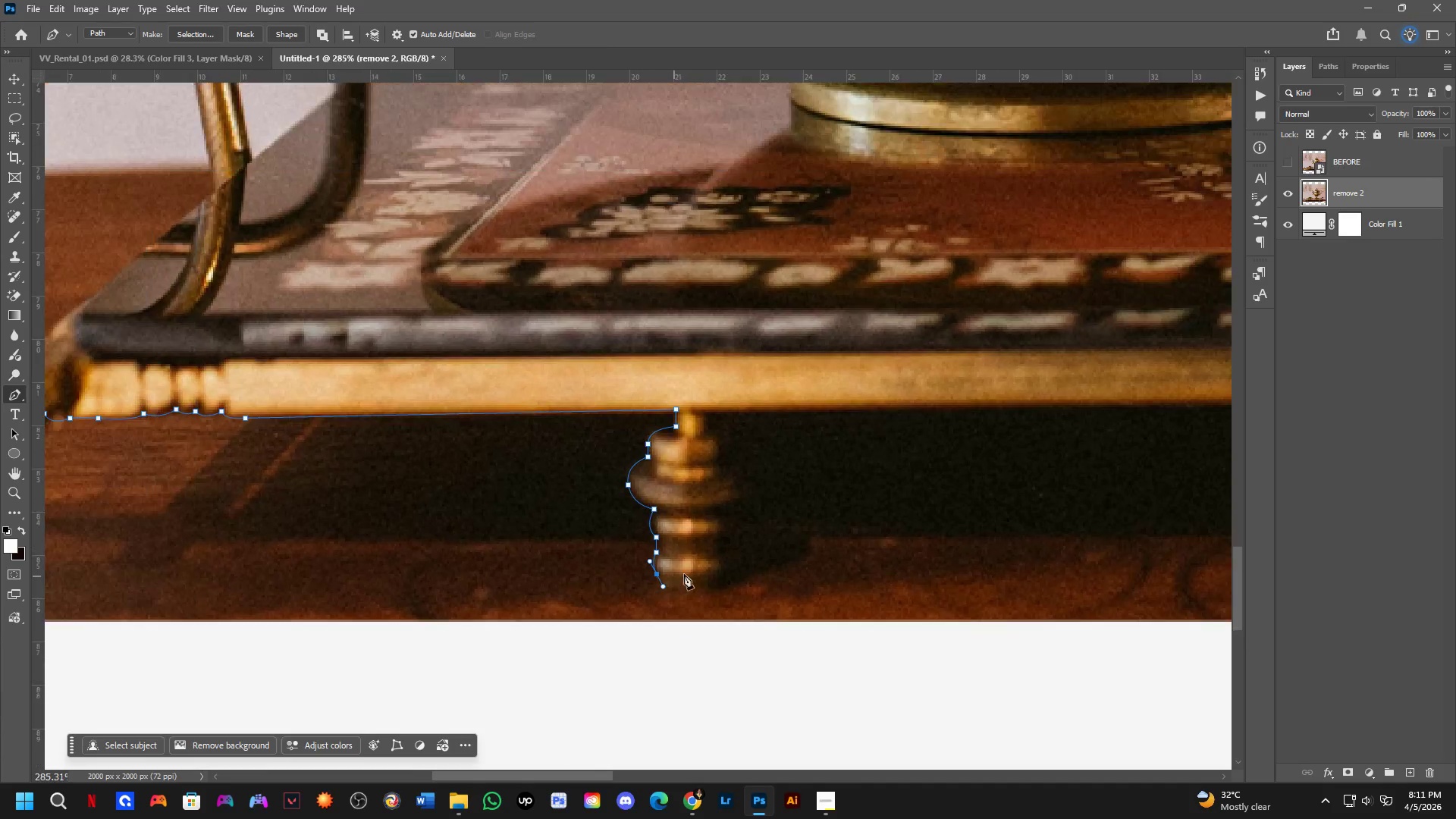 
scroll: coordinate [679, 527], scroll_direction: up, amount: 8.0
 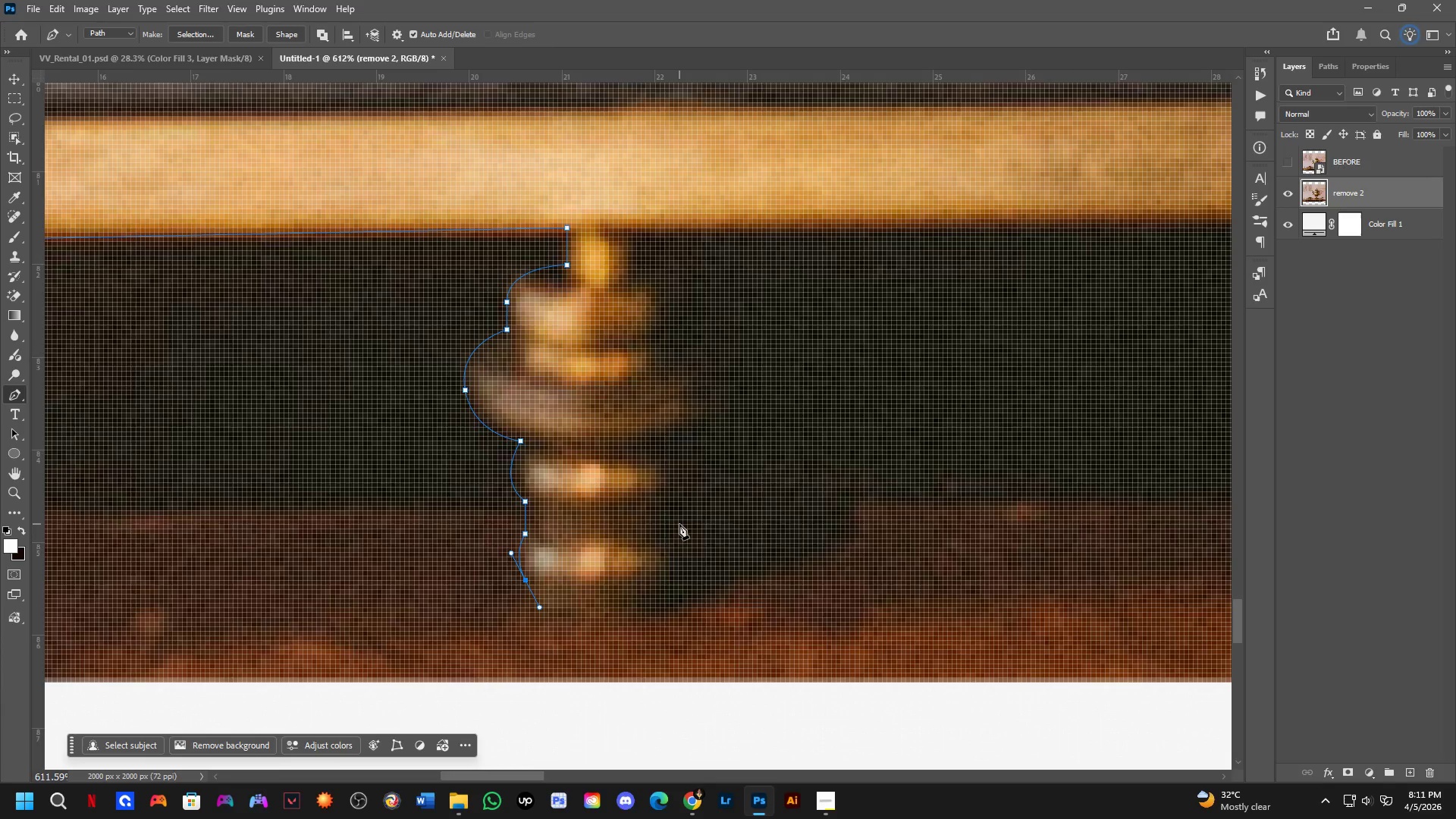 
hold_key(key=Space, duration=0.56)
 